 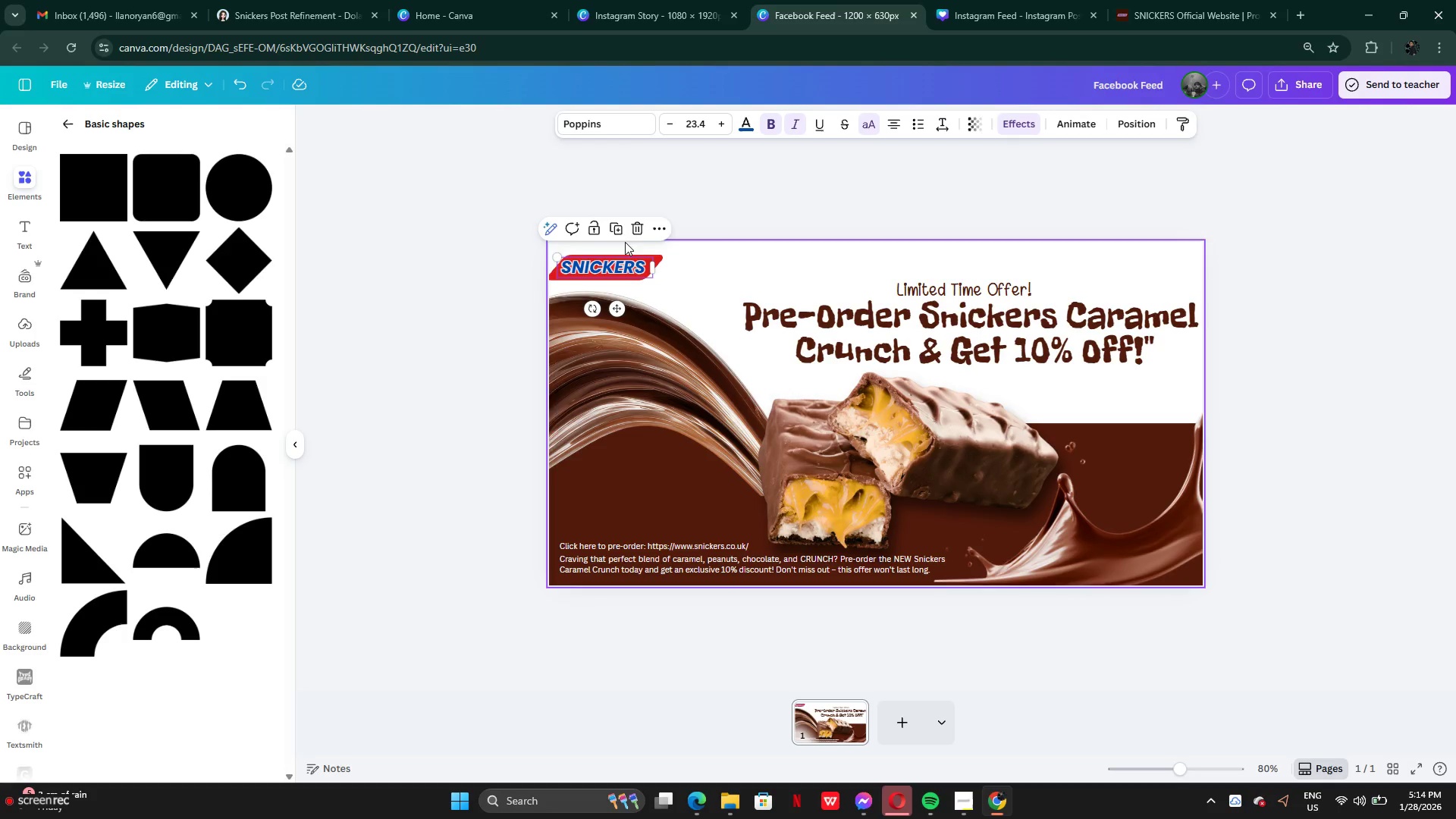 
left_click_drag(start_coordinate=[619, 262], to_coordinate=[620, 524])
 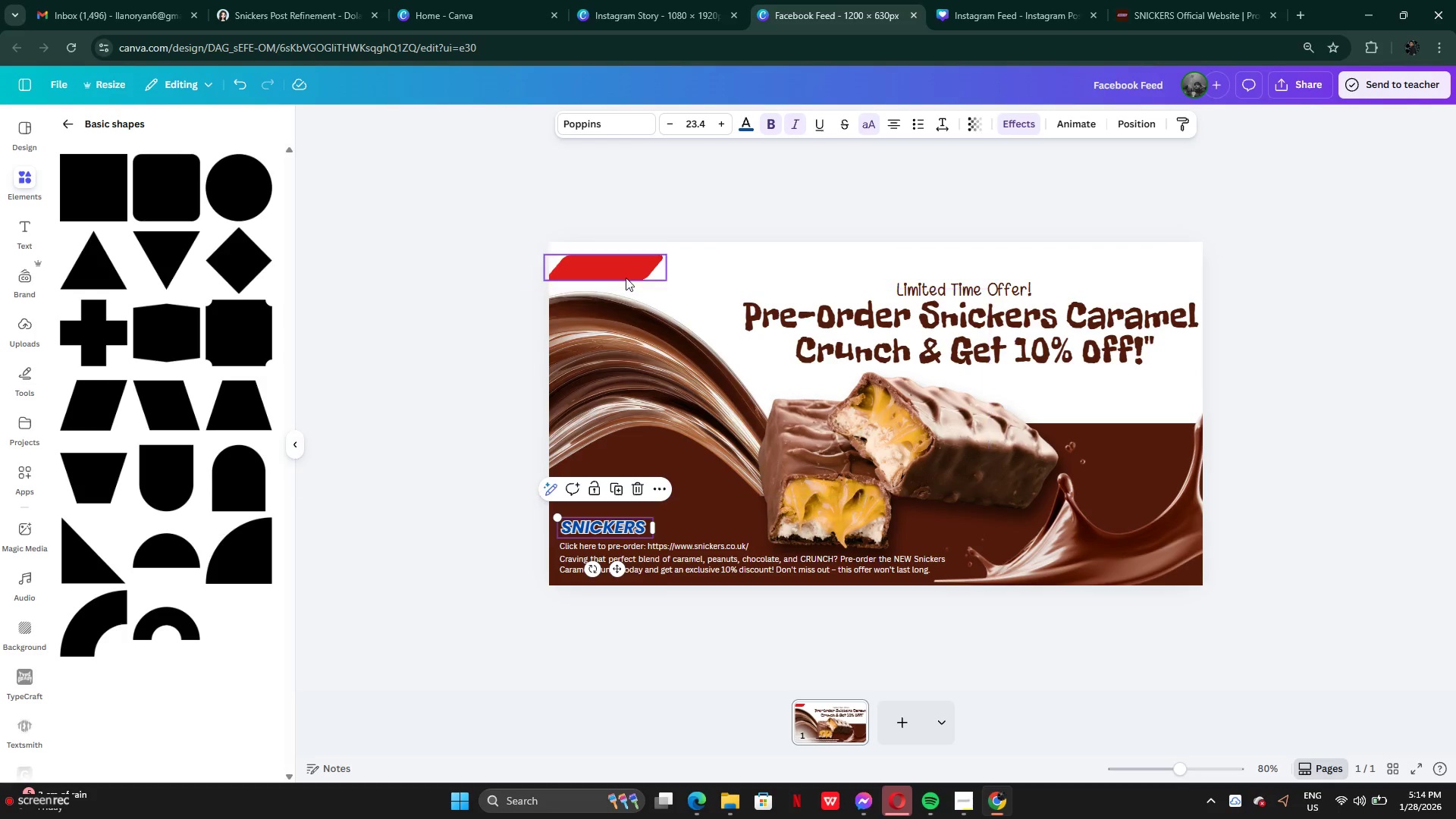 
left_click([626, 271])
 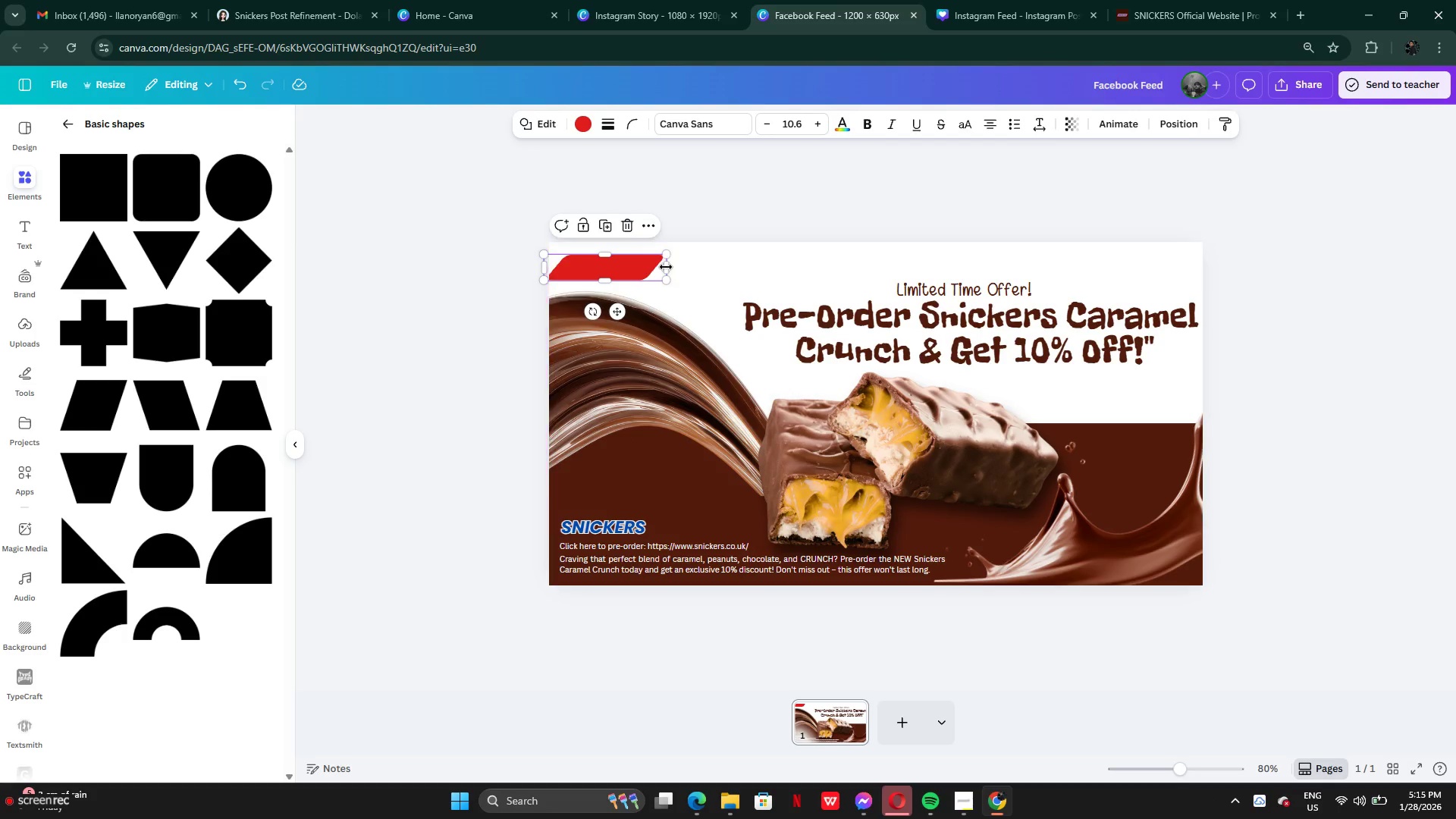 
left_click_drag(start_coordinate=[666, 267], to_coordinate=[1341, 278])
 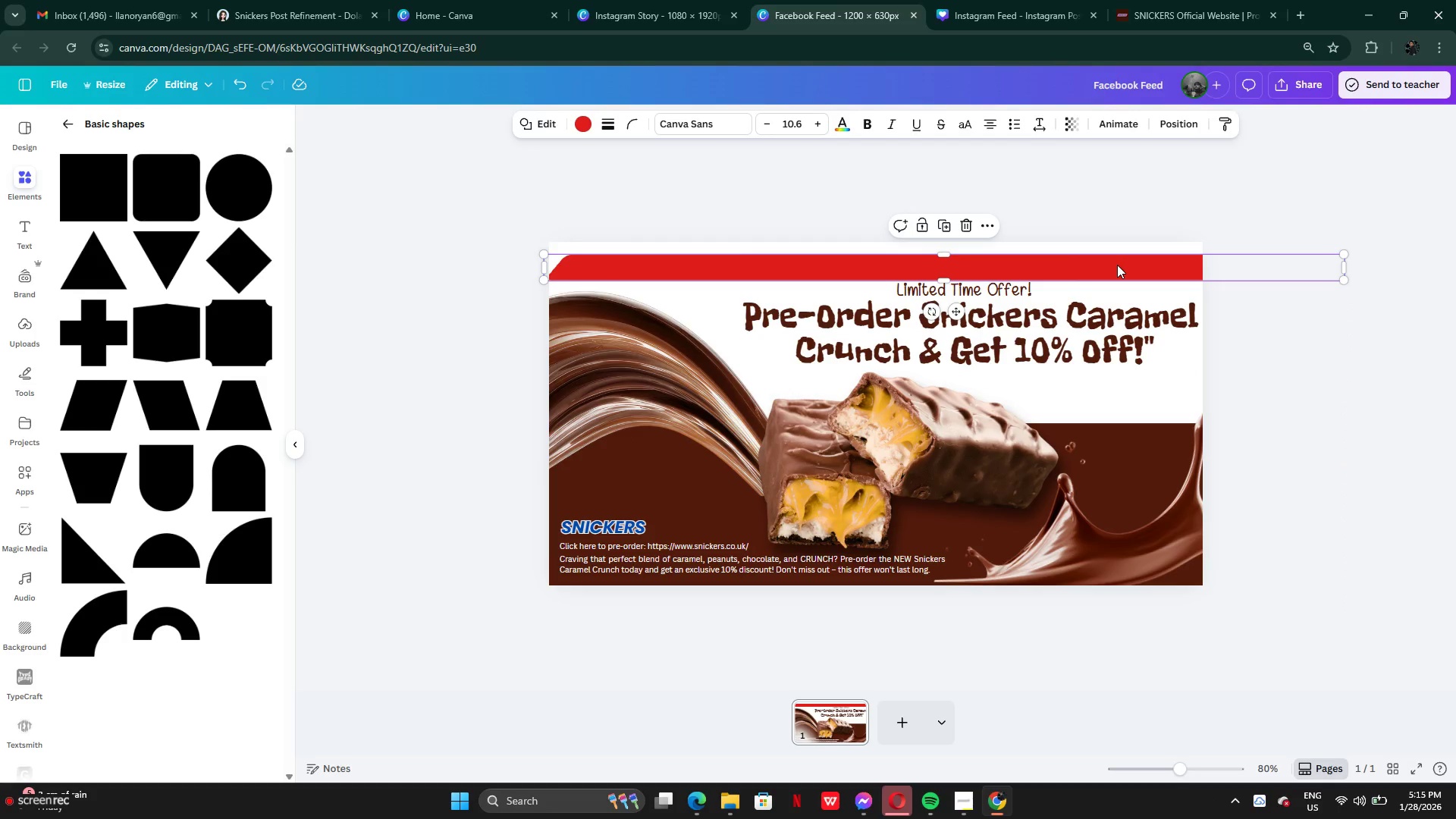 
left_click_drag(start_coordinate=[1117, 265], to_coordinate=[1113, 260])
 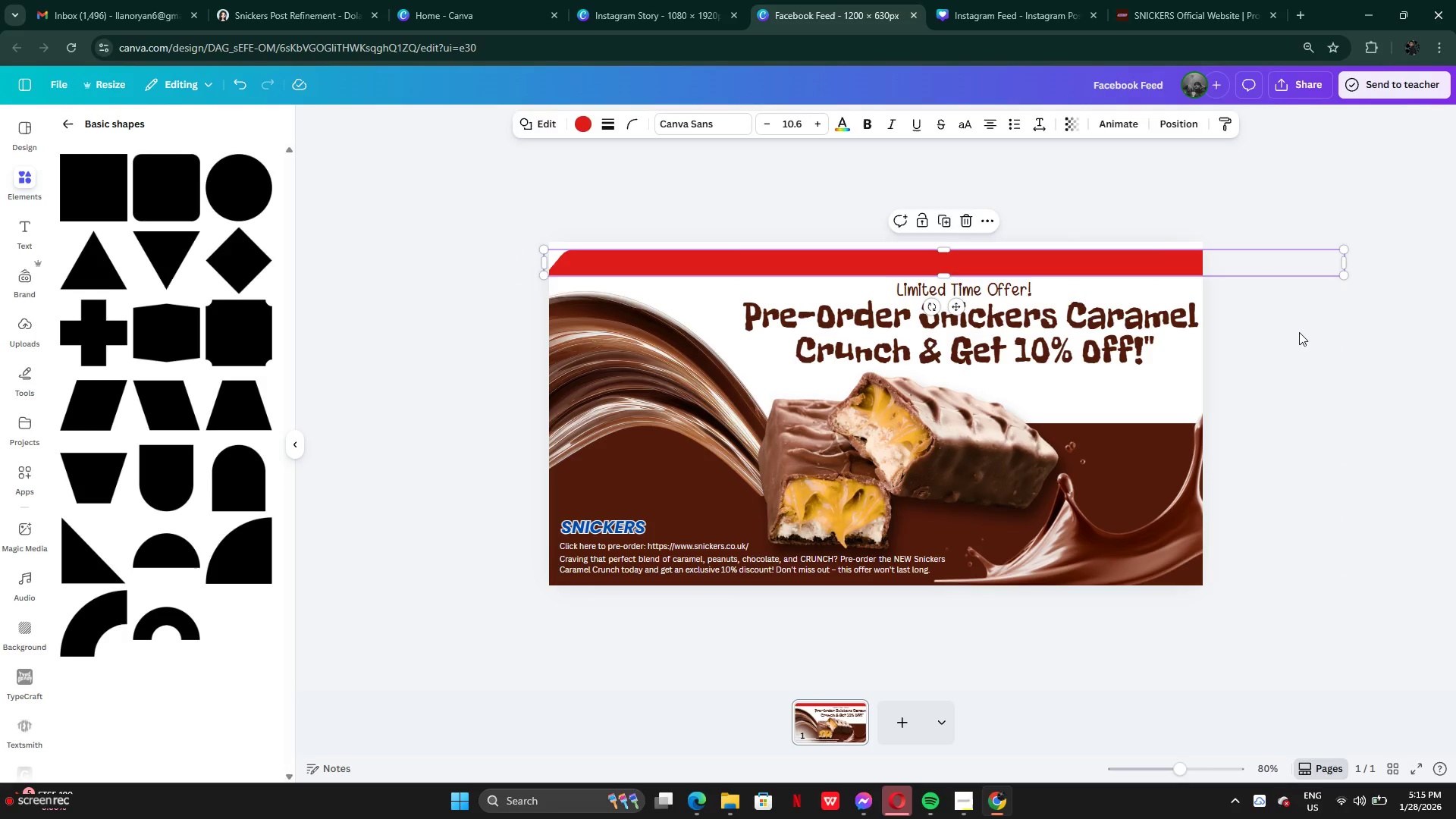 
left_click([1299, 332])
 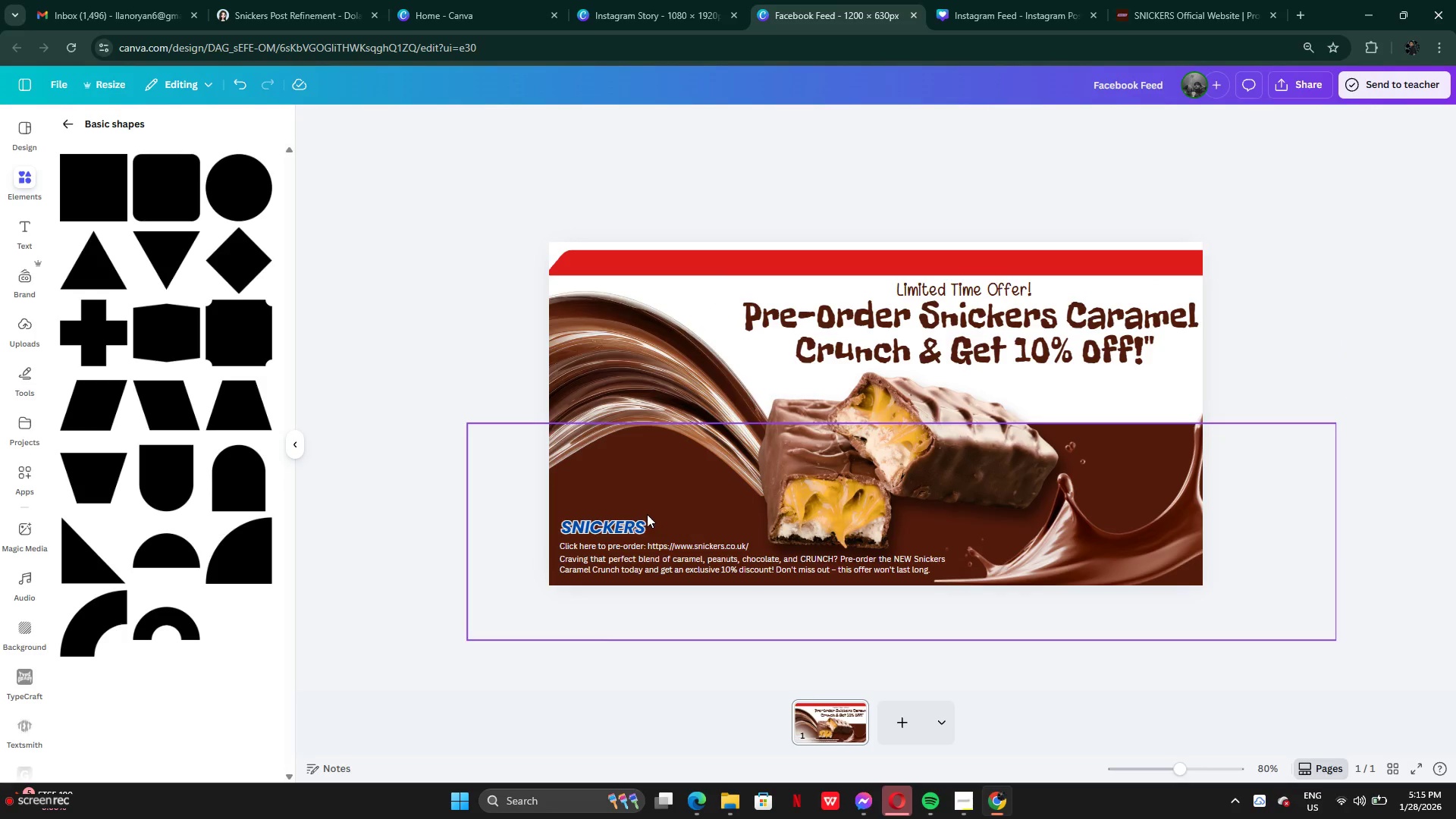 
left_click_drag(start_coordinate=[636, 526], to_coordinate=[646, 262])
 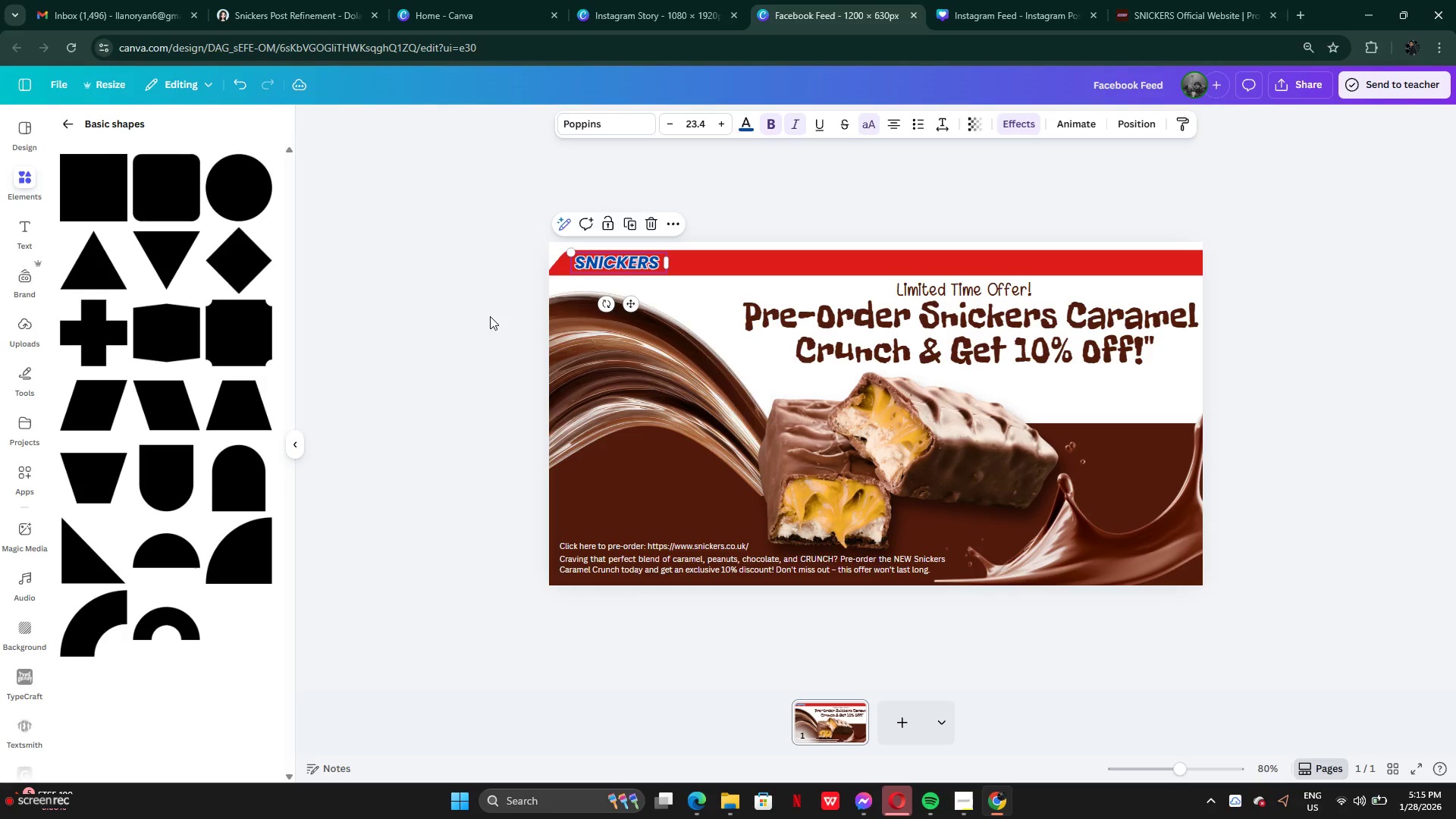 
left_click([489, 317])
 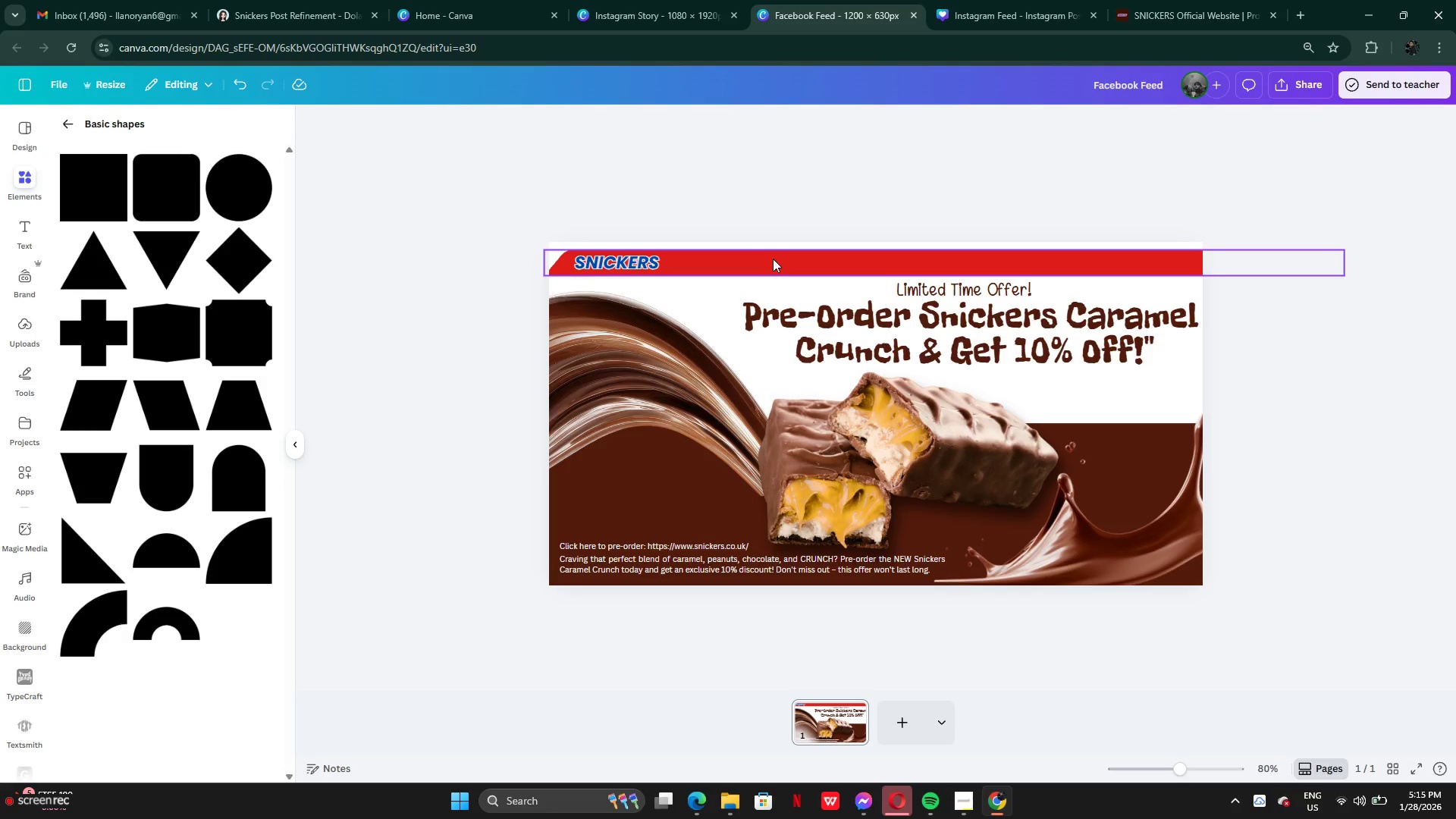 
left_click([1277, 463])
 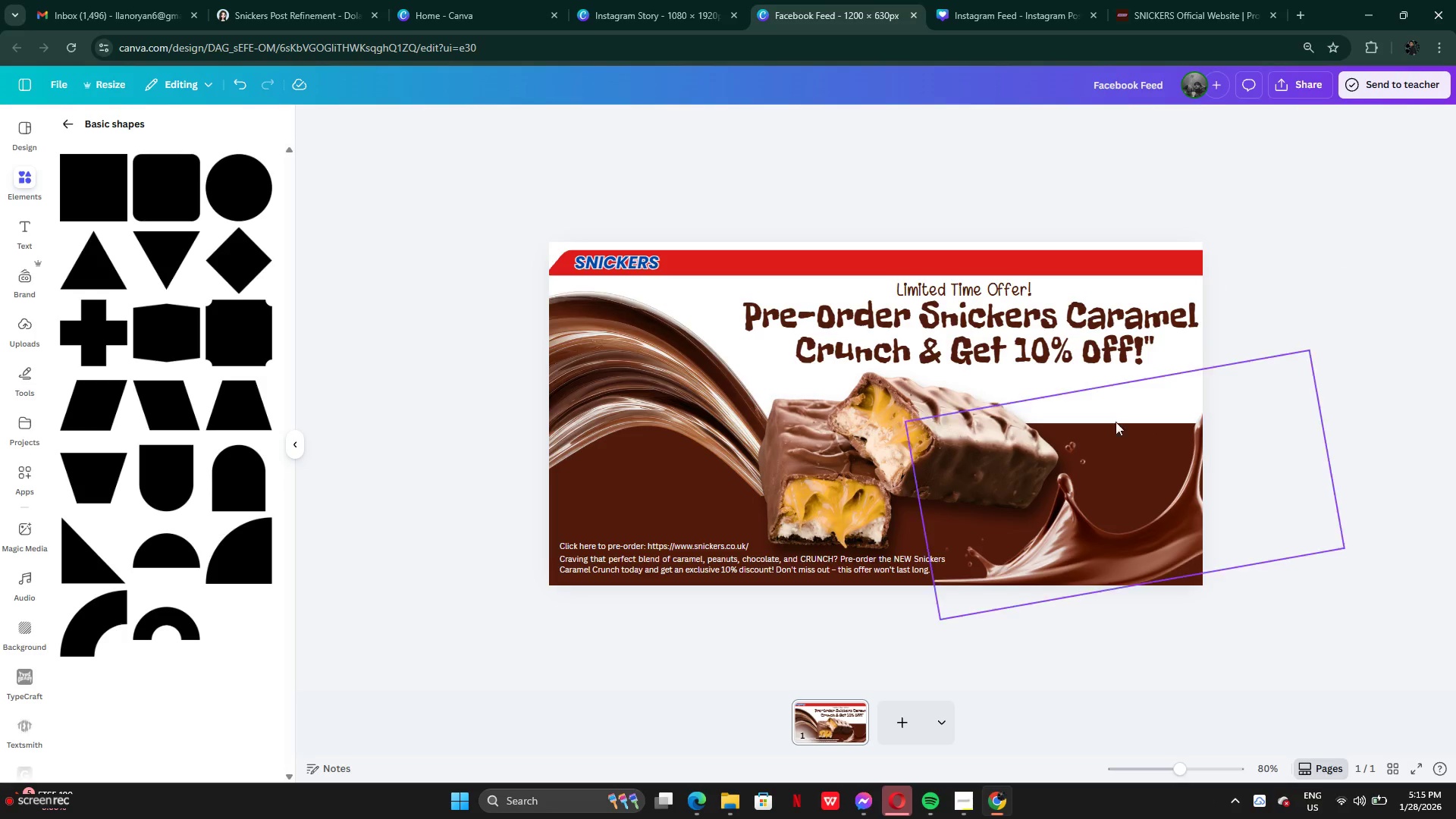 
left_click_drag(start_coordinate=[1016, 337], to_coordinate=[1016, 342])
 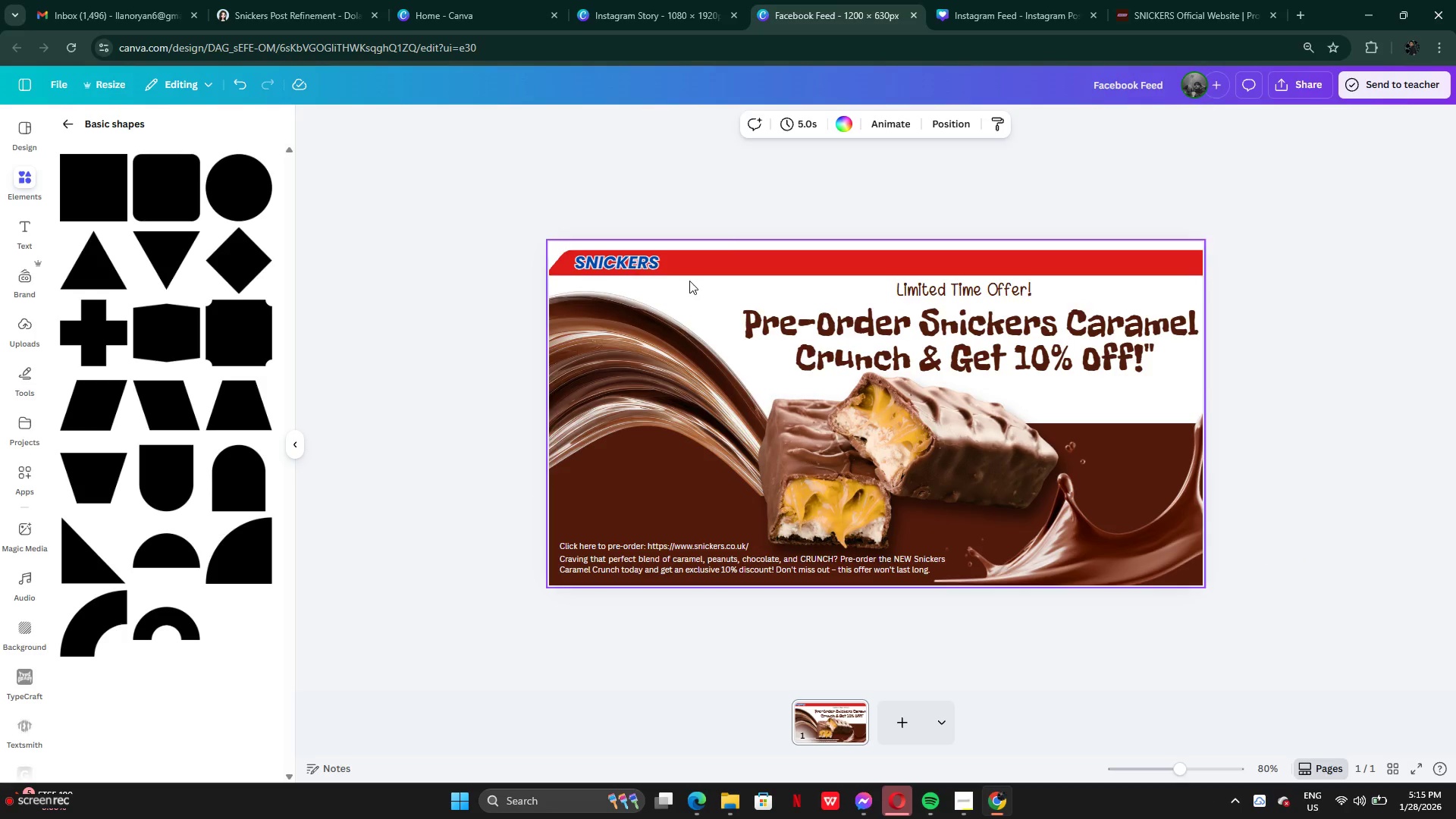 
left_click([850, 125])
 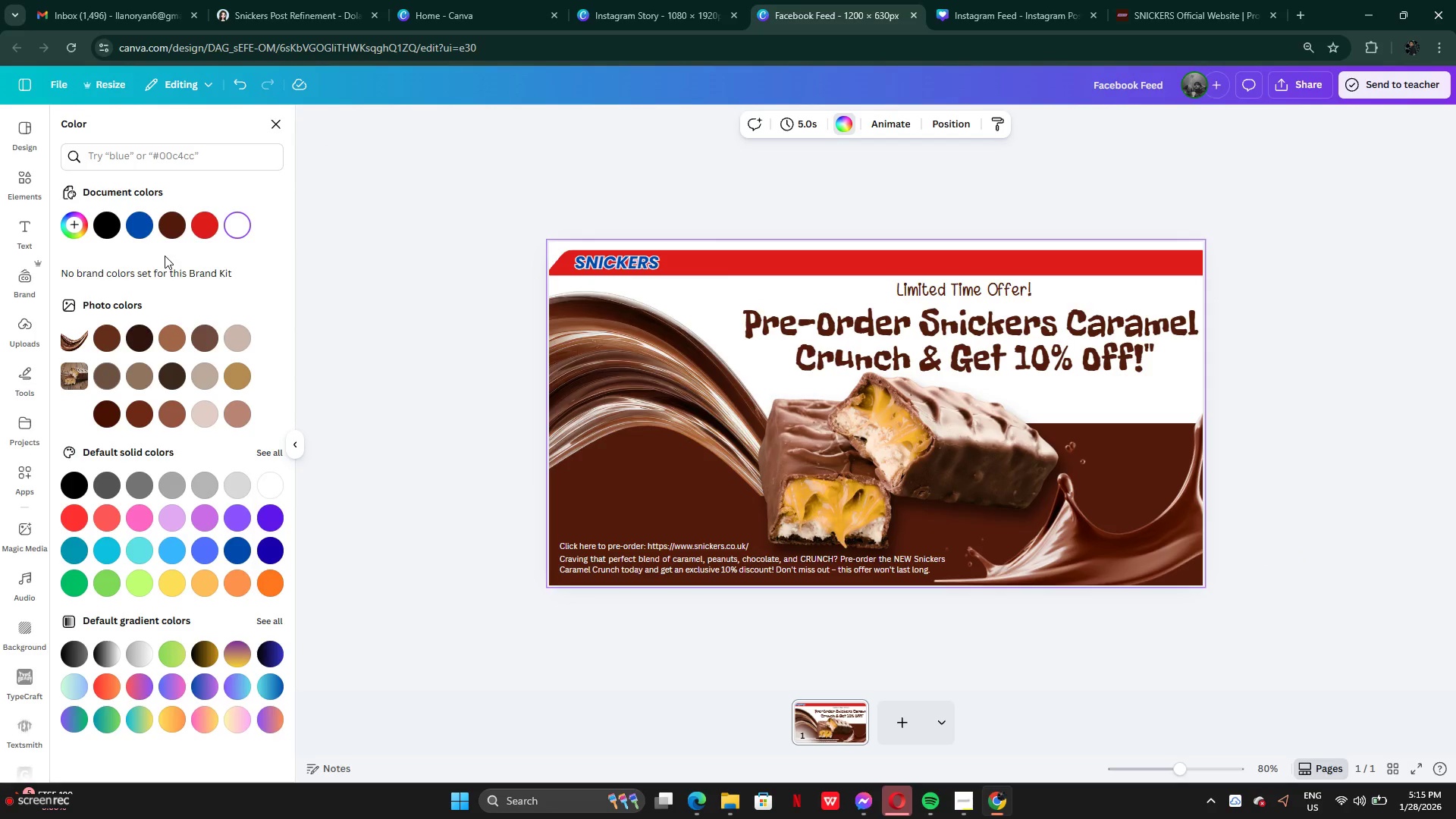 
left_click([138, 233])
 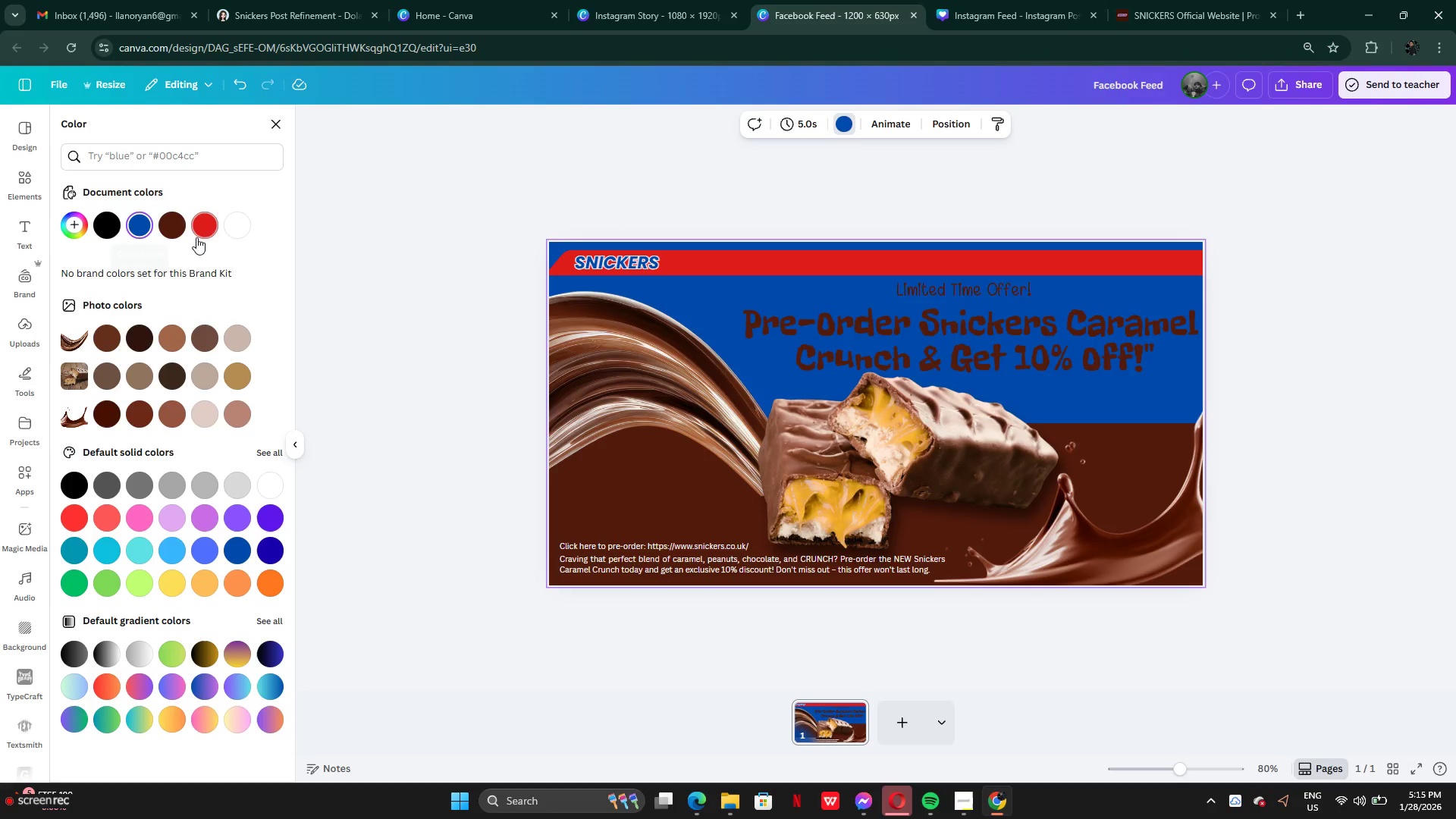 
left_click([228, 224])
 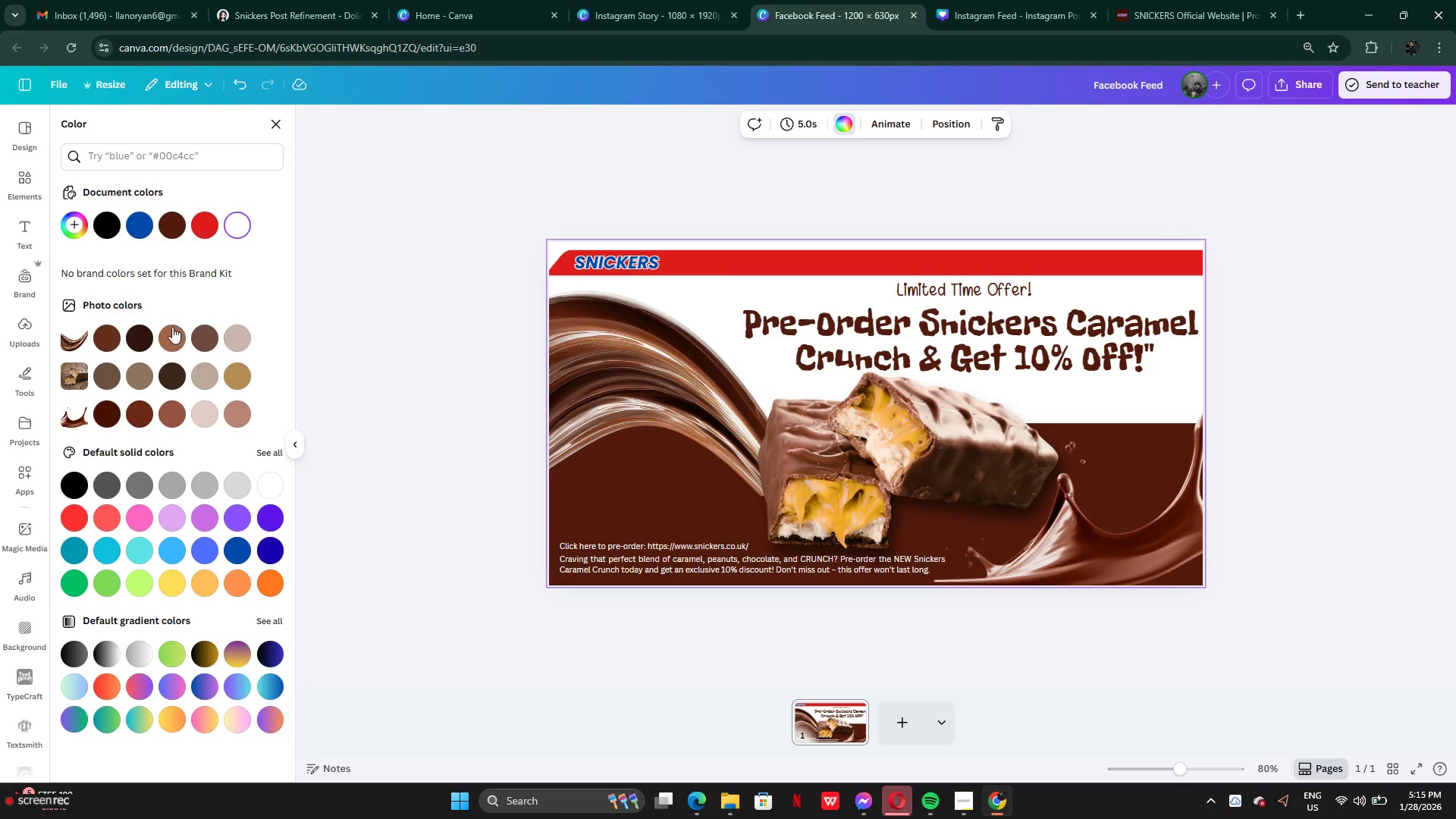 
left_click([169, 346])
 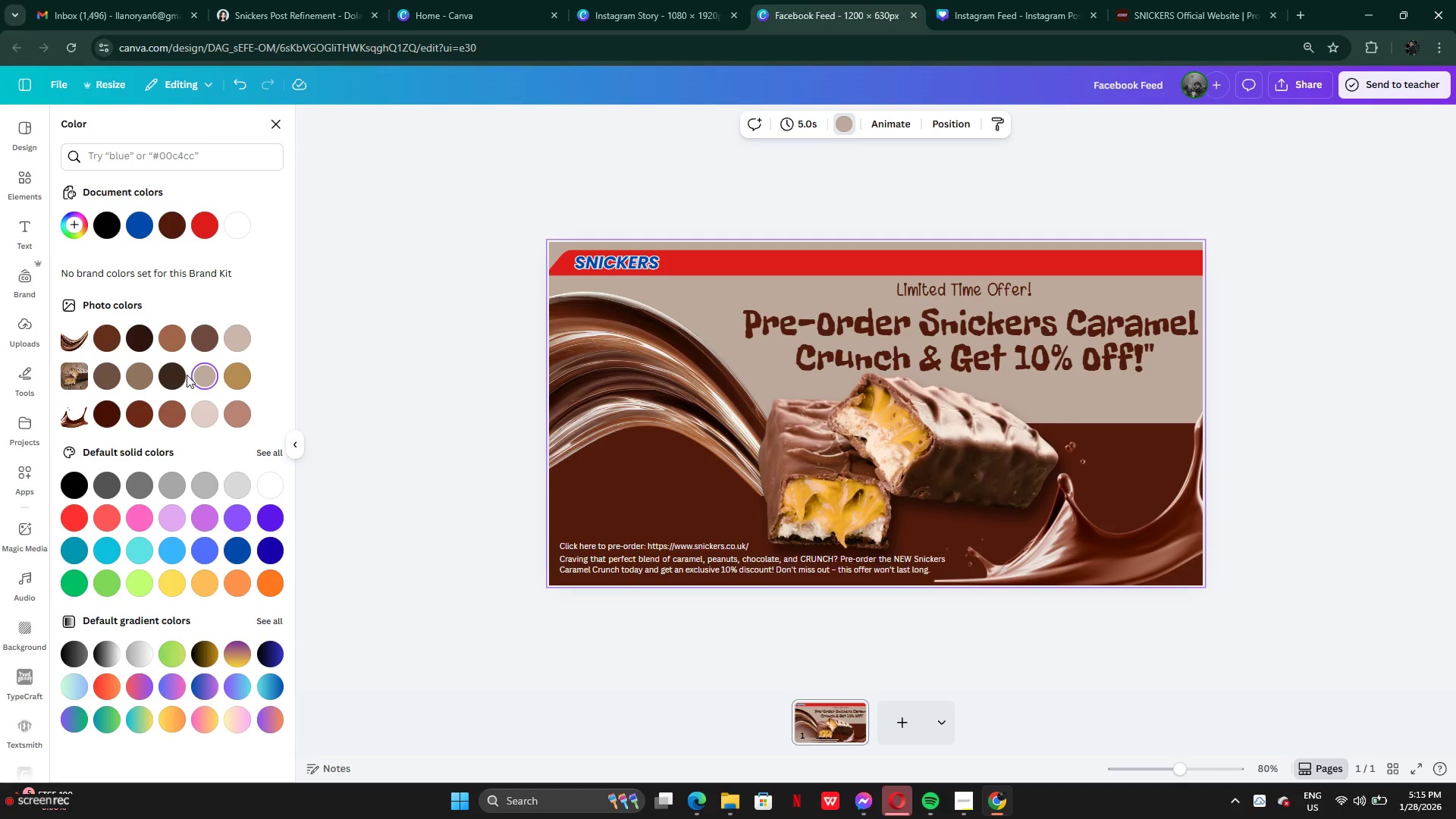 
left_click([199, 410])
 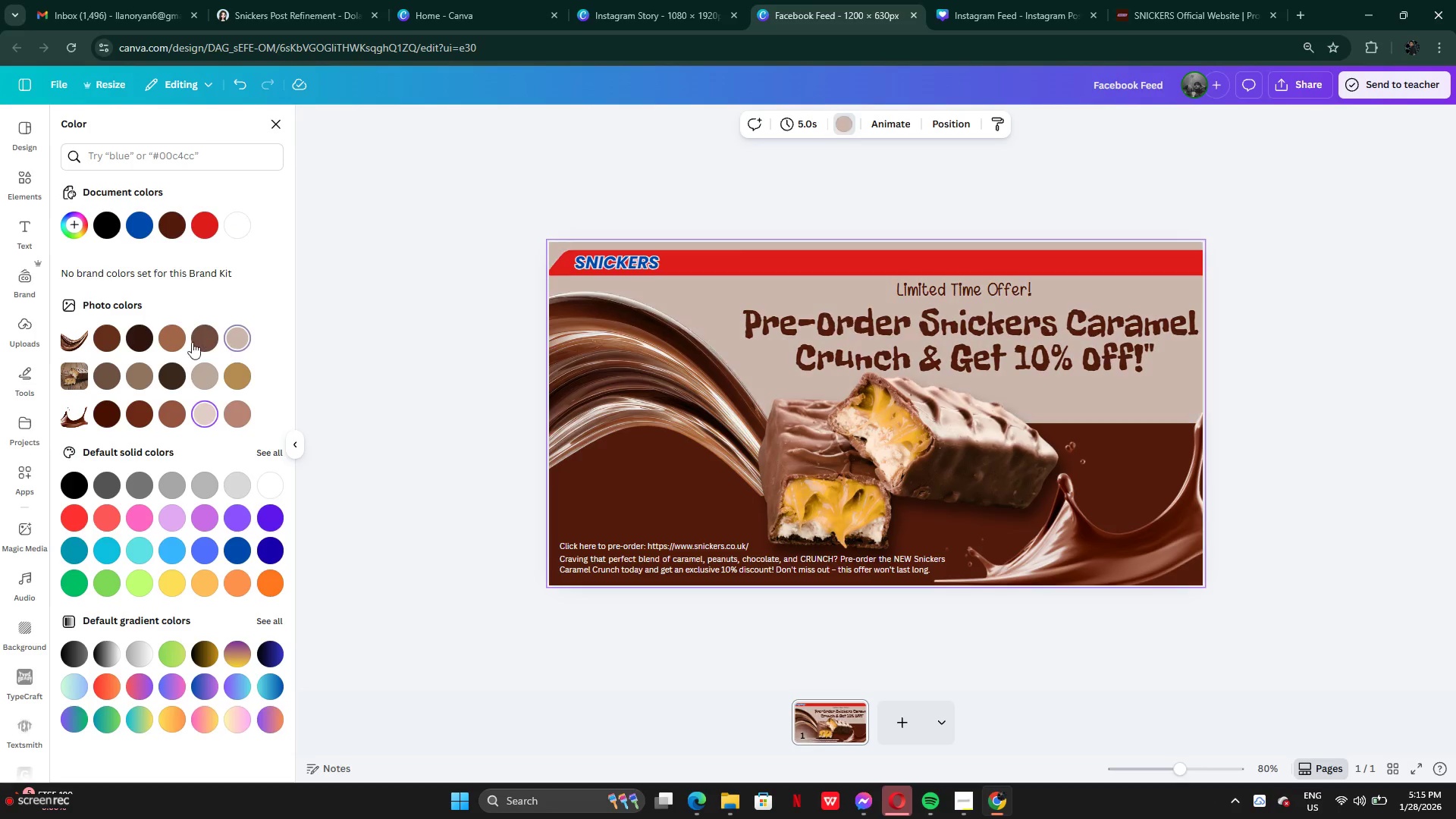 
double_click([190, 340])
 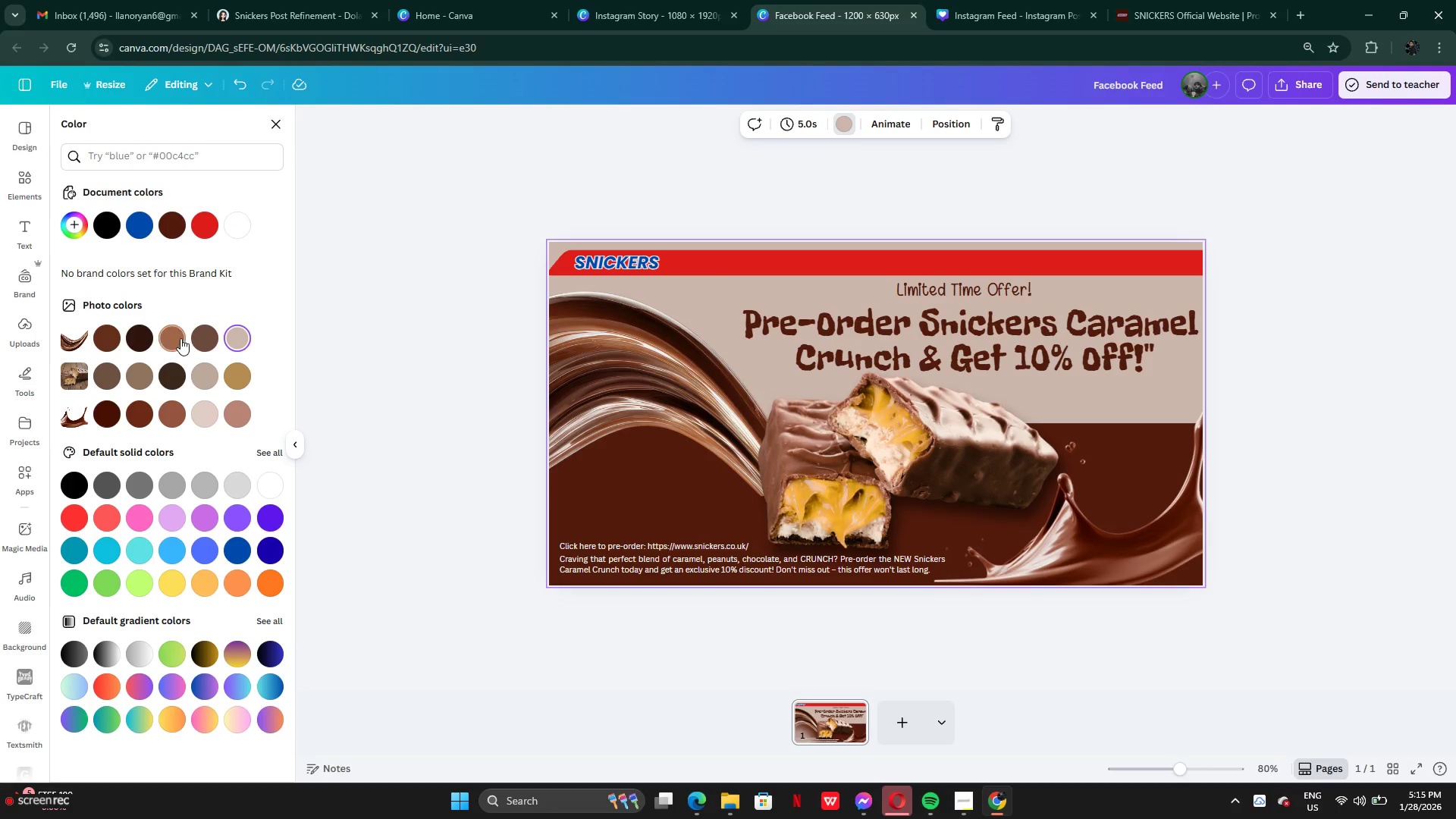 
triple_click([180, 338])
 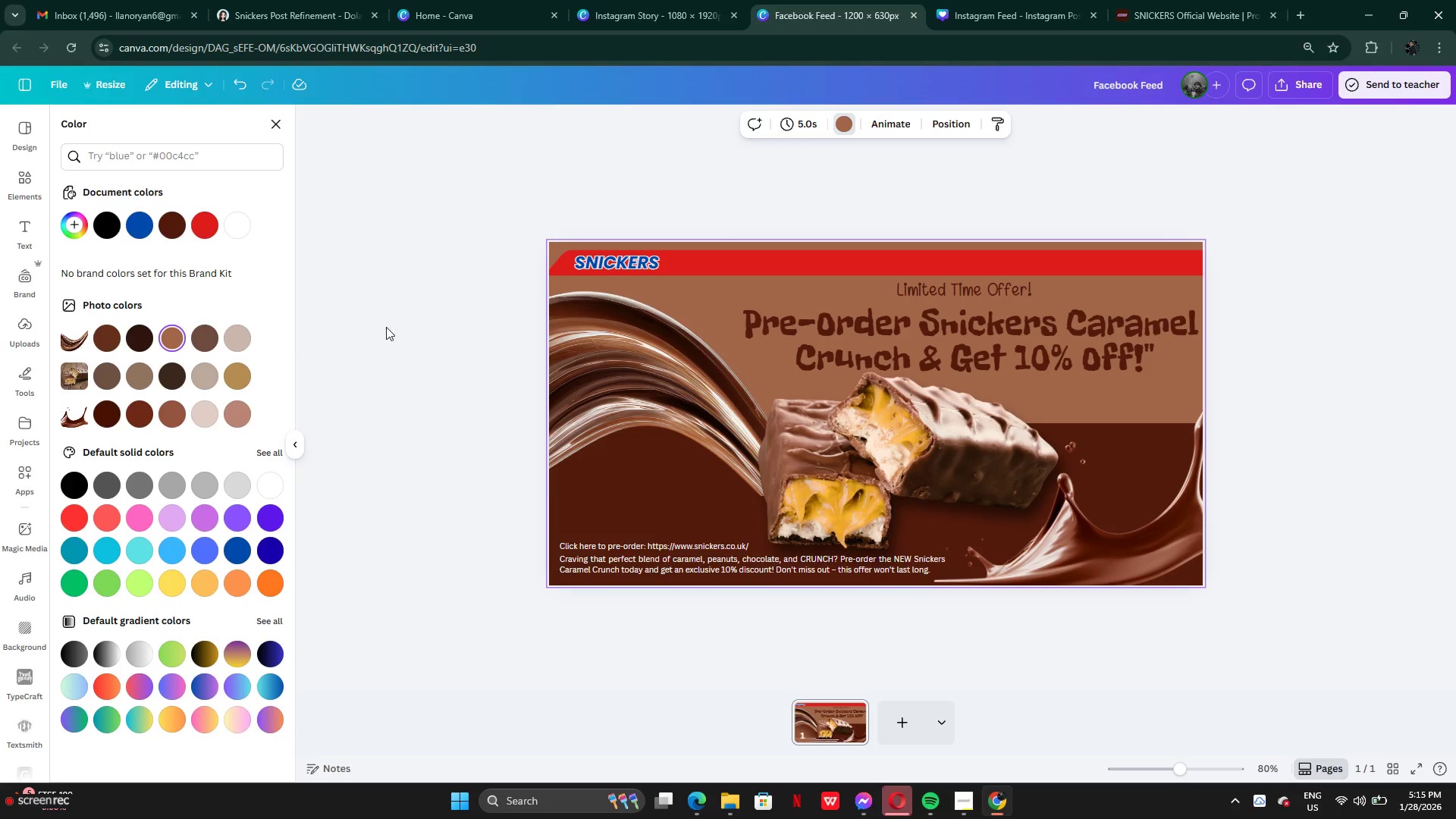 
left_click([855, 274])
 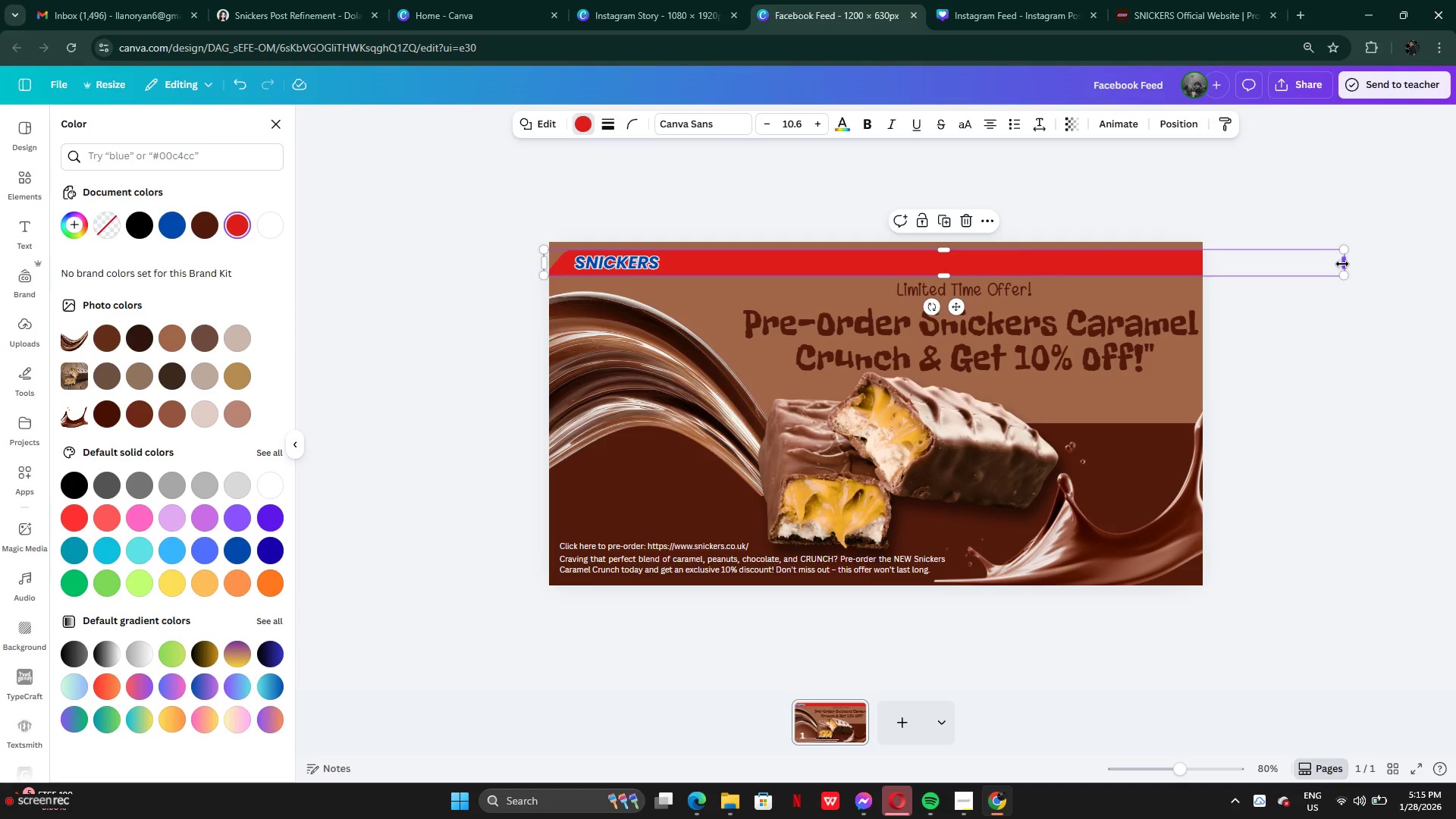 
left_click_drag(start_coordinate=[1344, 264], to_coordinate=[708, 253])
 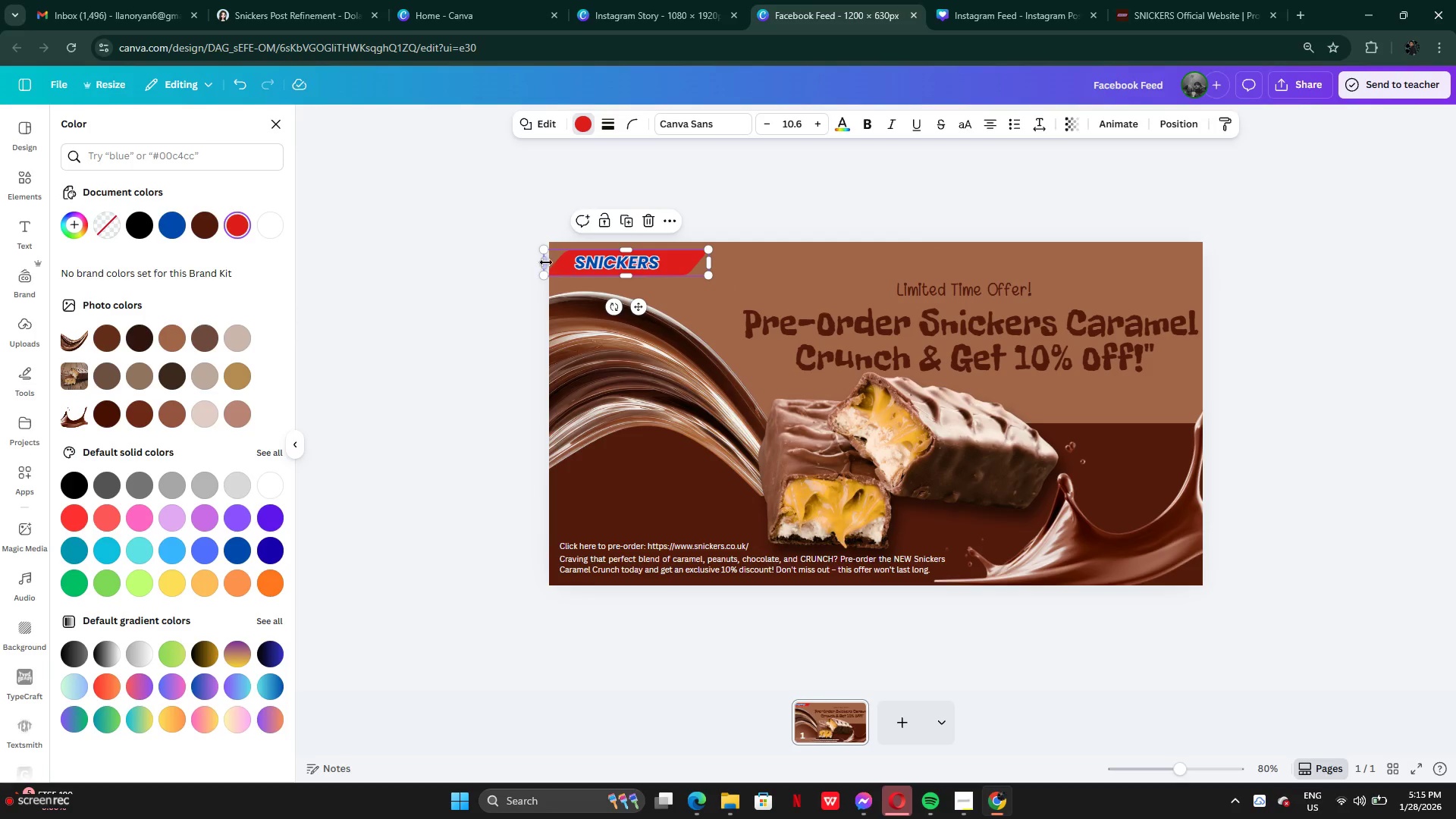 
left_click_drag(start_coordinate=[543, 262], to_coordinate=[431, 262])
 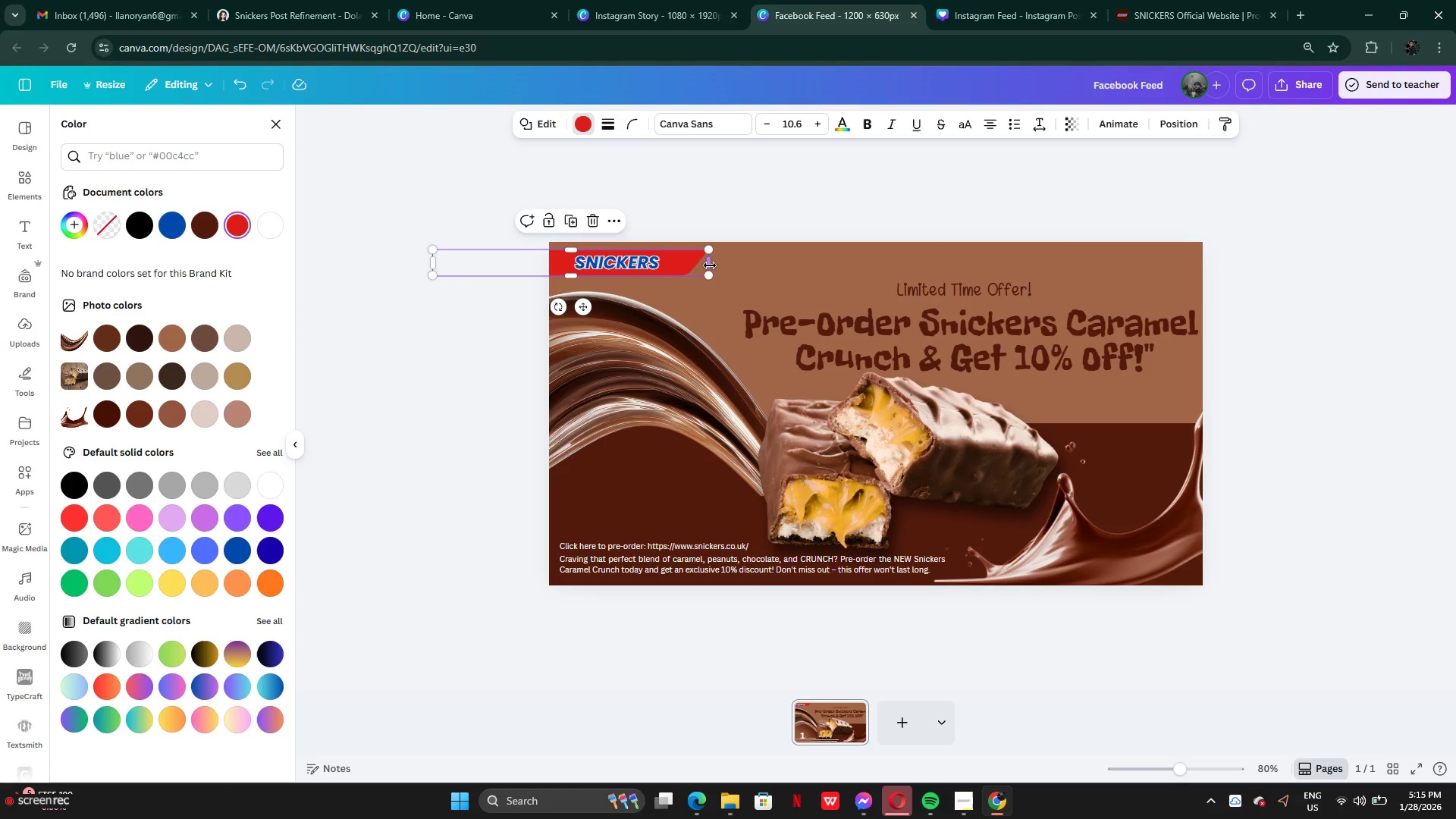 
left_click_drag(start_coordinate=[710, 265], to_coordinate=[744, 268])
 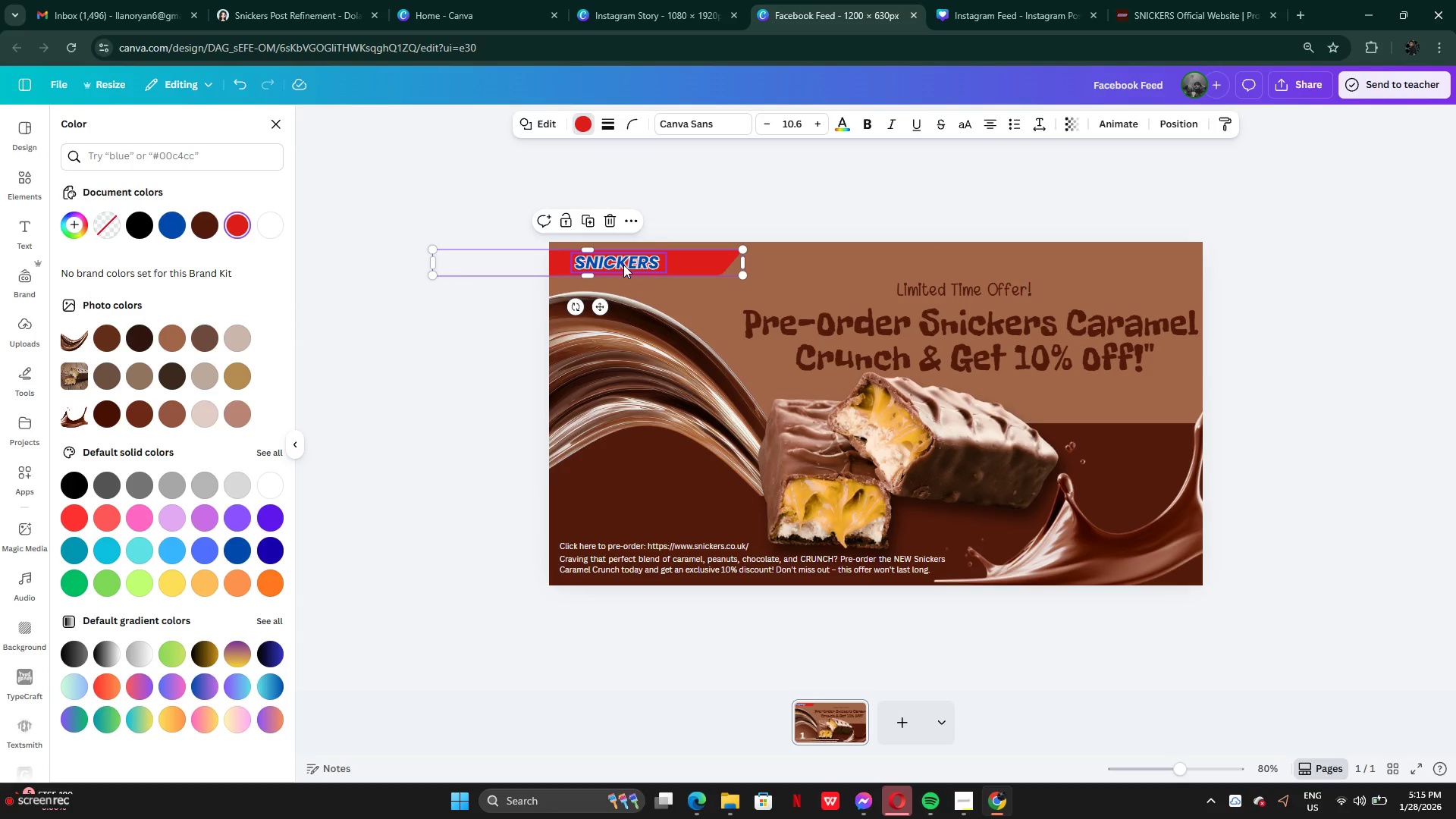 
left_click_drag(start_coordinate=[623, 265], to_coordinate=[637, 265])
 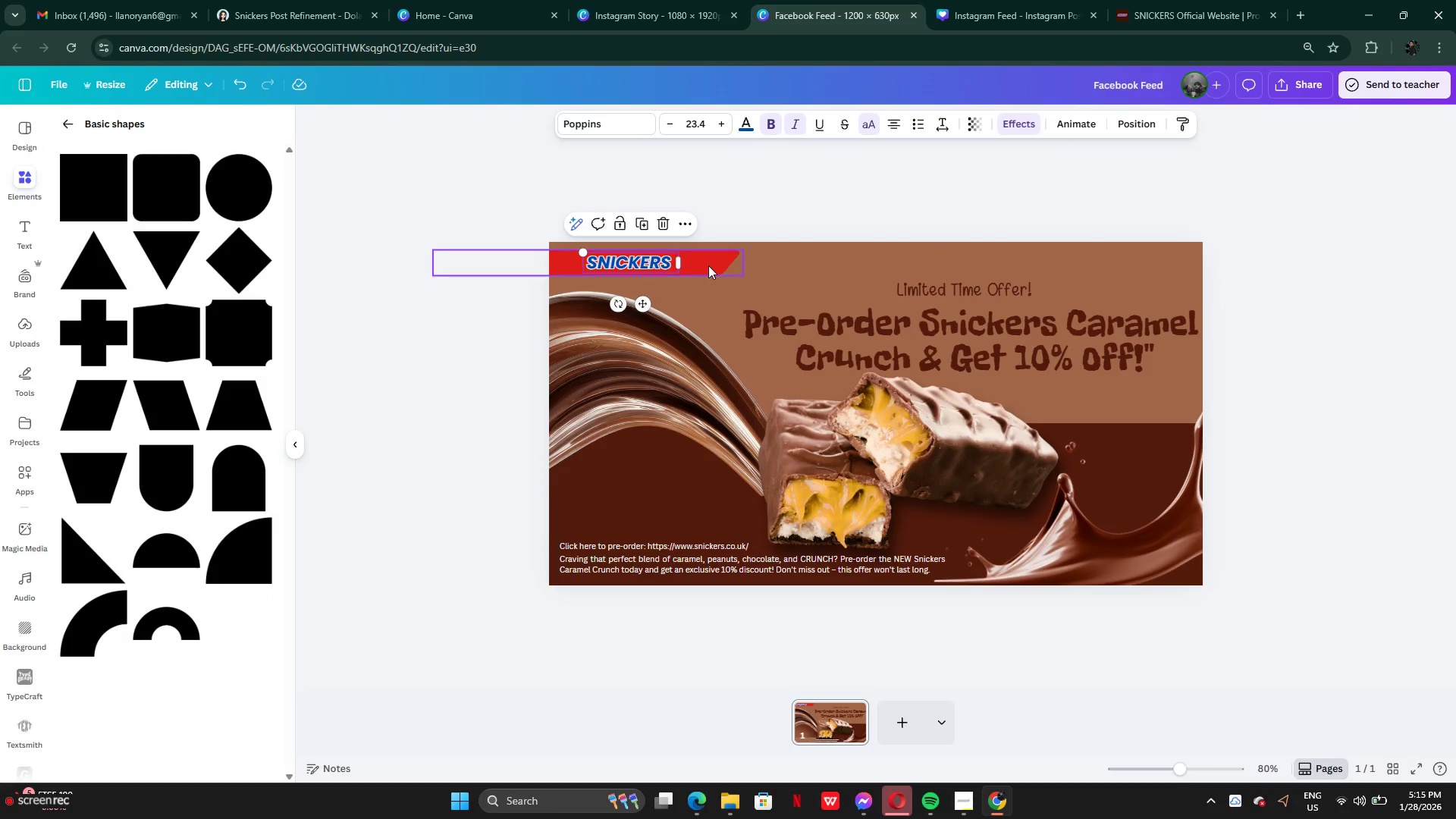 
left_click([708, 265])
 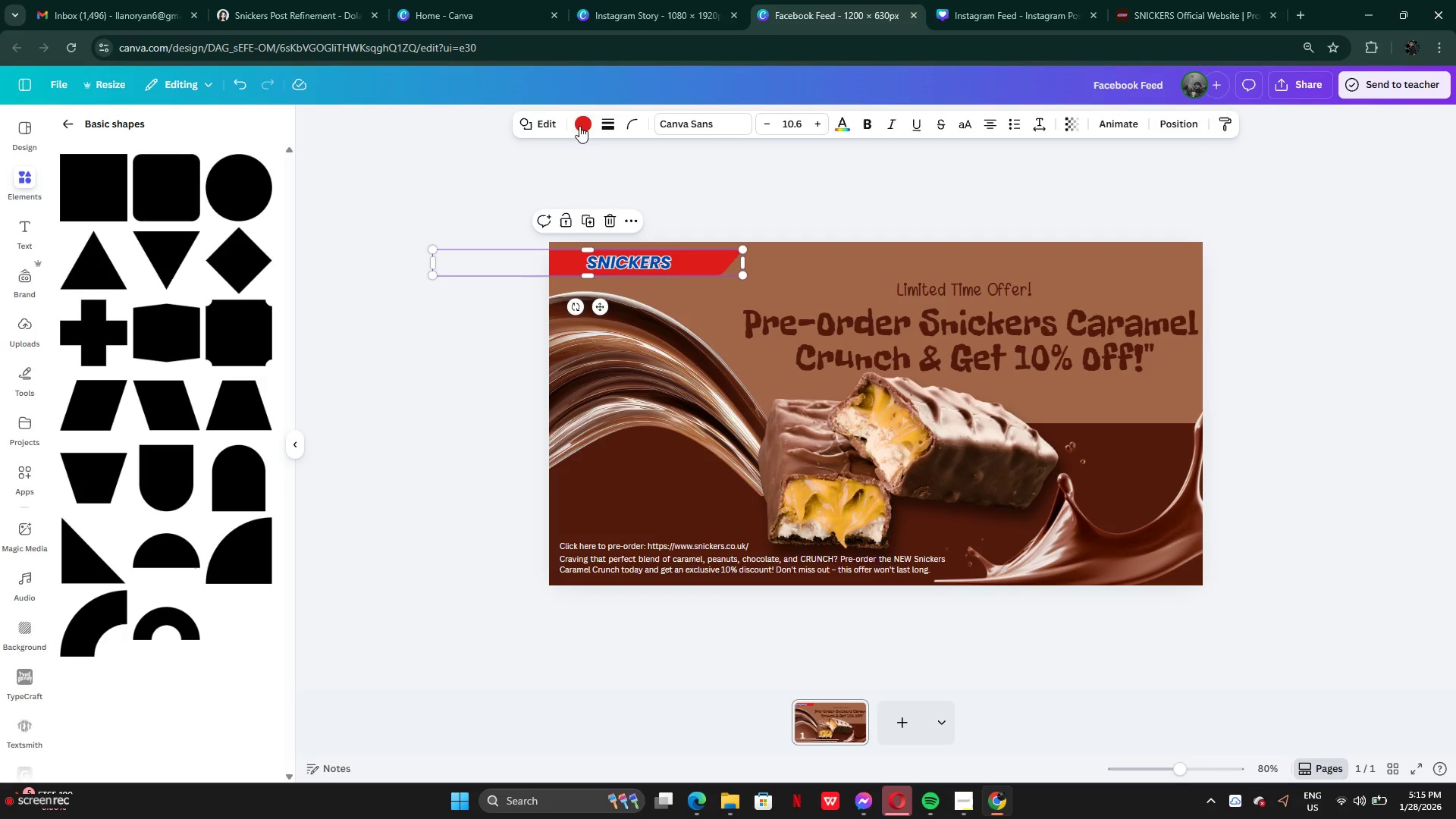 
left_click([581, 122])
 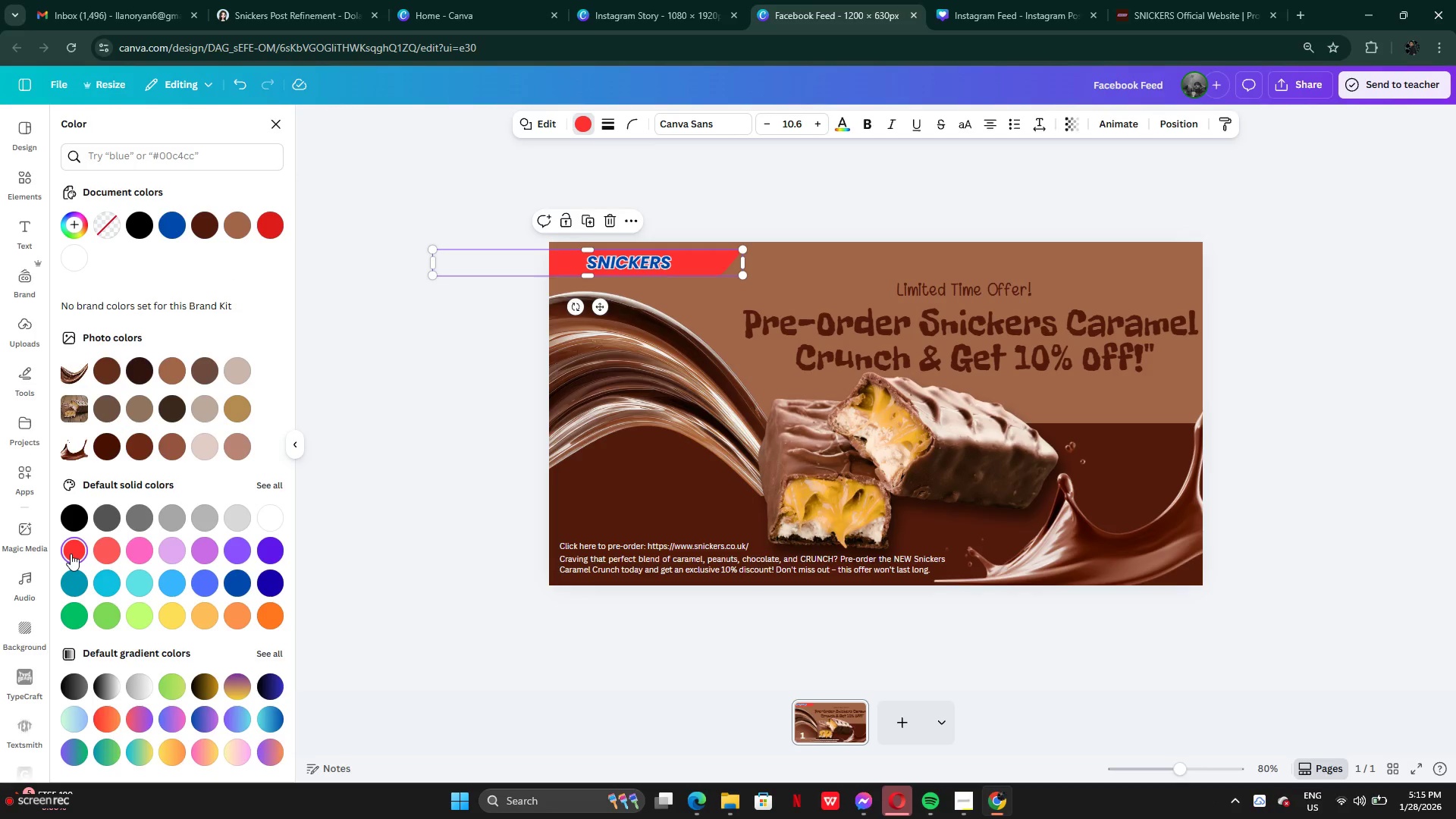 
double_click([363, 373])
 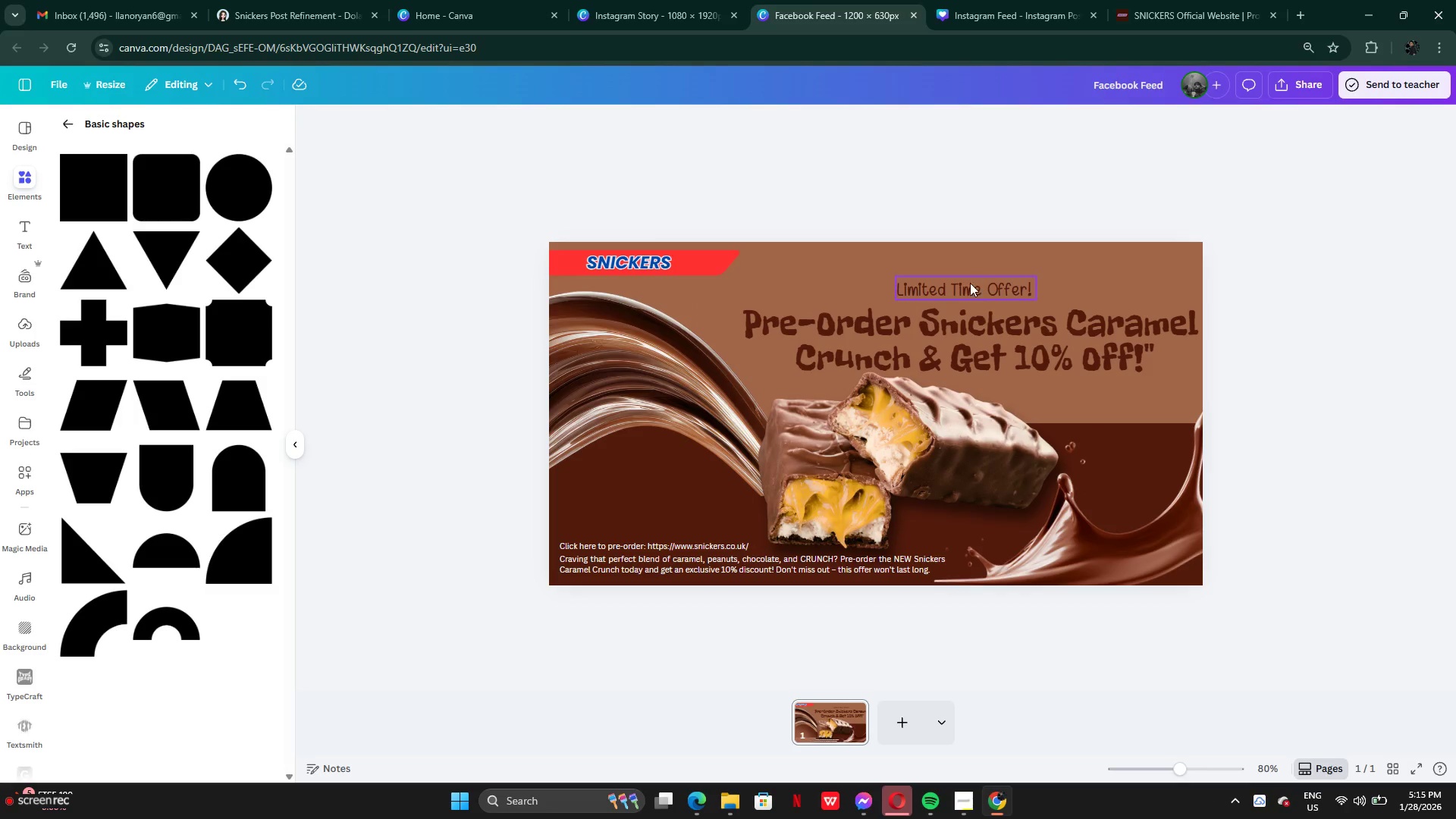 
wait(6.02)
 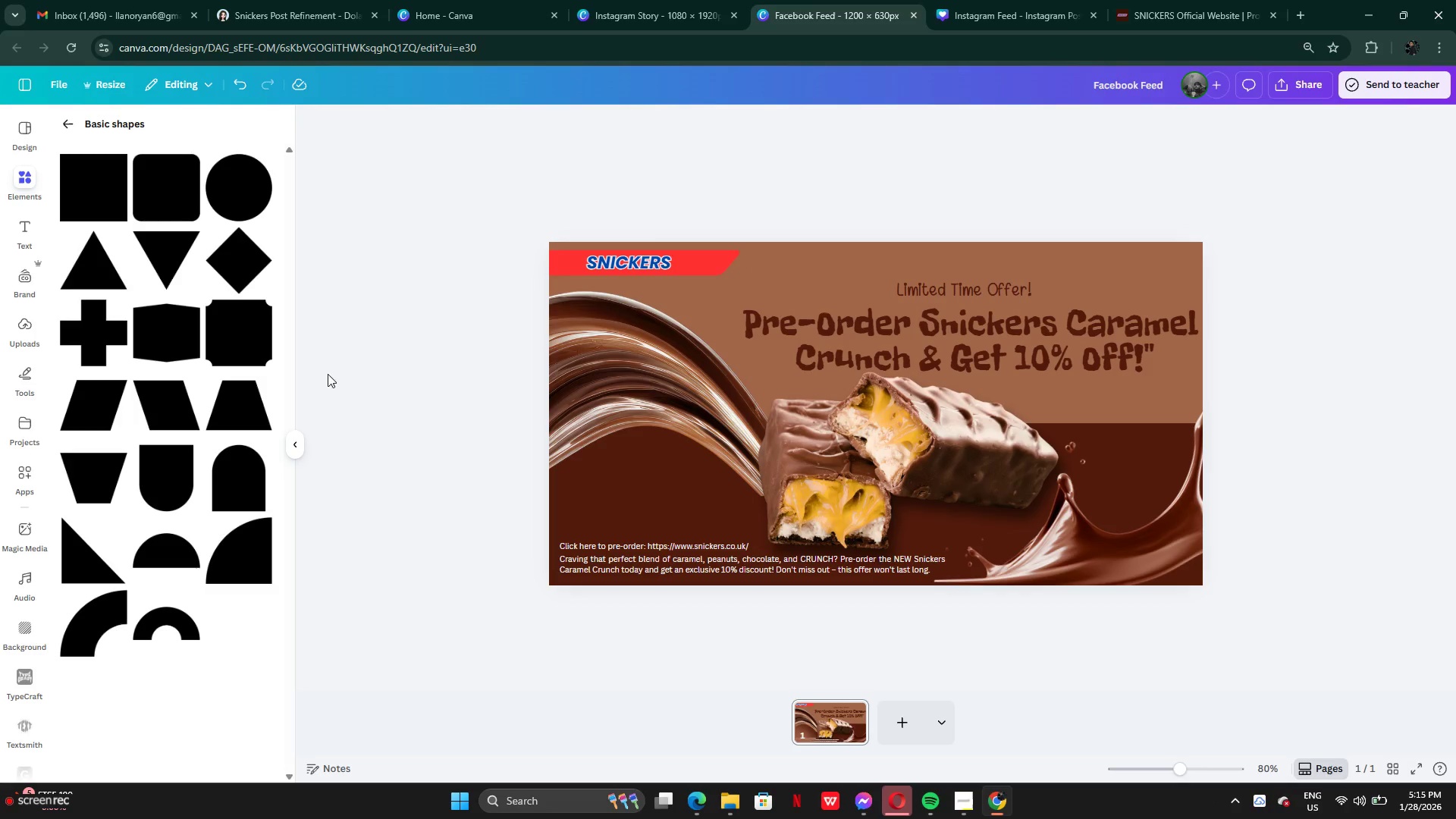 
left_click_drag(start_coordinate=[981, 341], to_coordinate=[974, 337])
 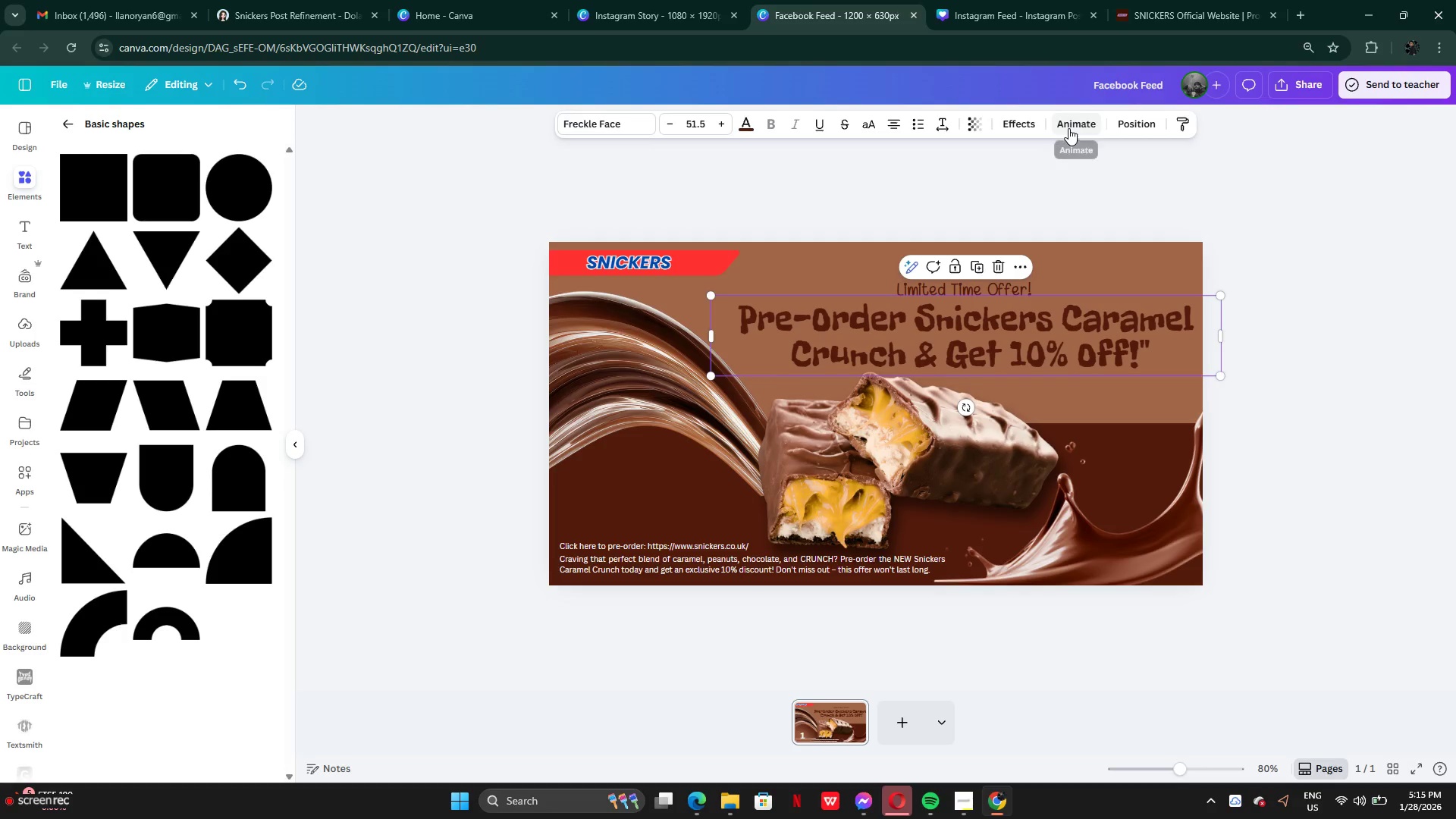 
left_click([1018, 128])
 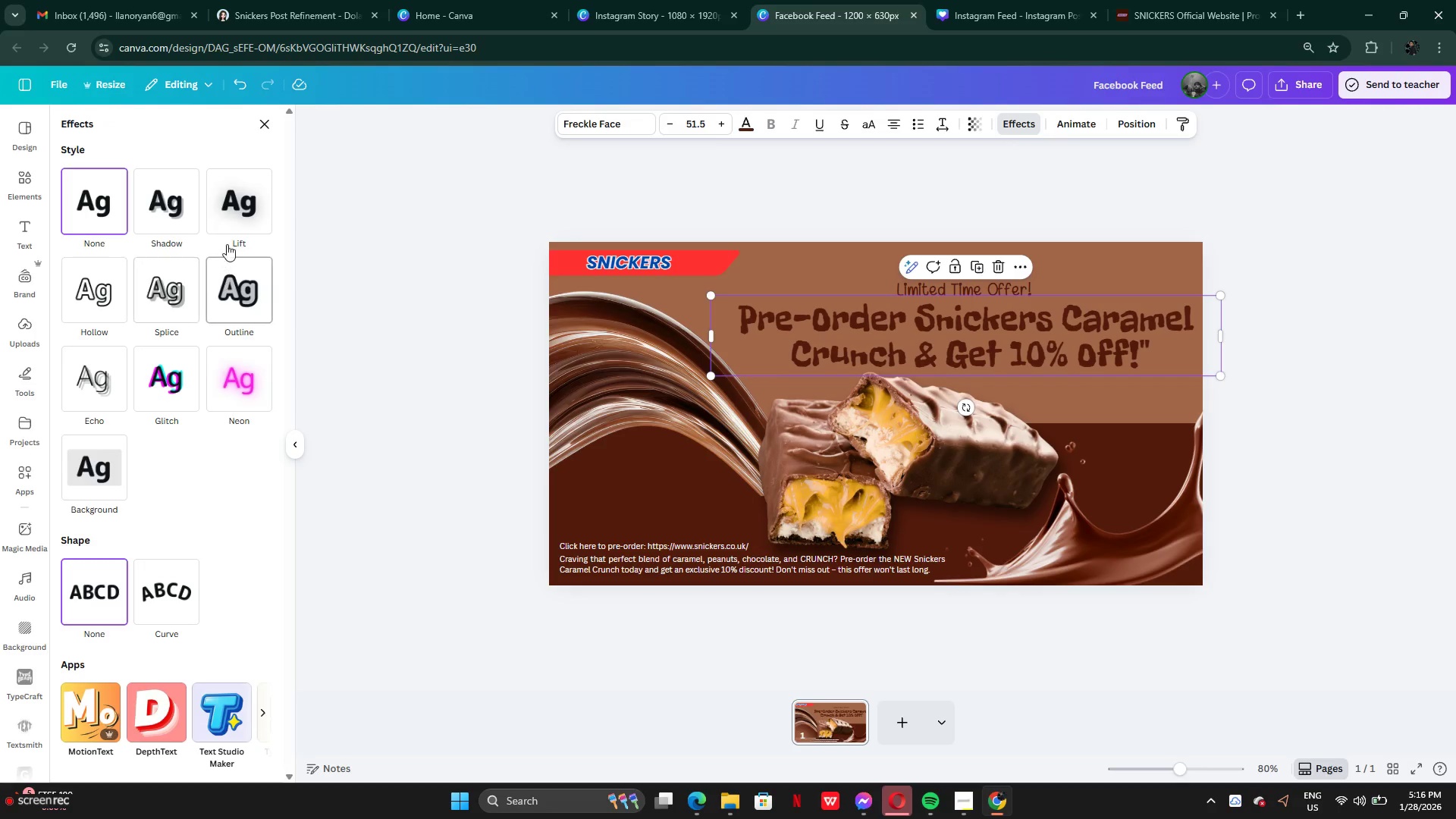 
left_click([237, 215])
 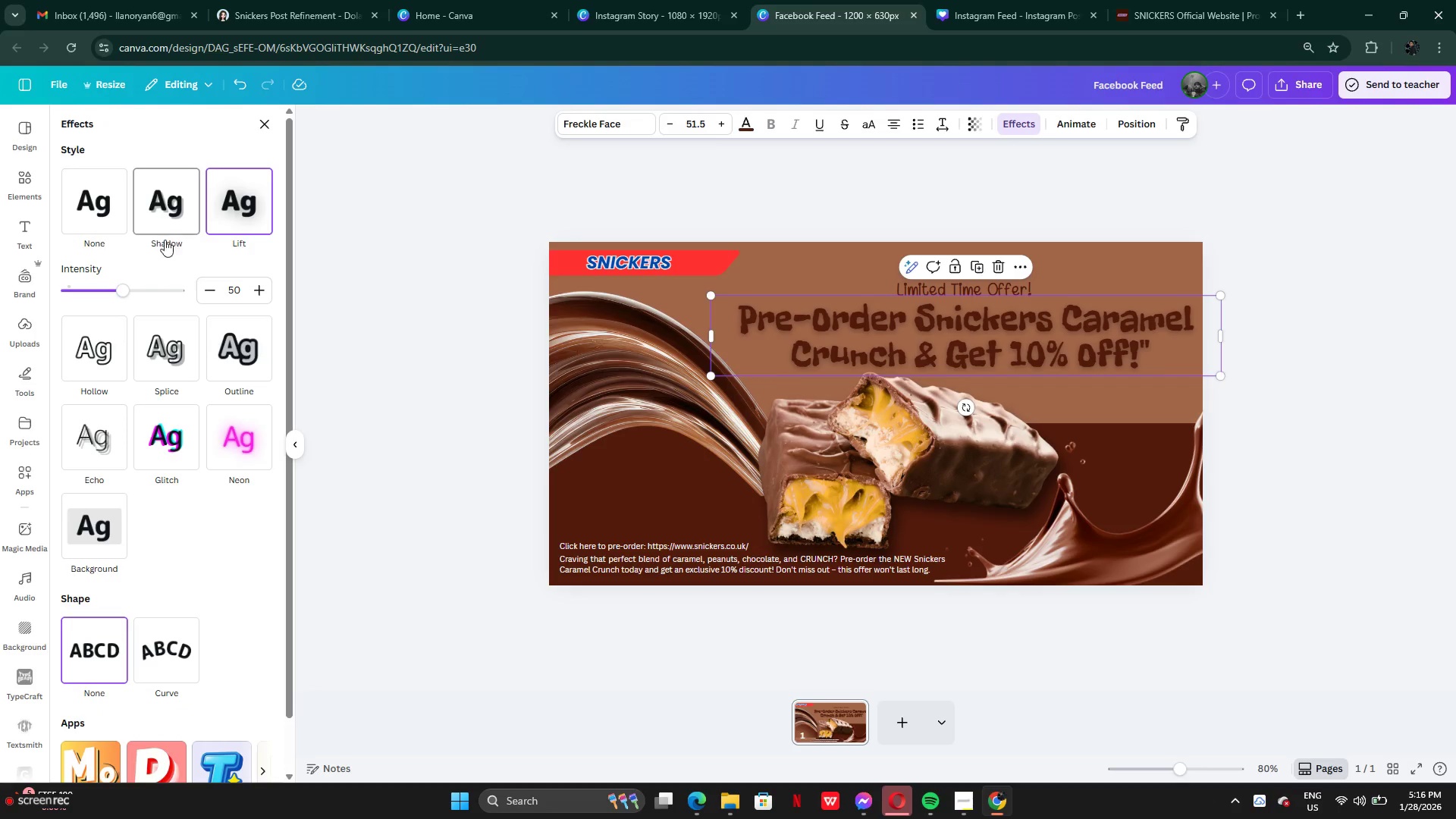 
left_click_drag(start_coordinate=[118, 287], to_coordinate=[69, 280])
 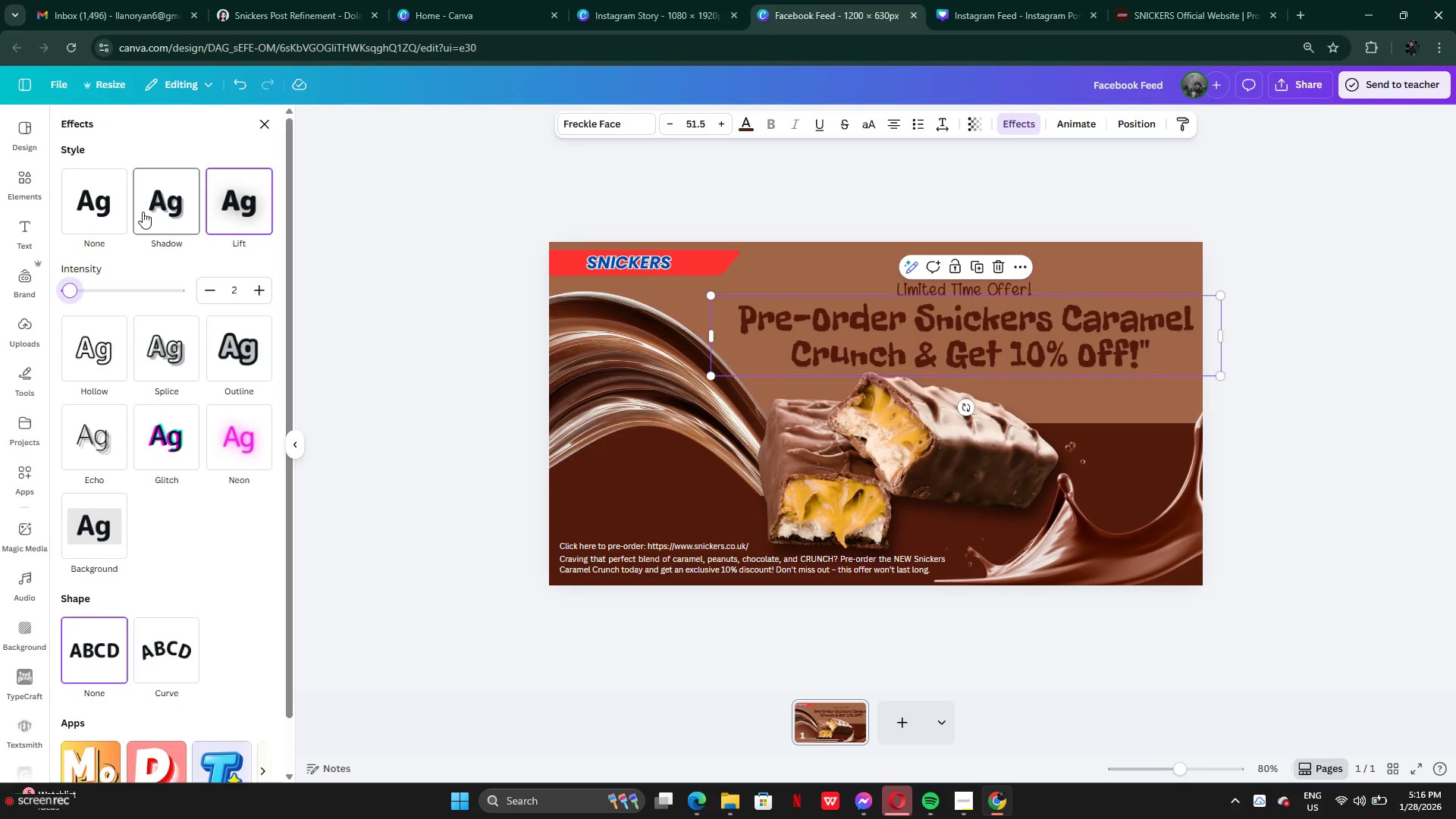 
left_click([143, 211])
 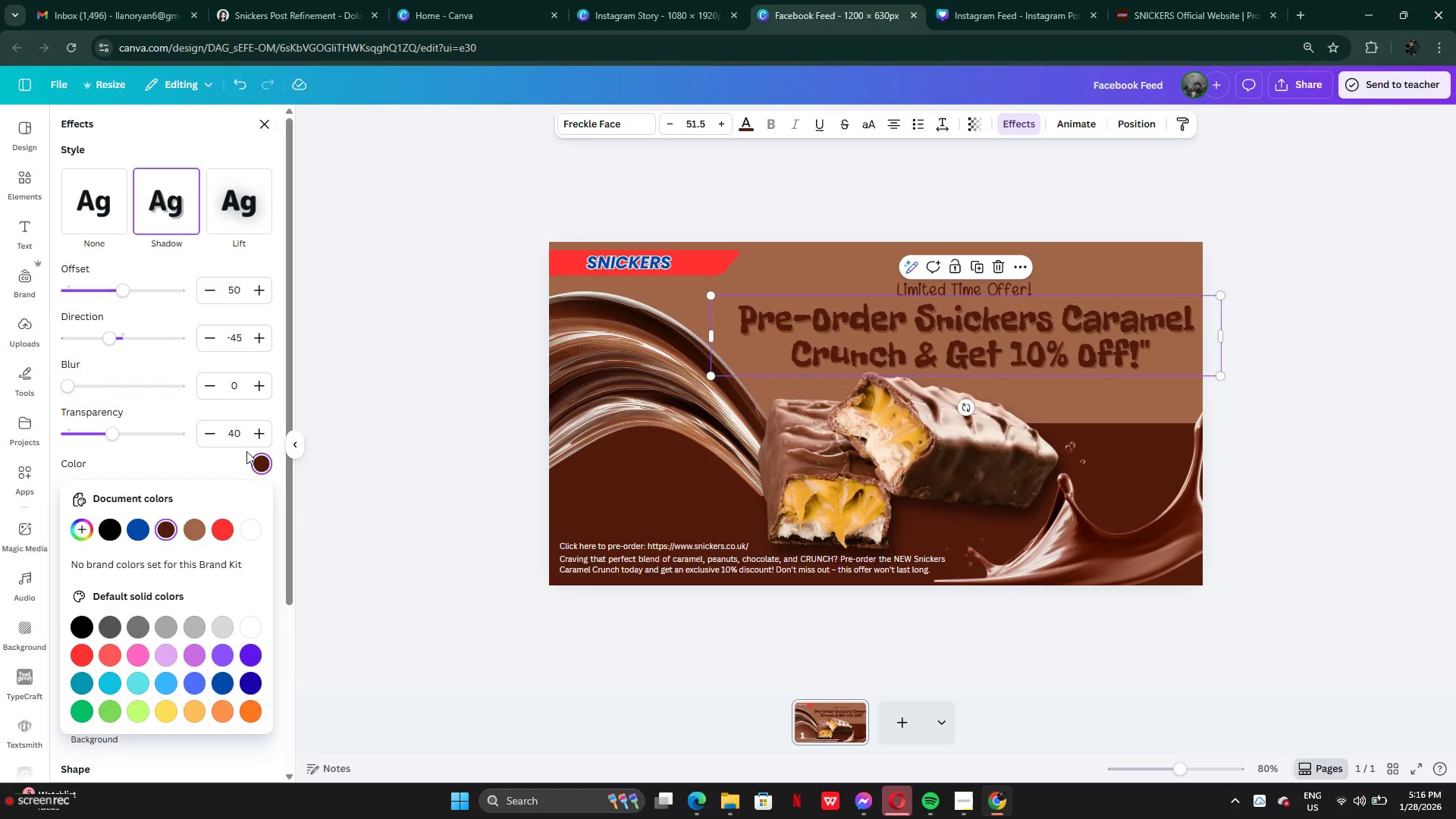 
left_click([193, 527])
 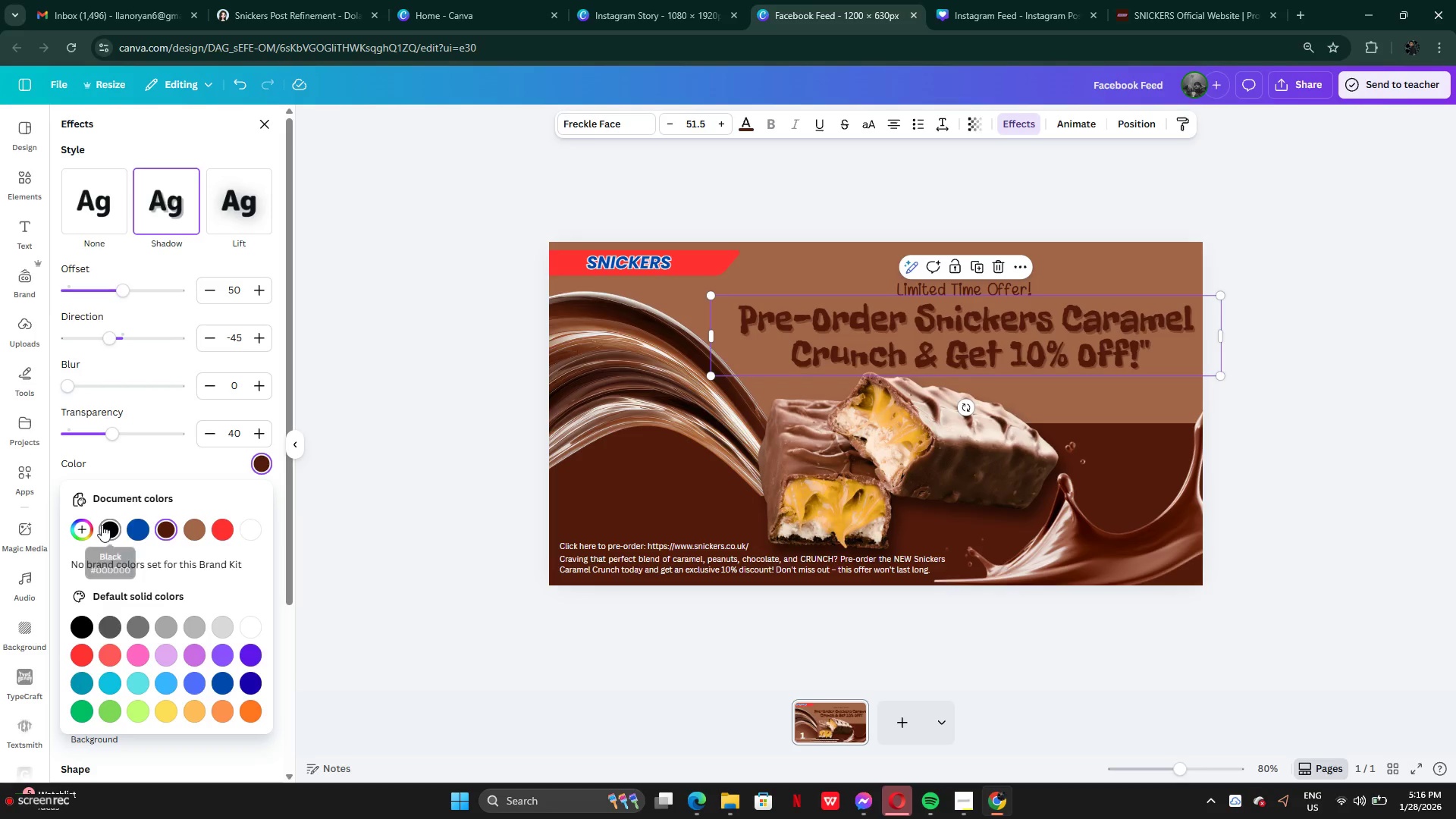 
left_click([83, 525])
 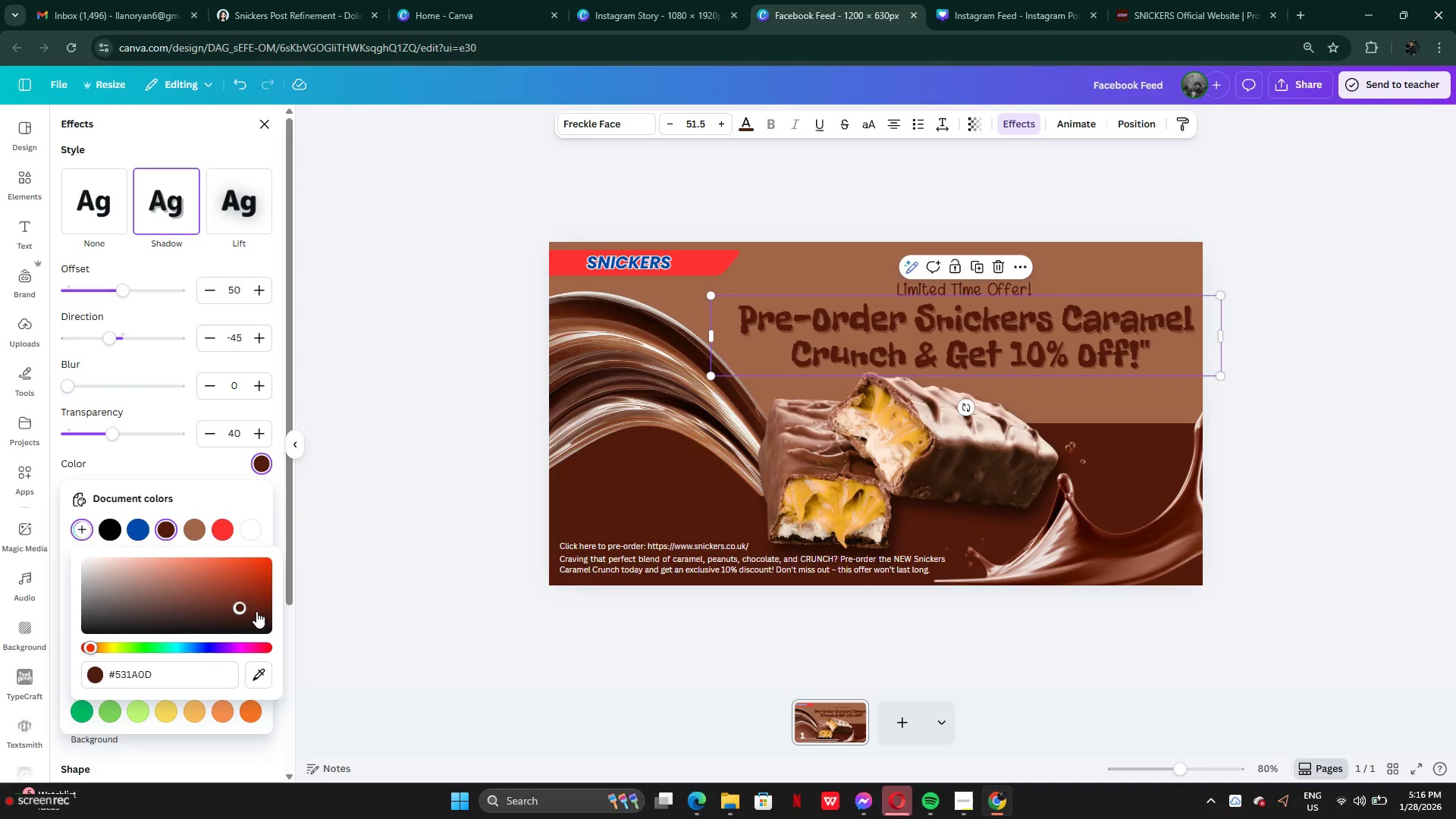 
left_click_drag(start_coordinate=[245, 604], to_coordinate=[318, 600])
 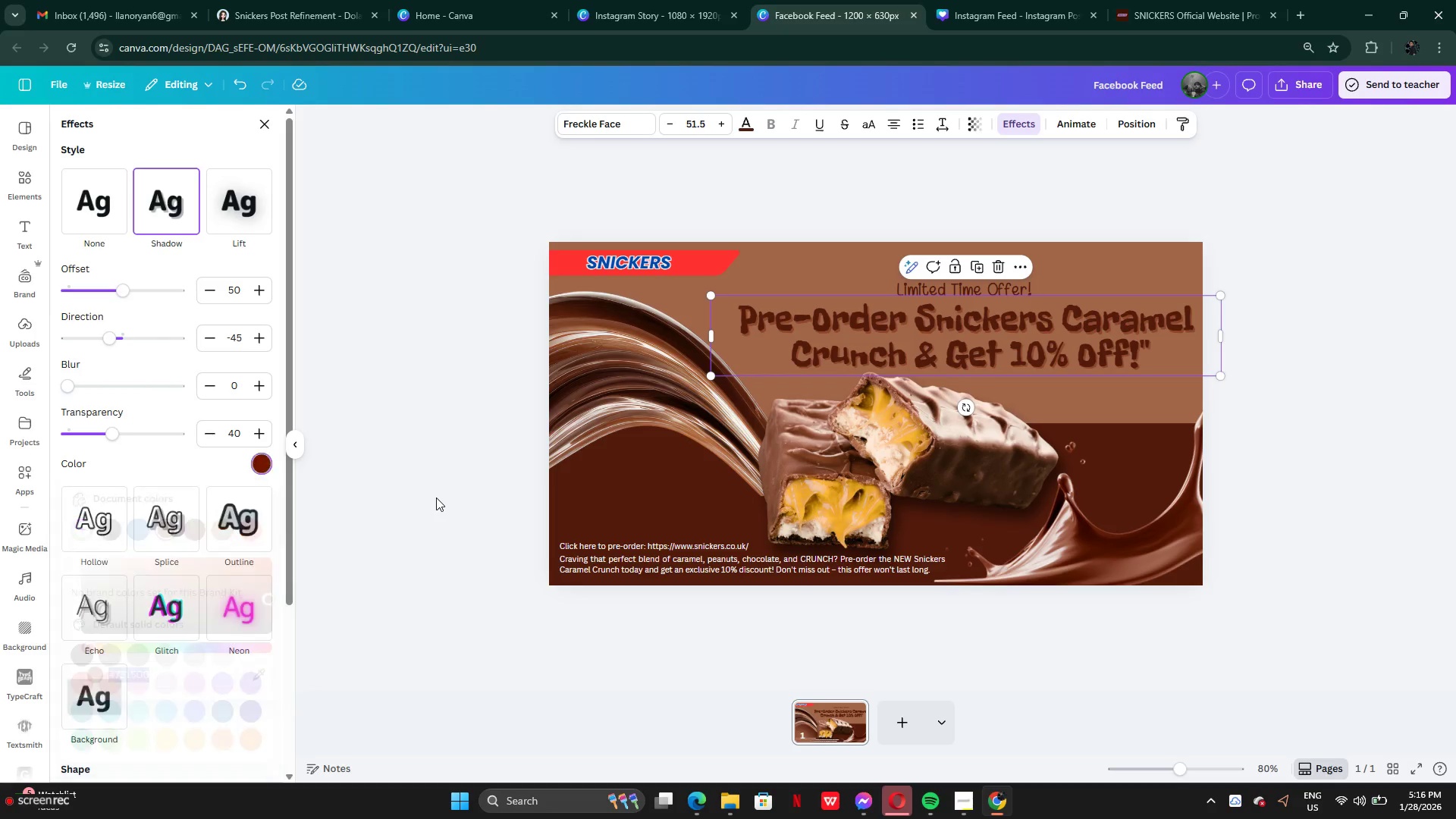 
double_click([436, 497])
 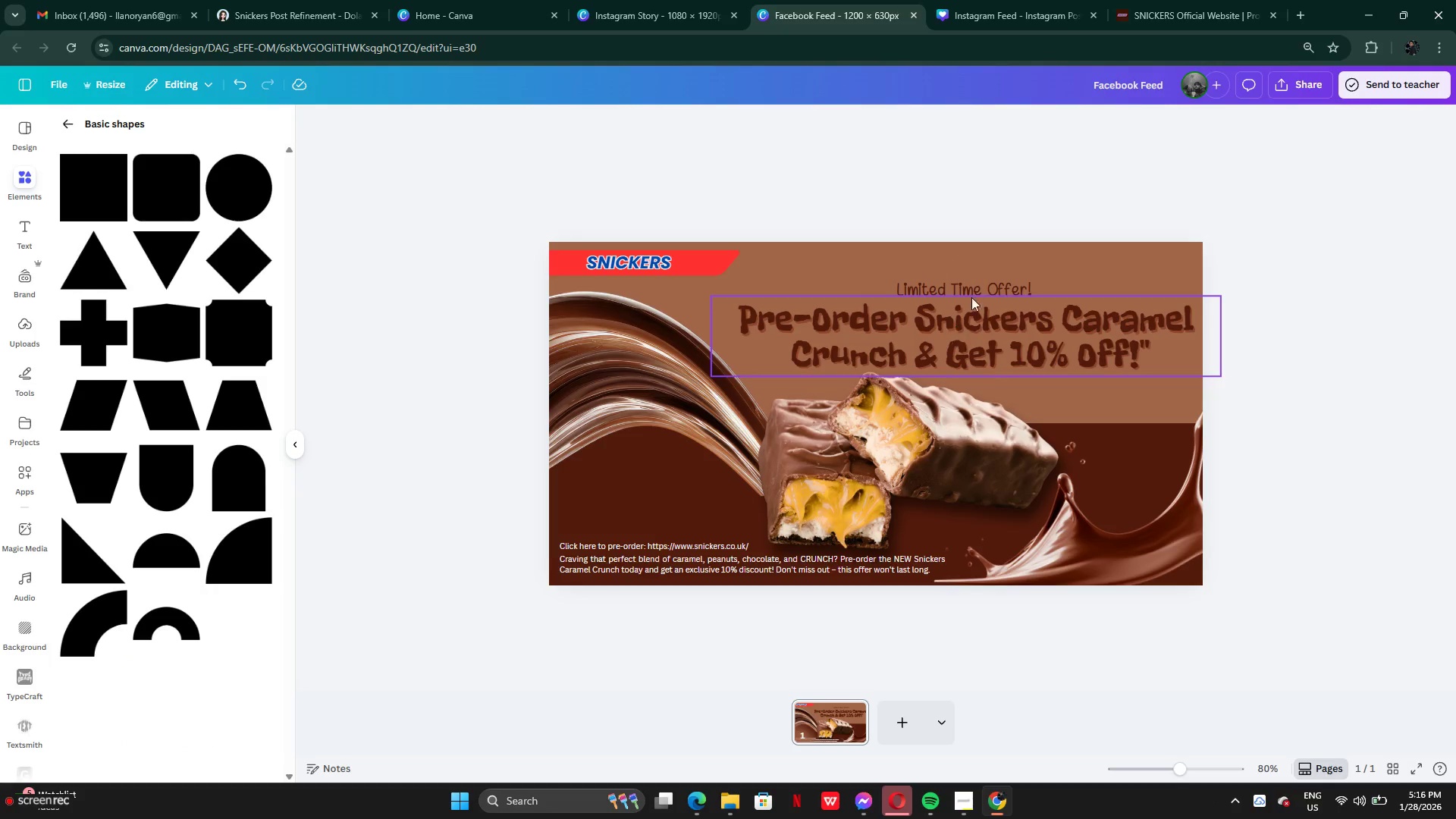 
left_click([978, 282])
 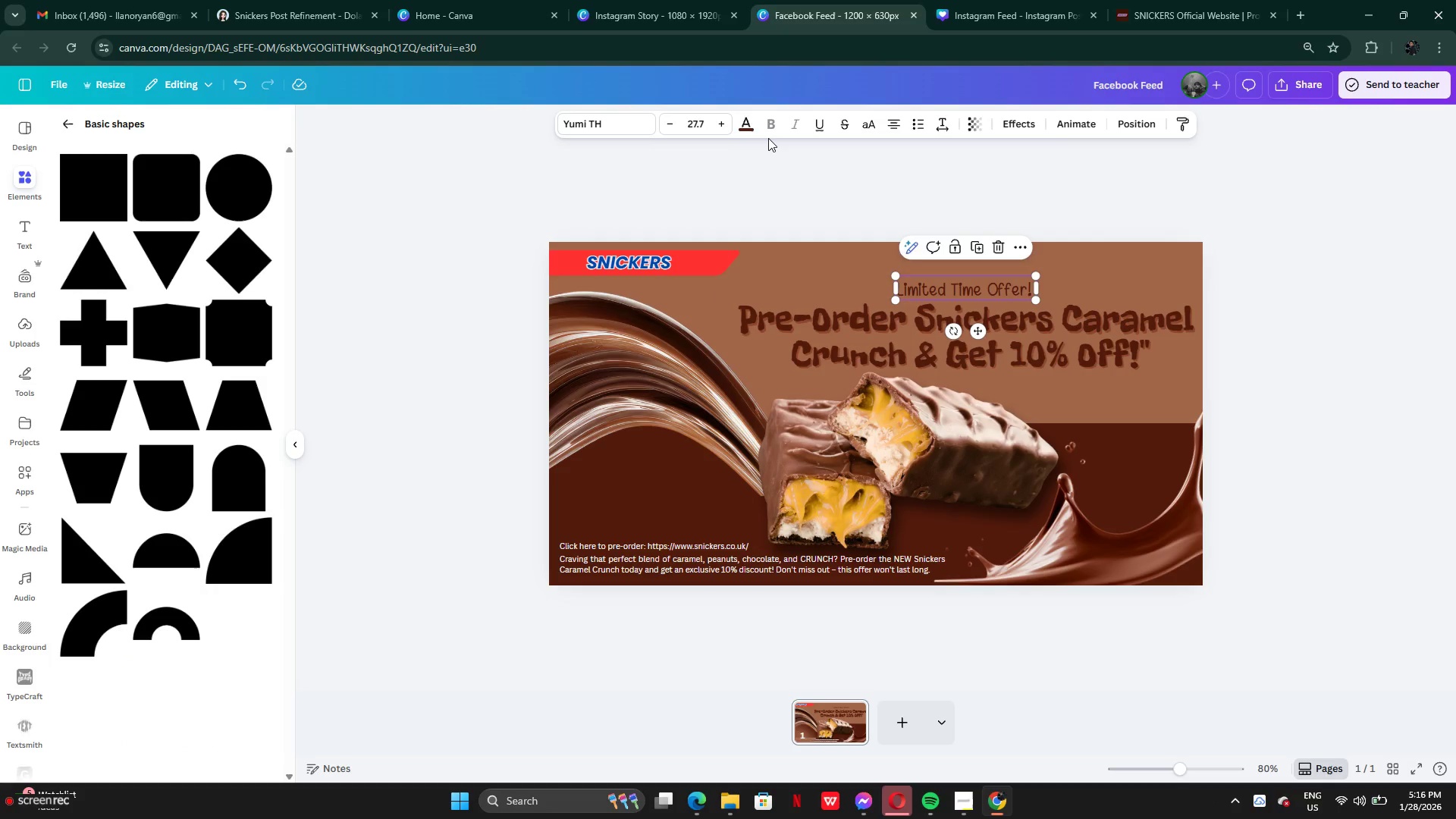 
left_click([732, 117])
 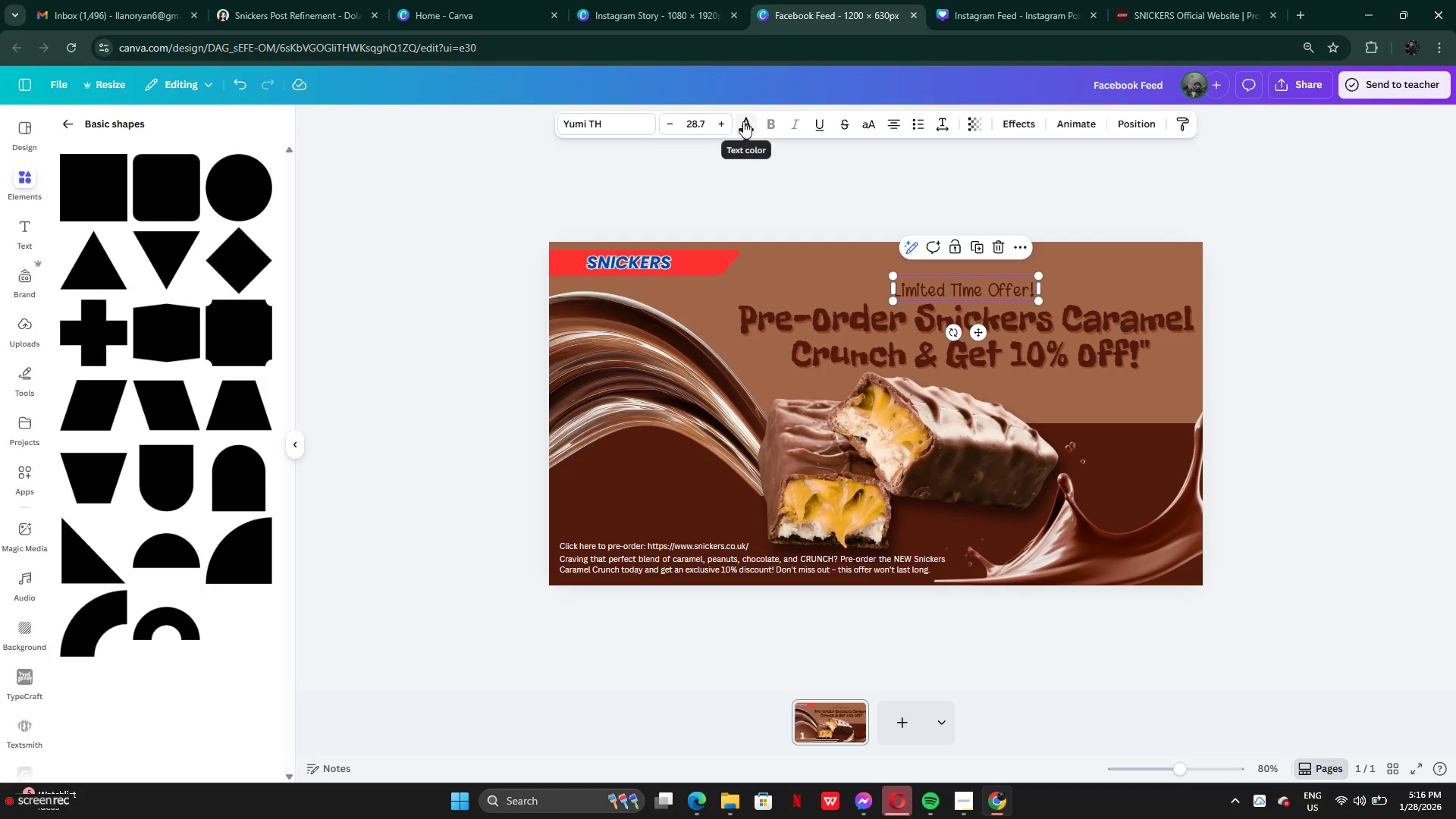 
left_click([744, 122])
 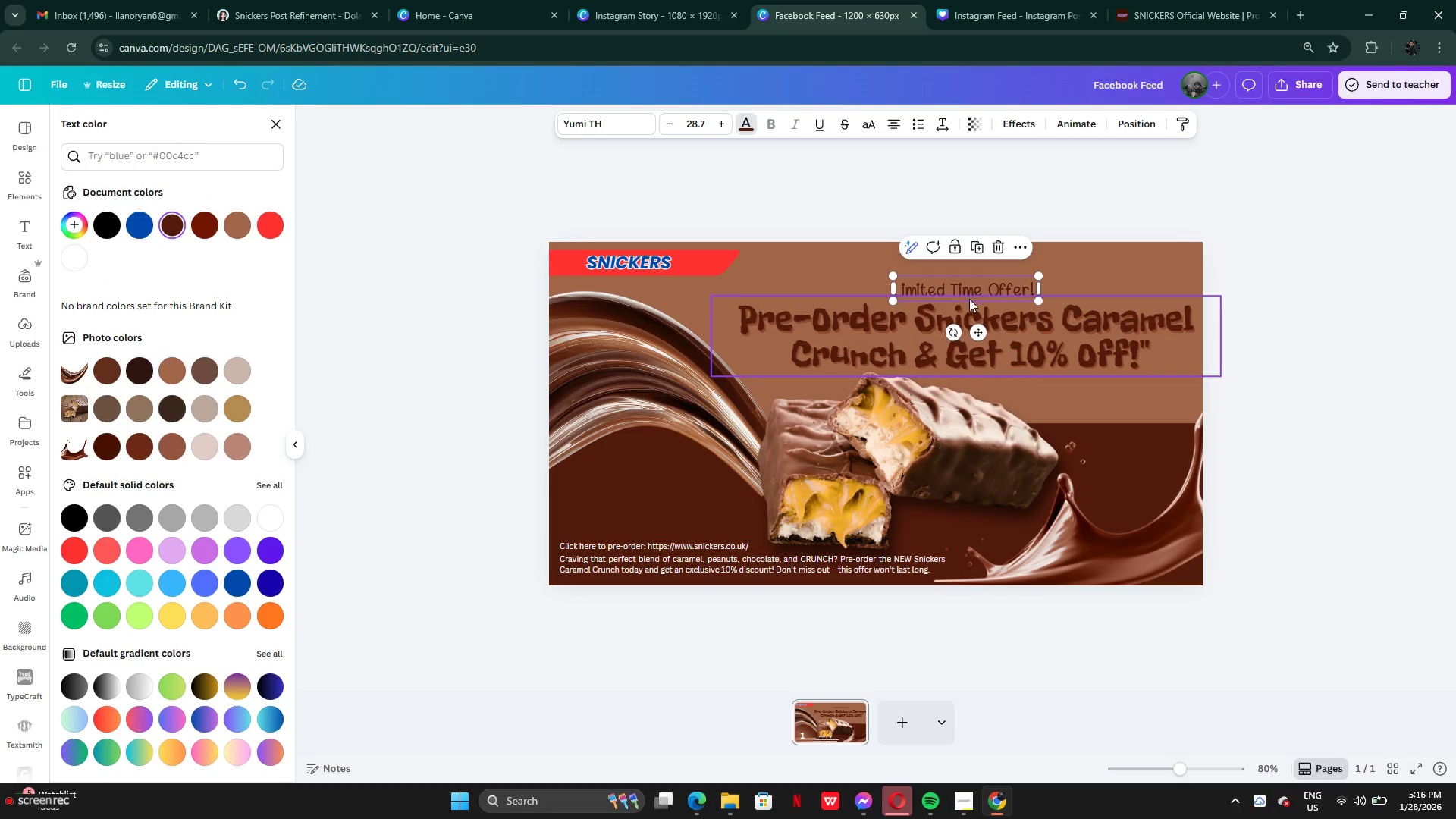 
left_click([848, 220])
 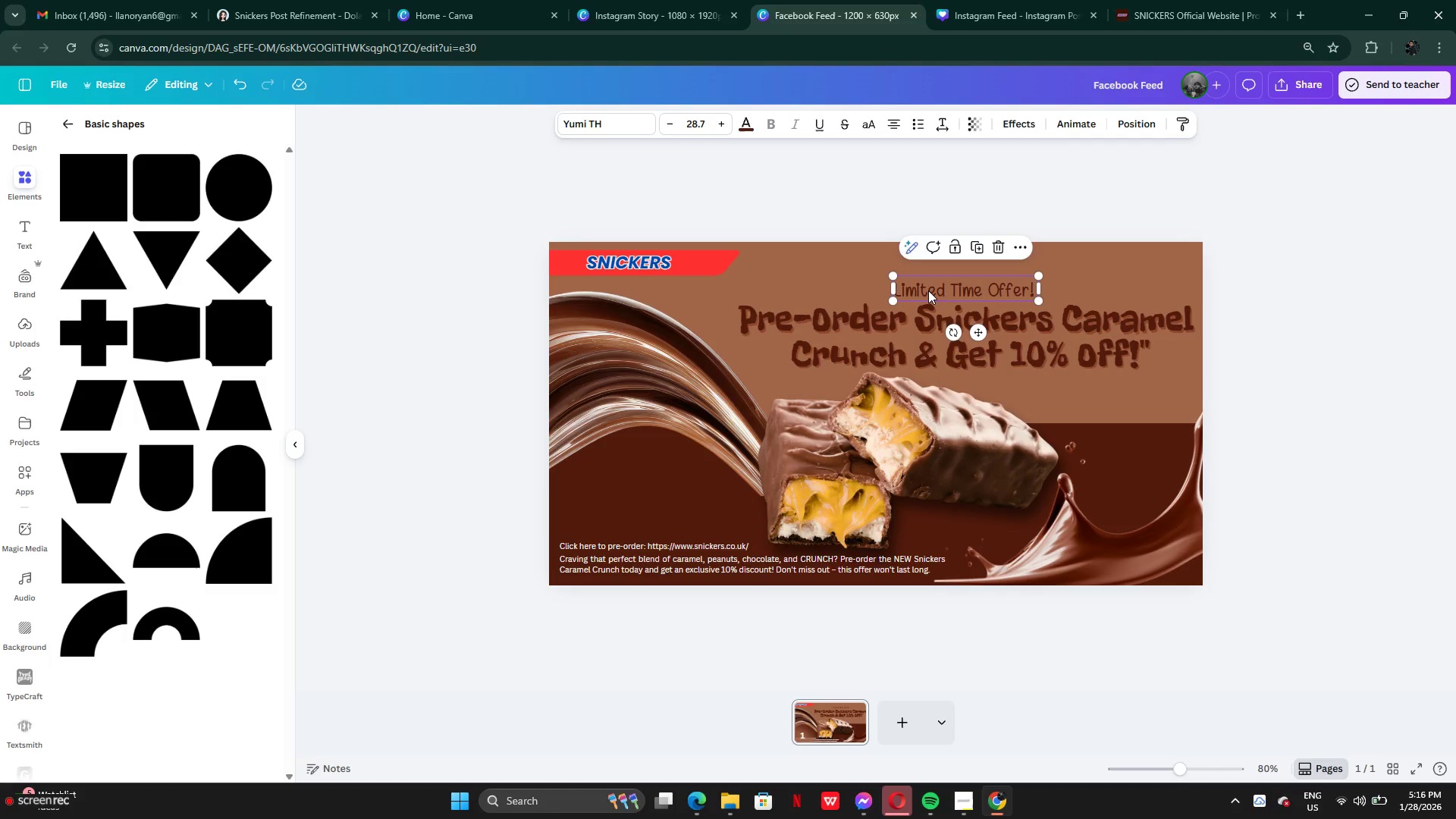 
left_click([929, 290])
 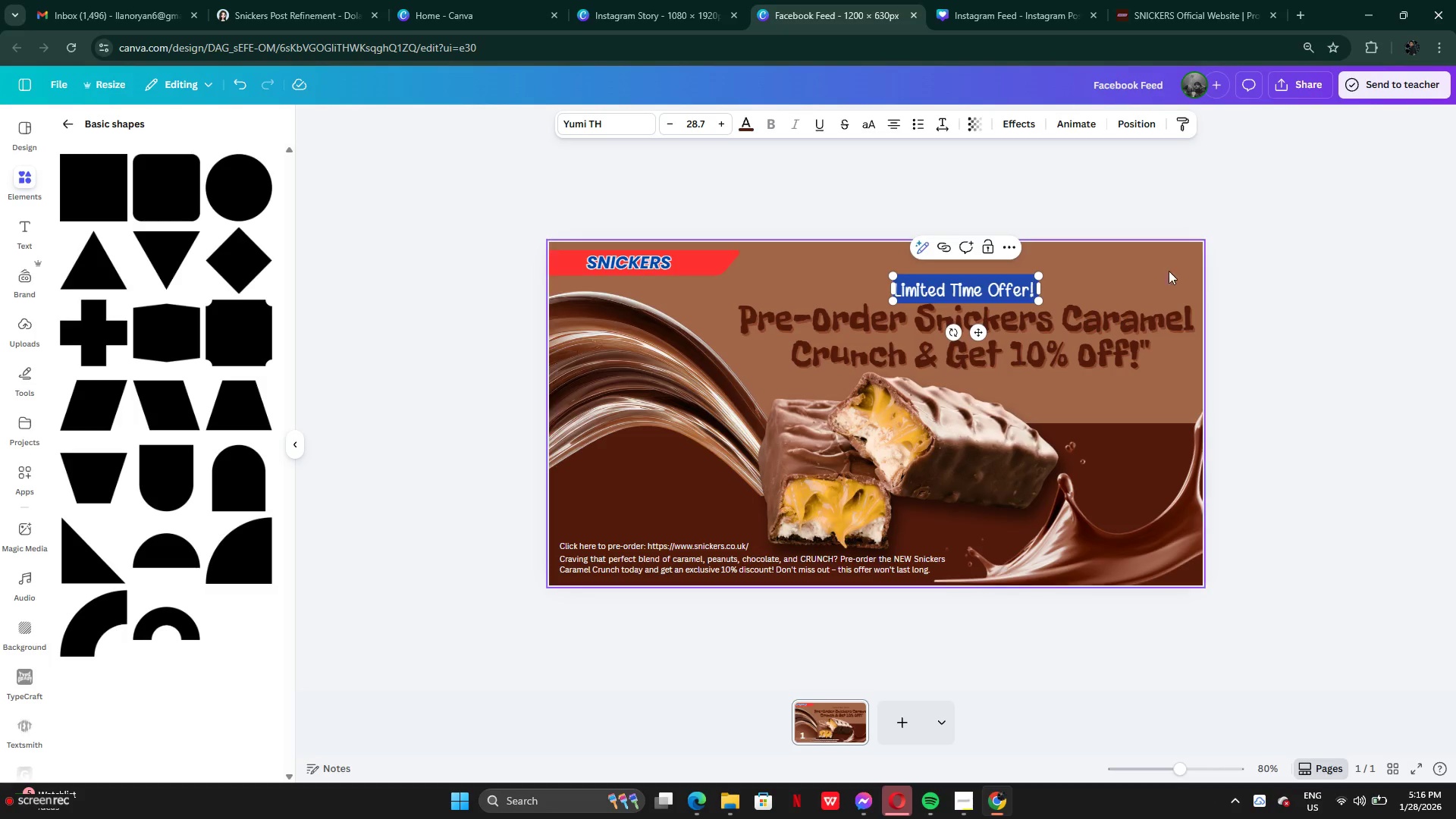 
left_click([1188, 270])
 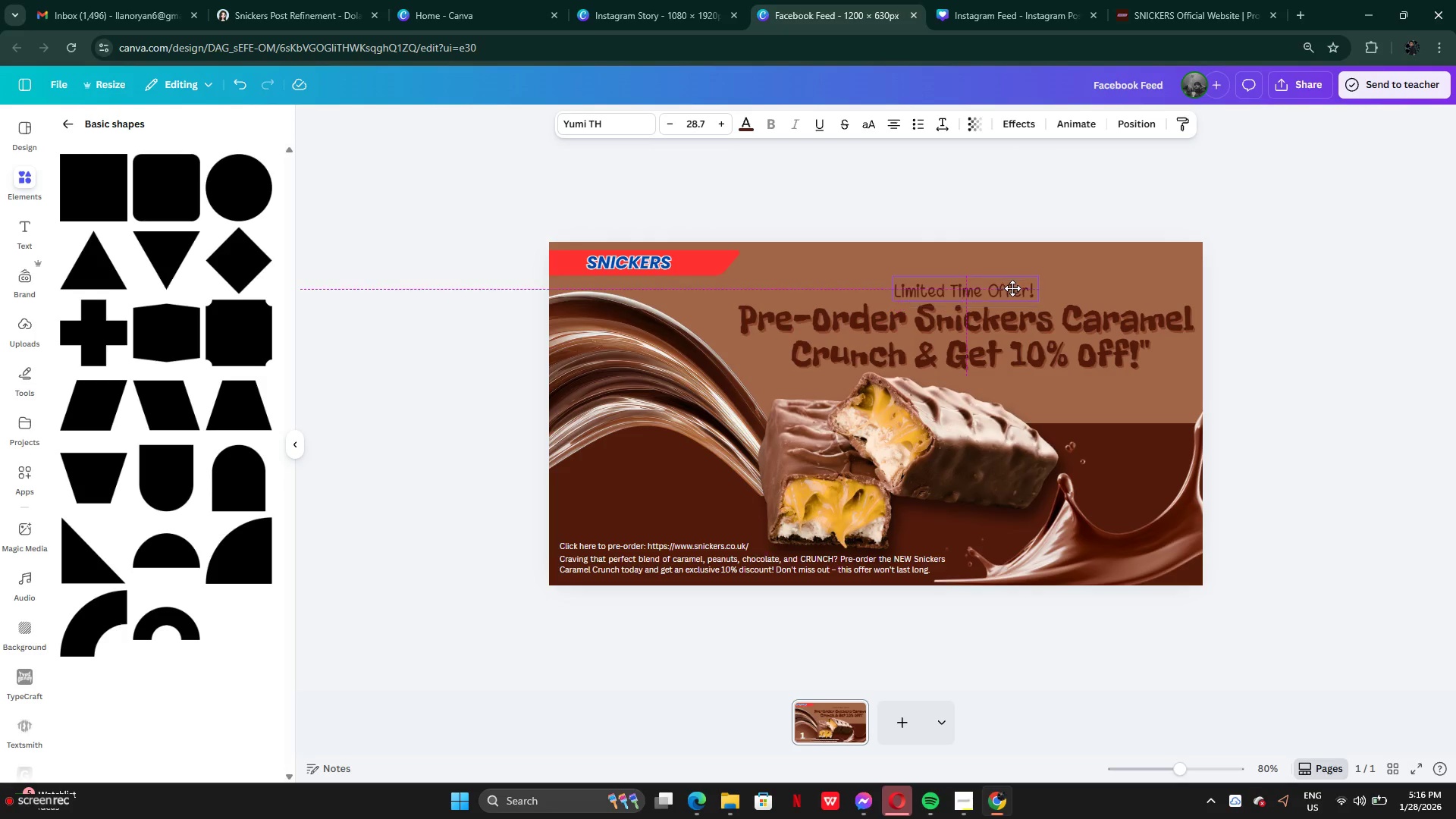 
left_click([1212, 317])
 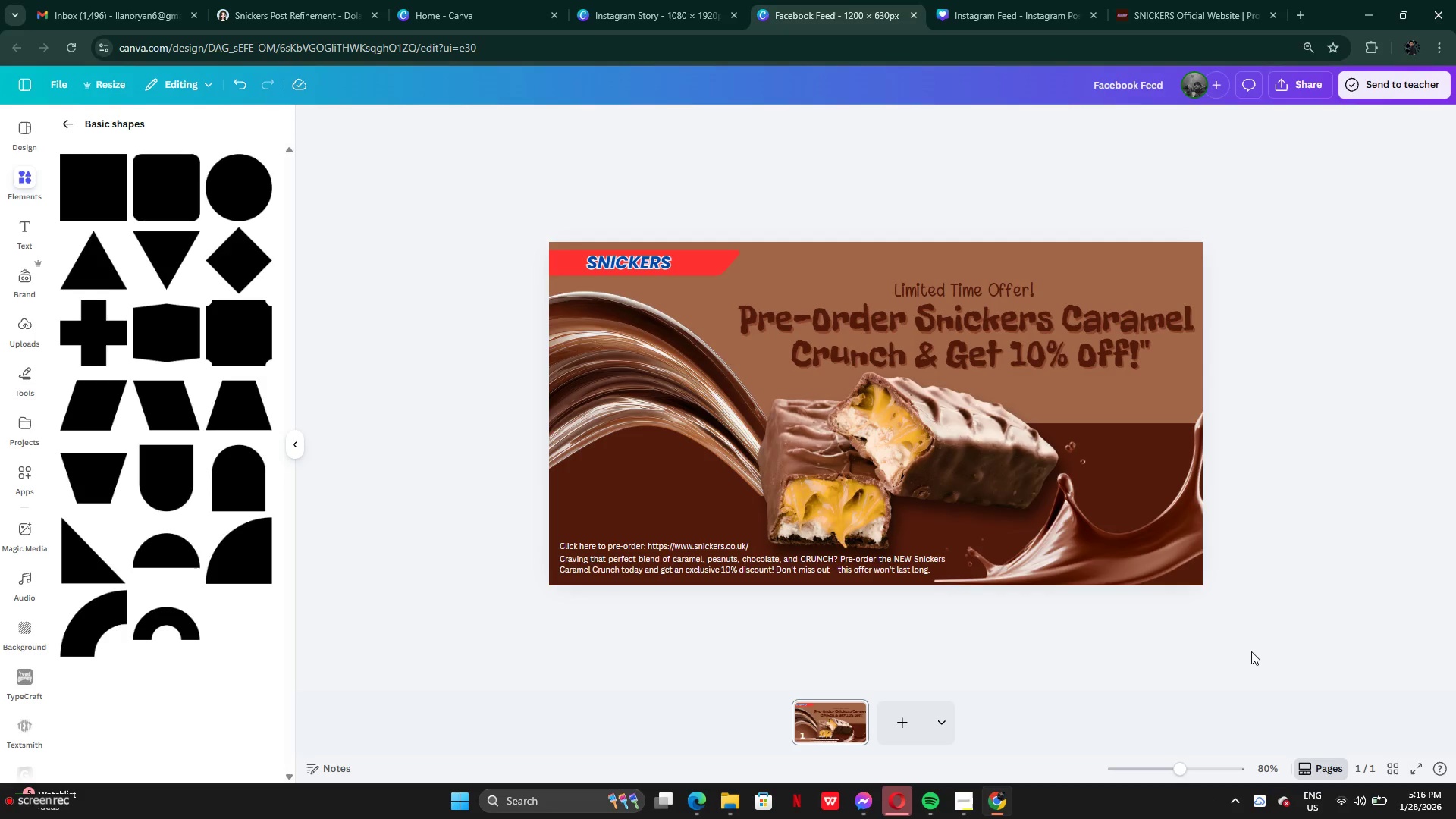 
left_click_drag(start_coordinate=[1153, 555], to_coordinate=[1166, 567])
 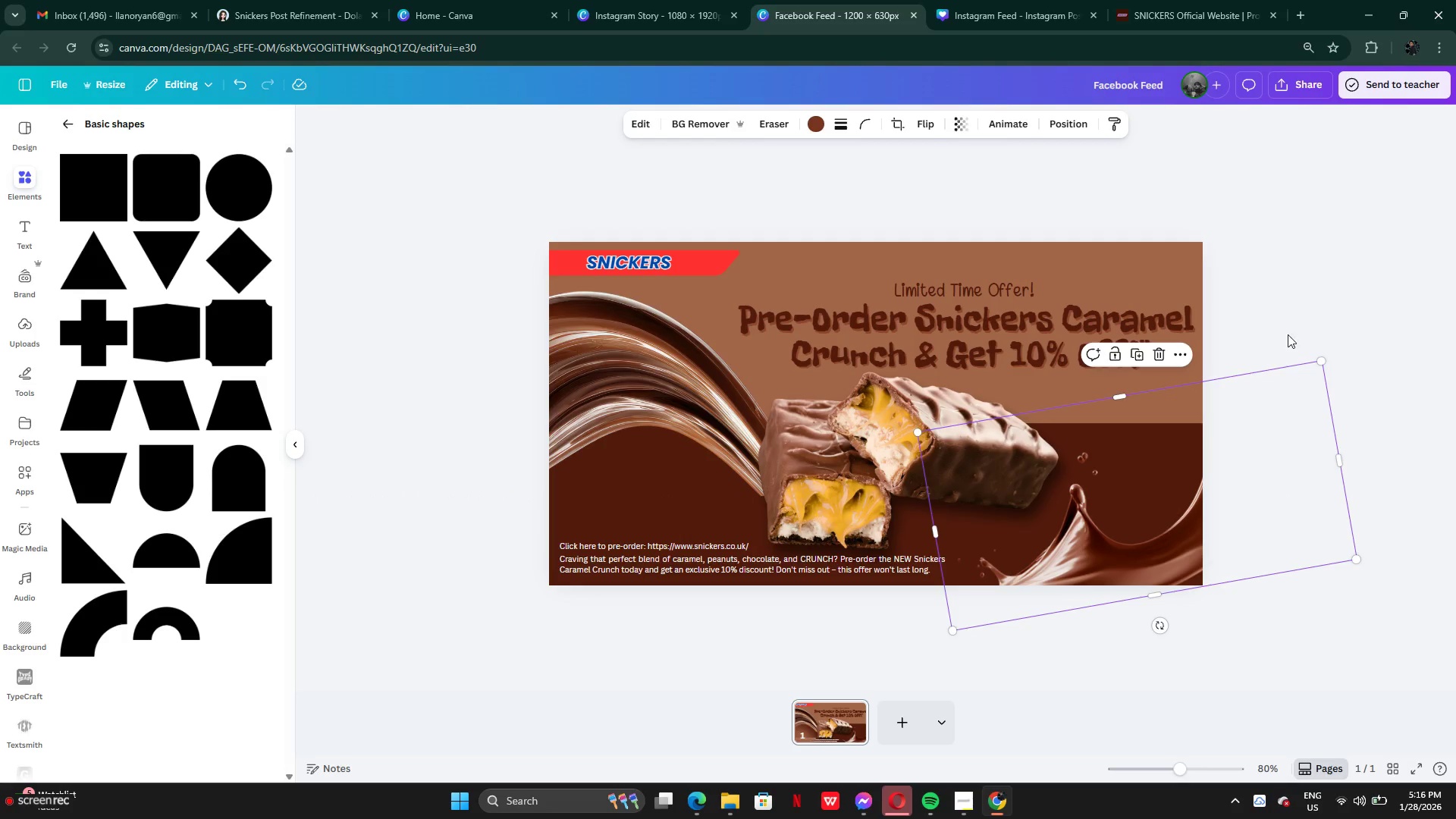 
left_click([1285, 317])
 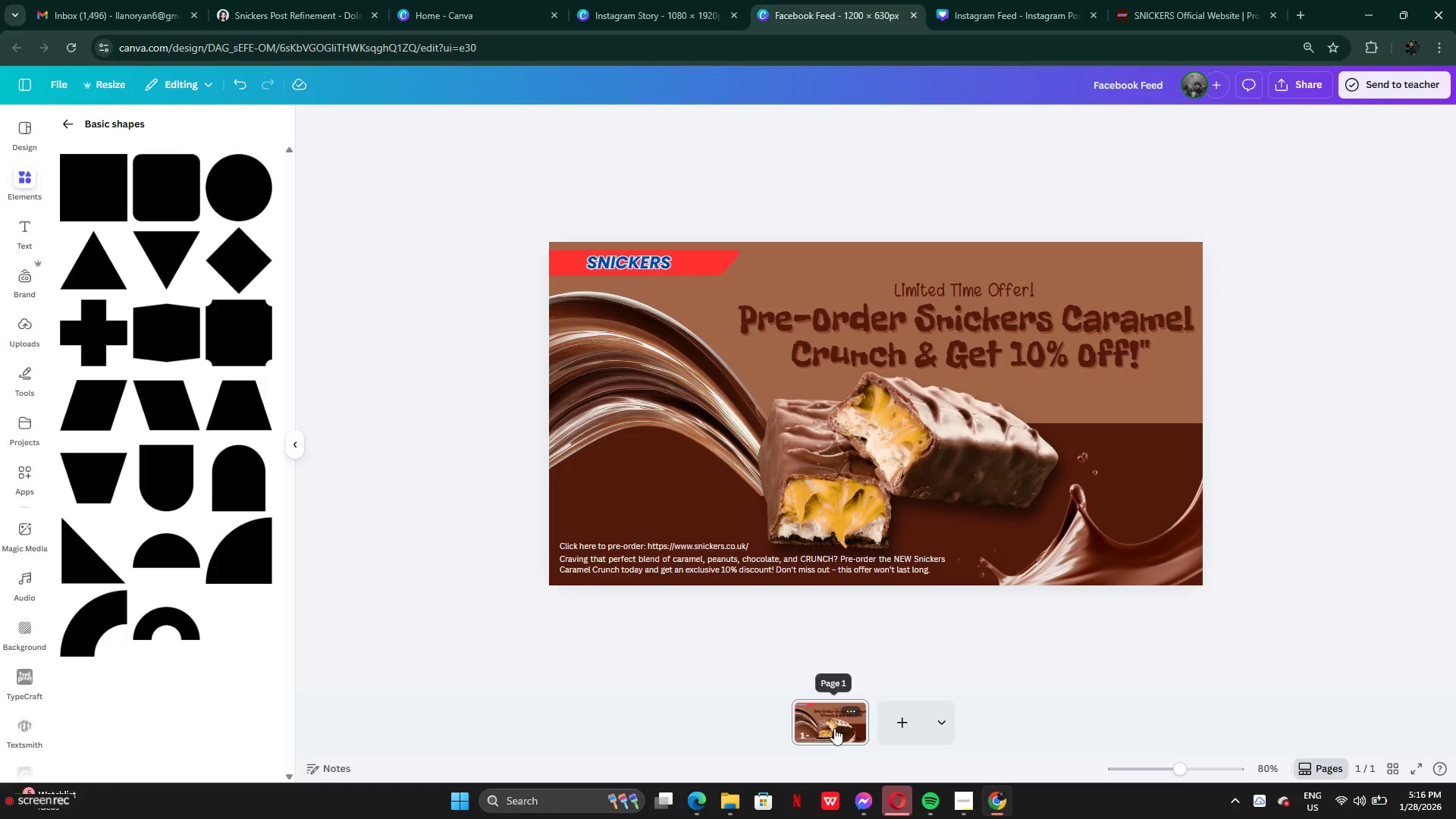 
wait(5.84)
 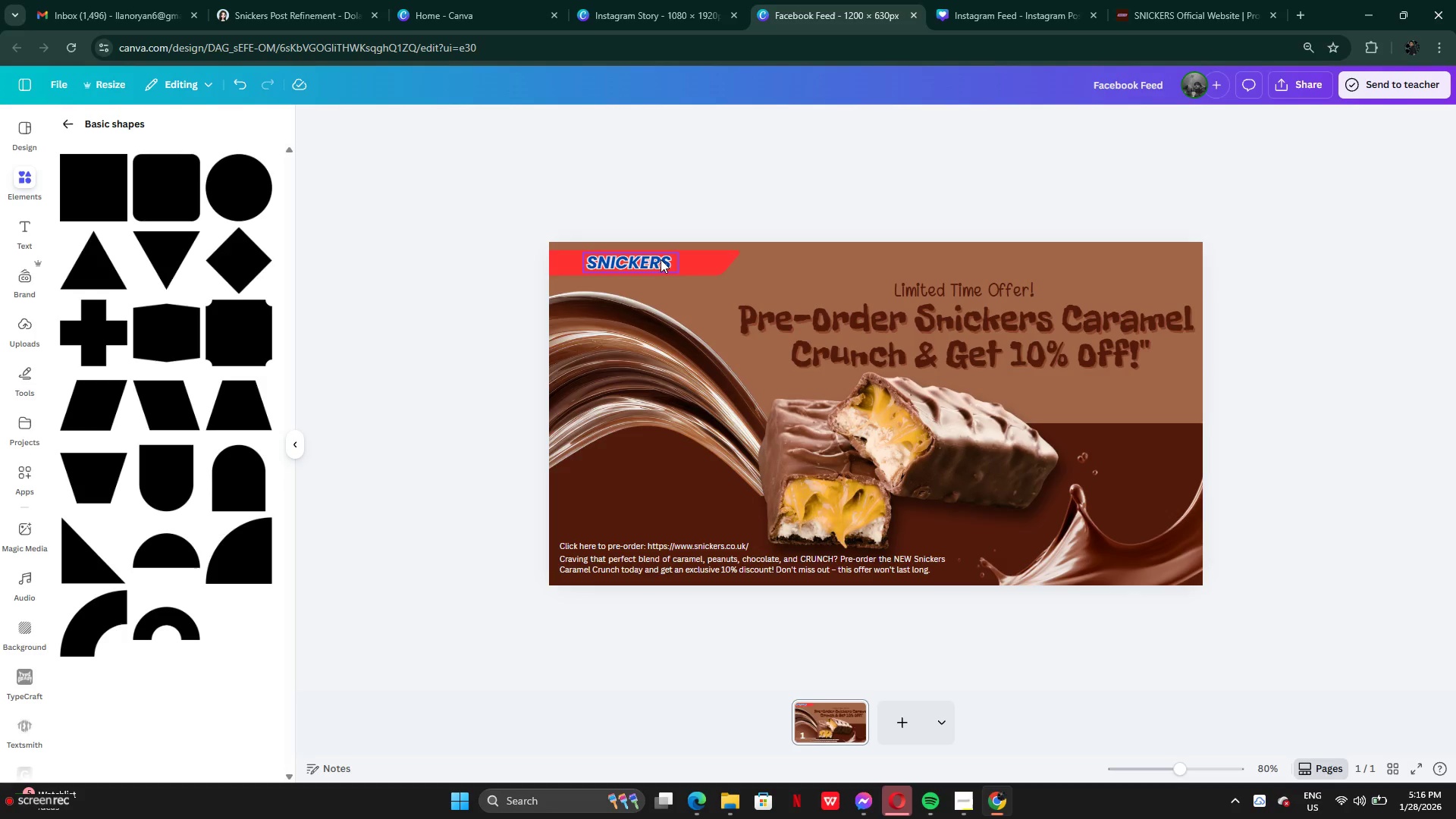 
left_click([972, 8])
 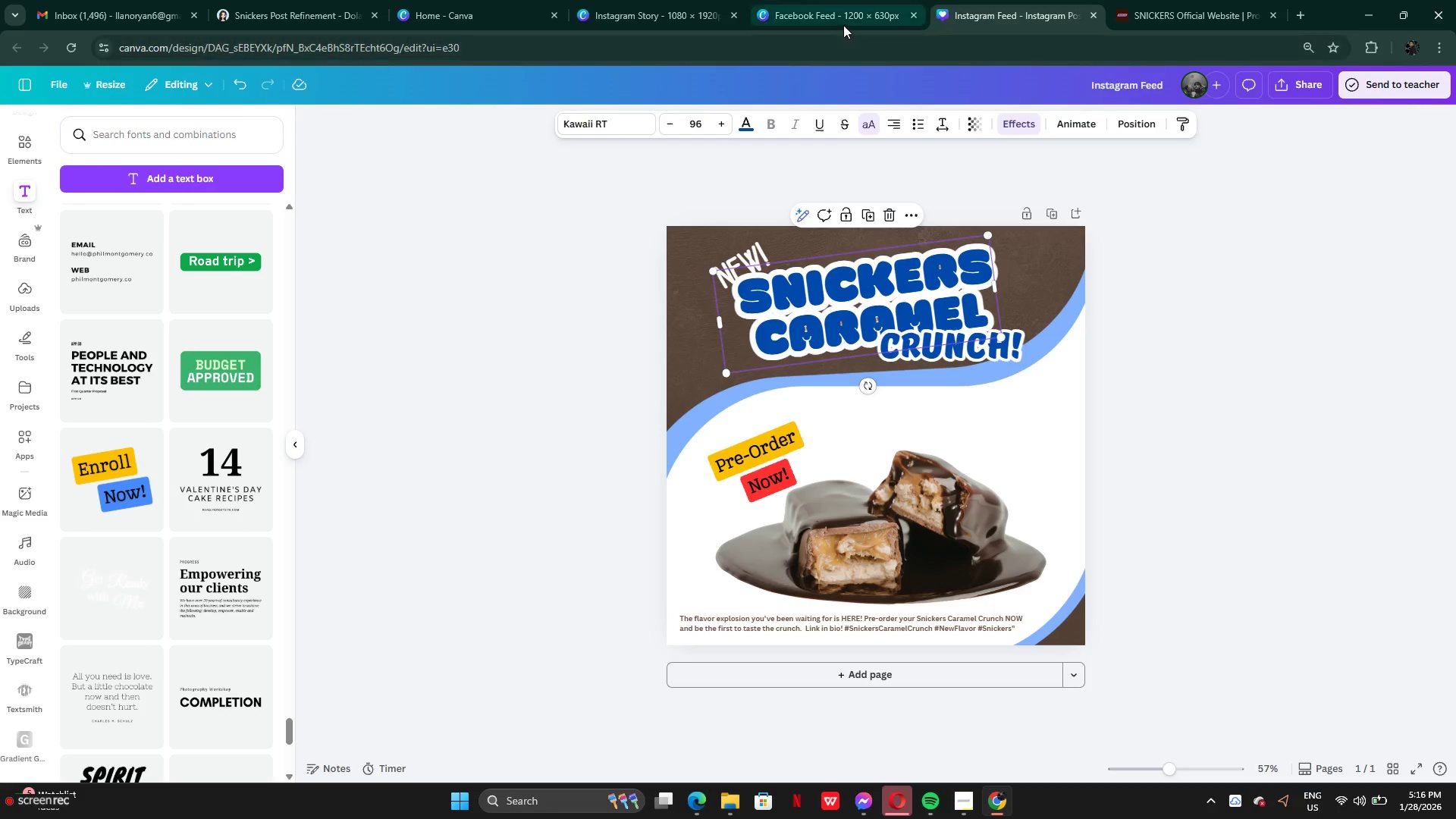 
left_click([839, 22])
 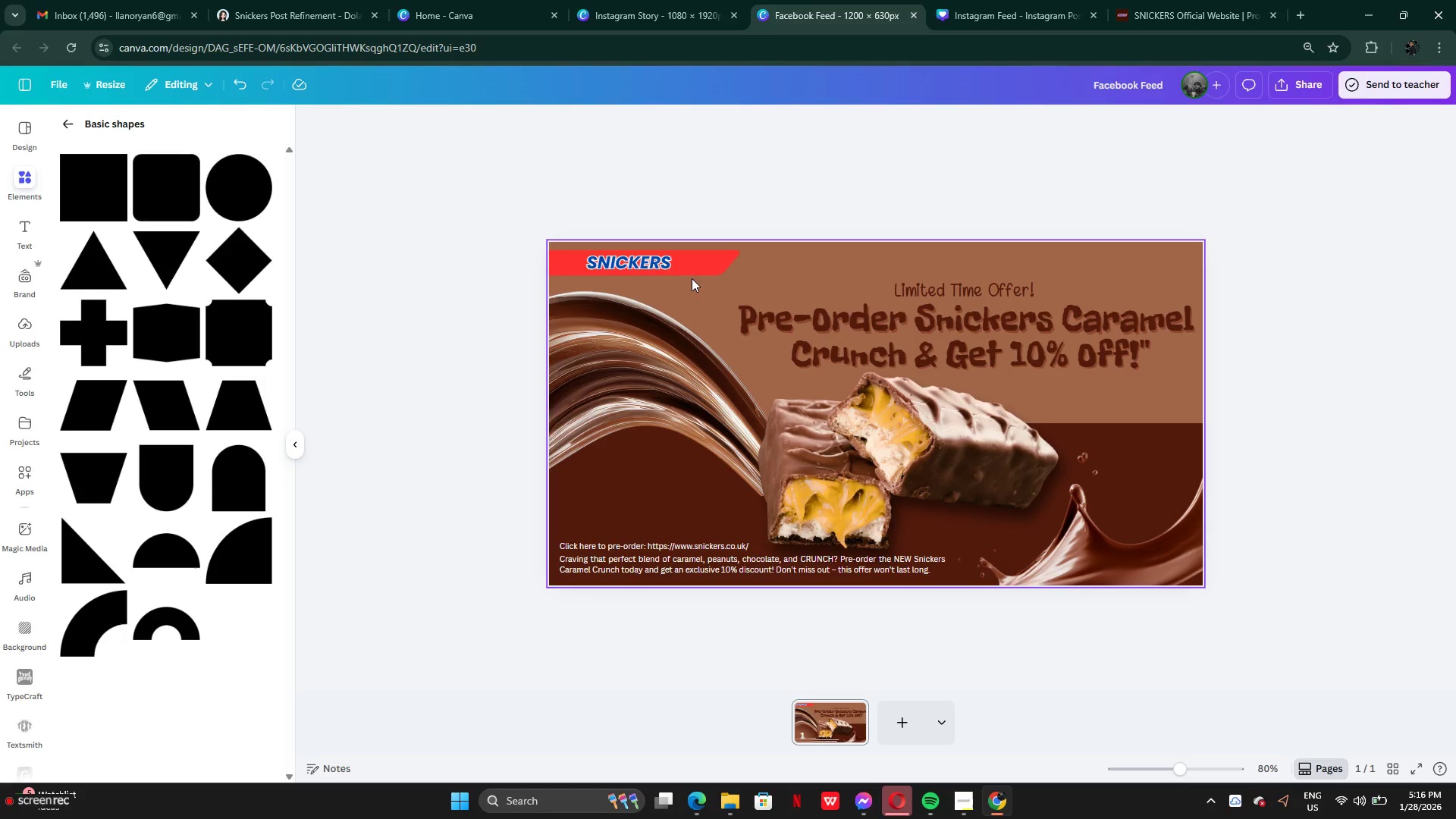 
left_click([708, 260])
 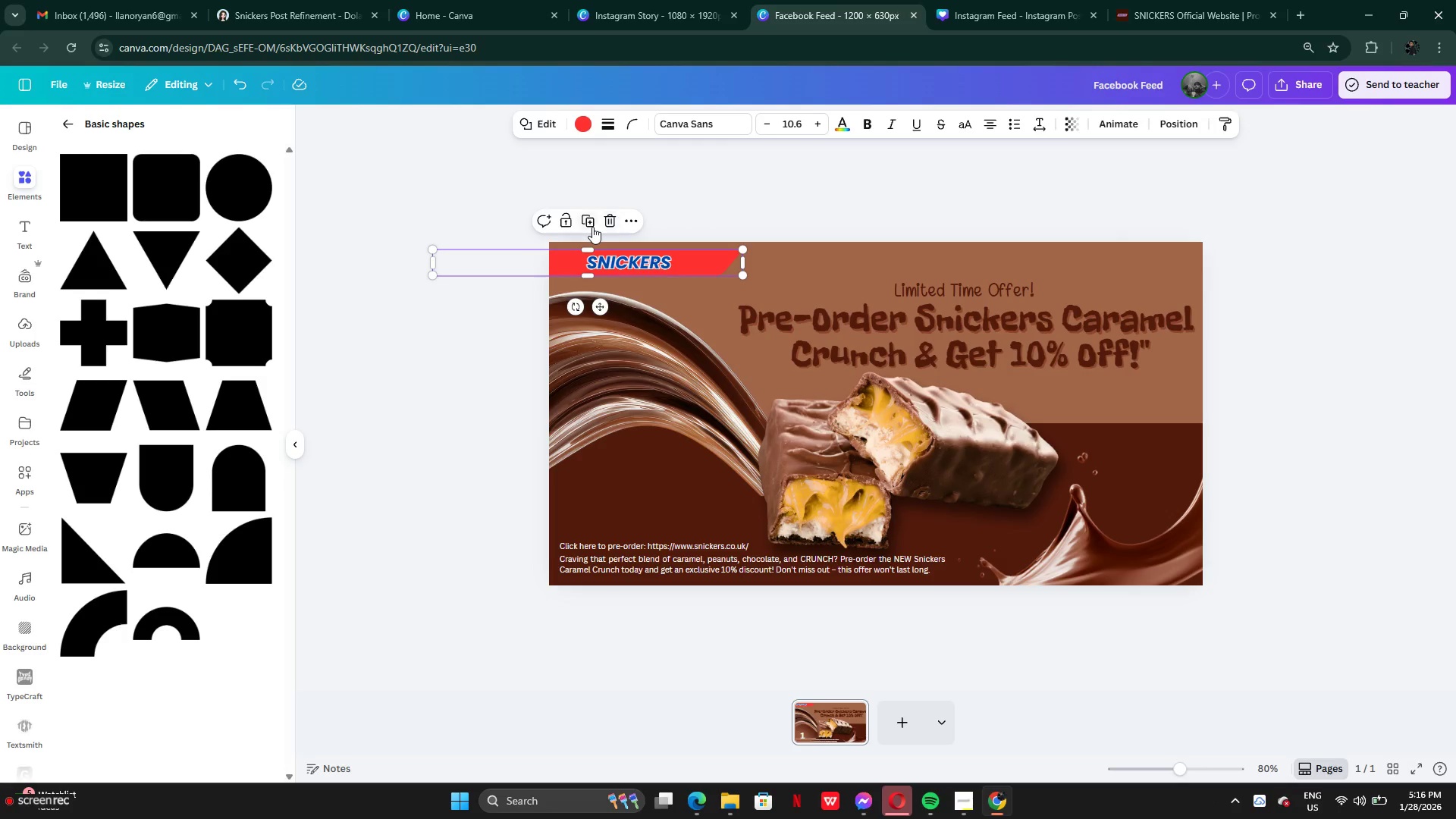 
left_click([592, 227])
 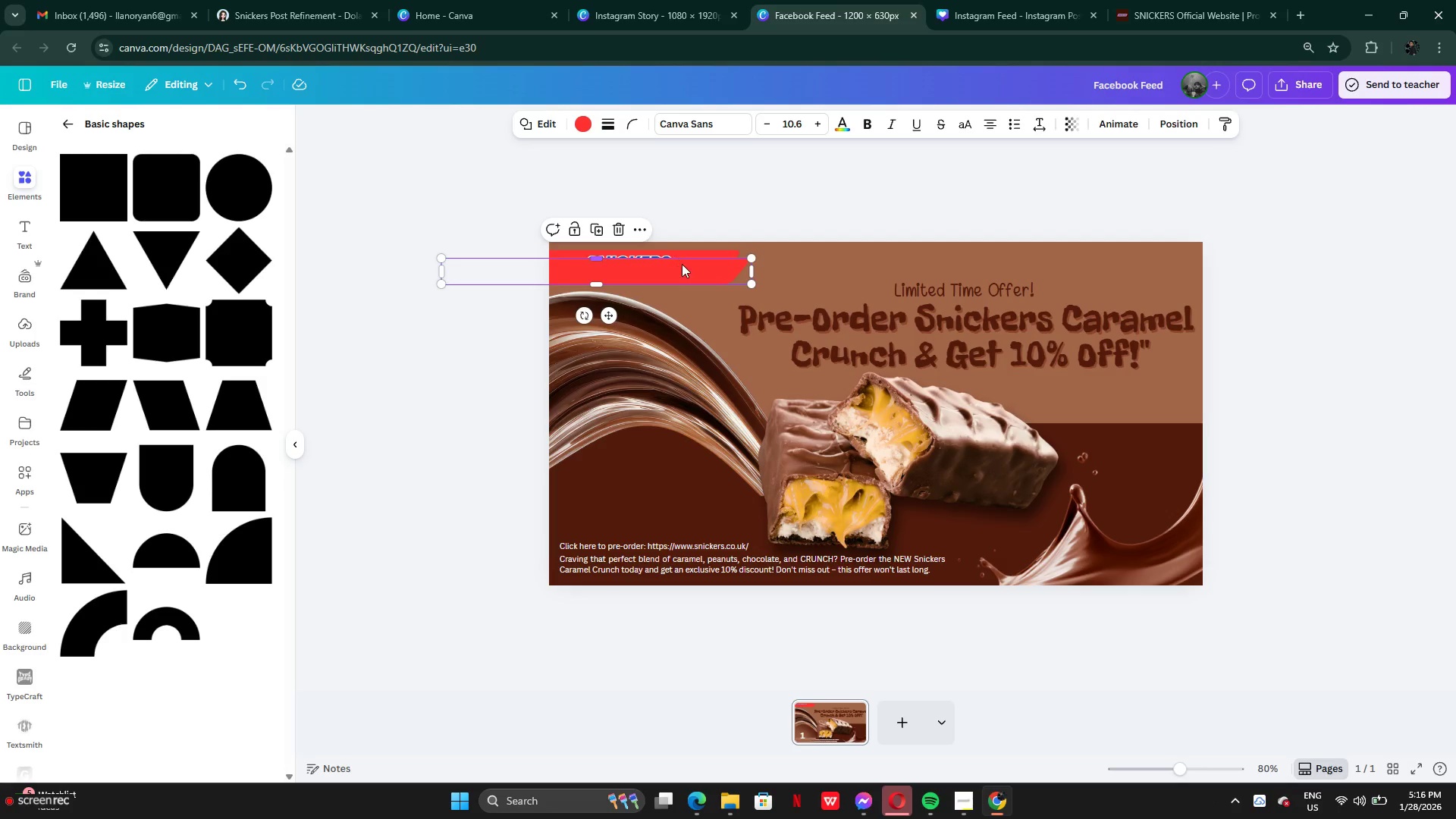 
left_click_drag(start_coordinate=[682, 265], to_coordinate=[1125, 418])
 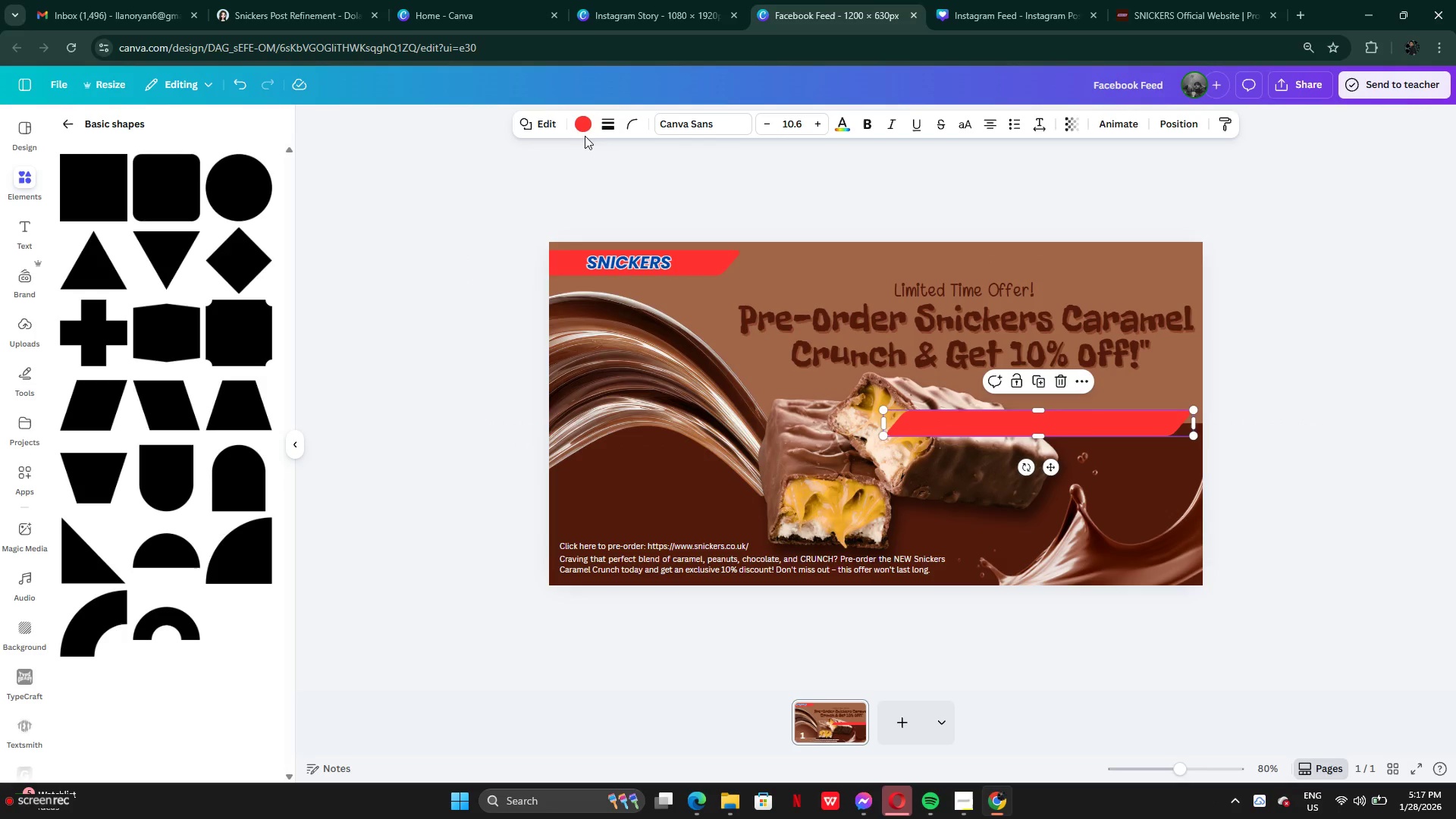 
left_click([586, 130])
 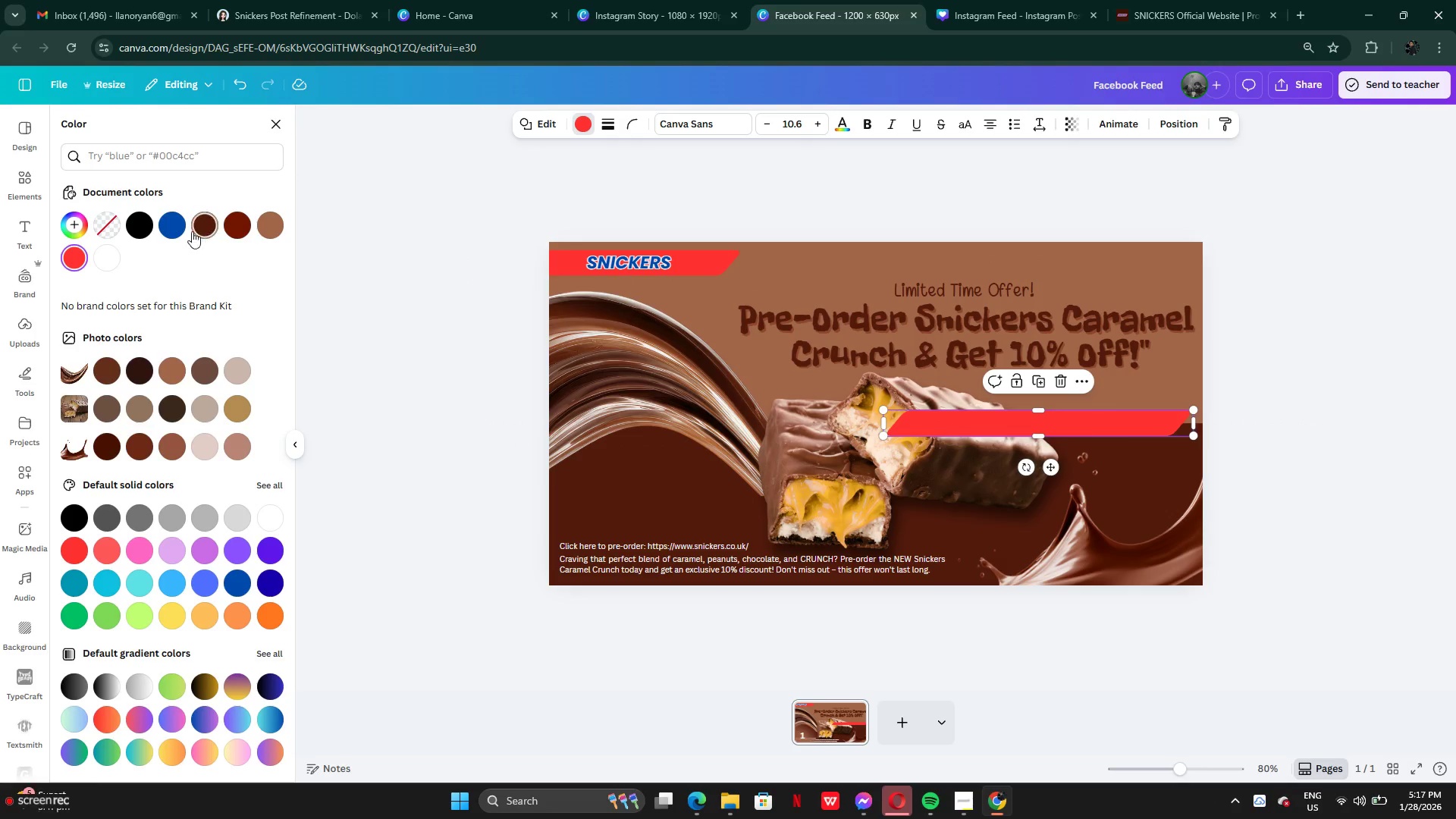 
left_click([177, 228])
 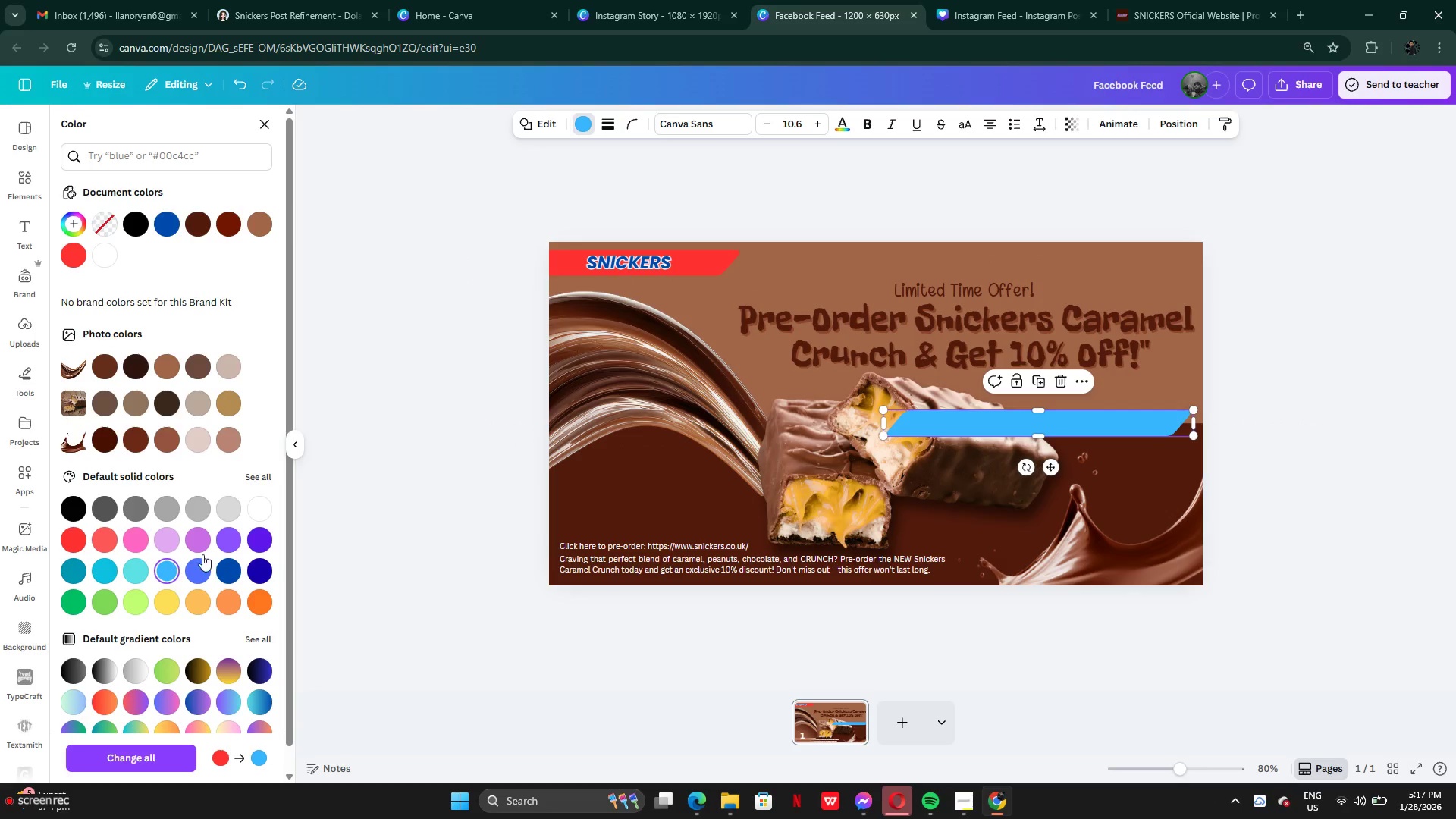 
left_click([208, 576])
 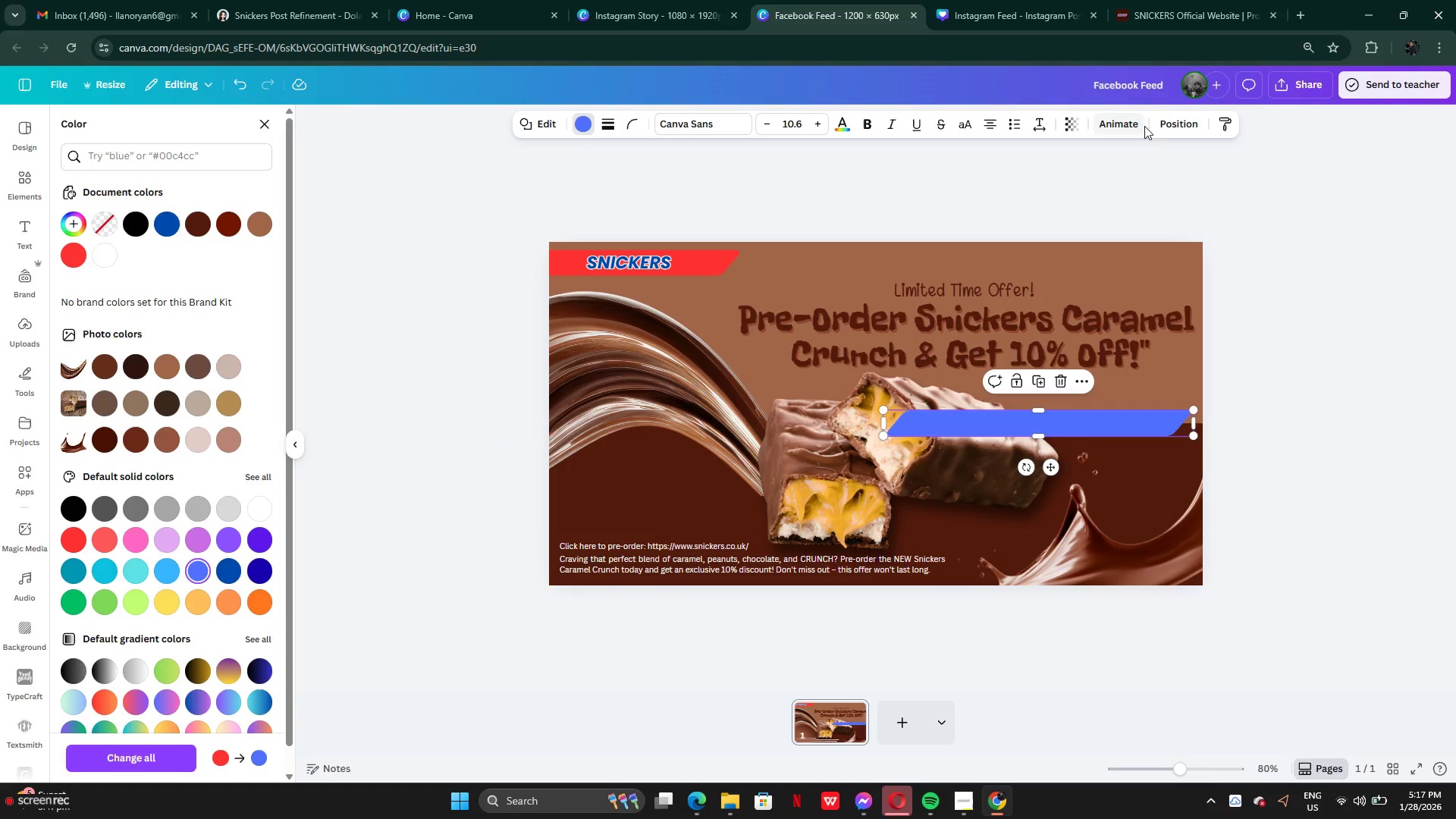 
left_click([1160, 121])
 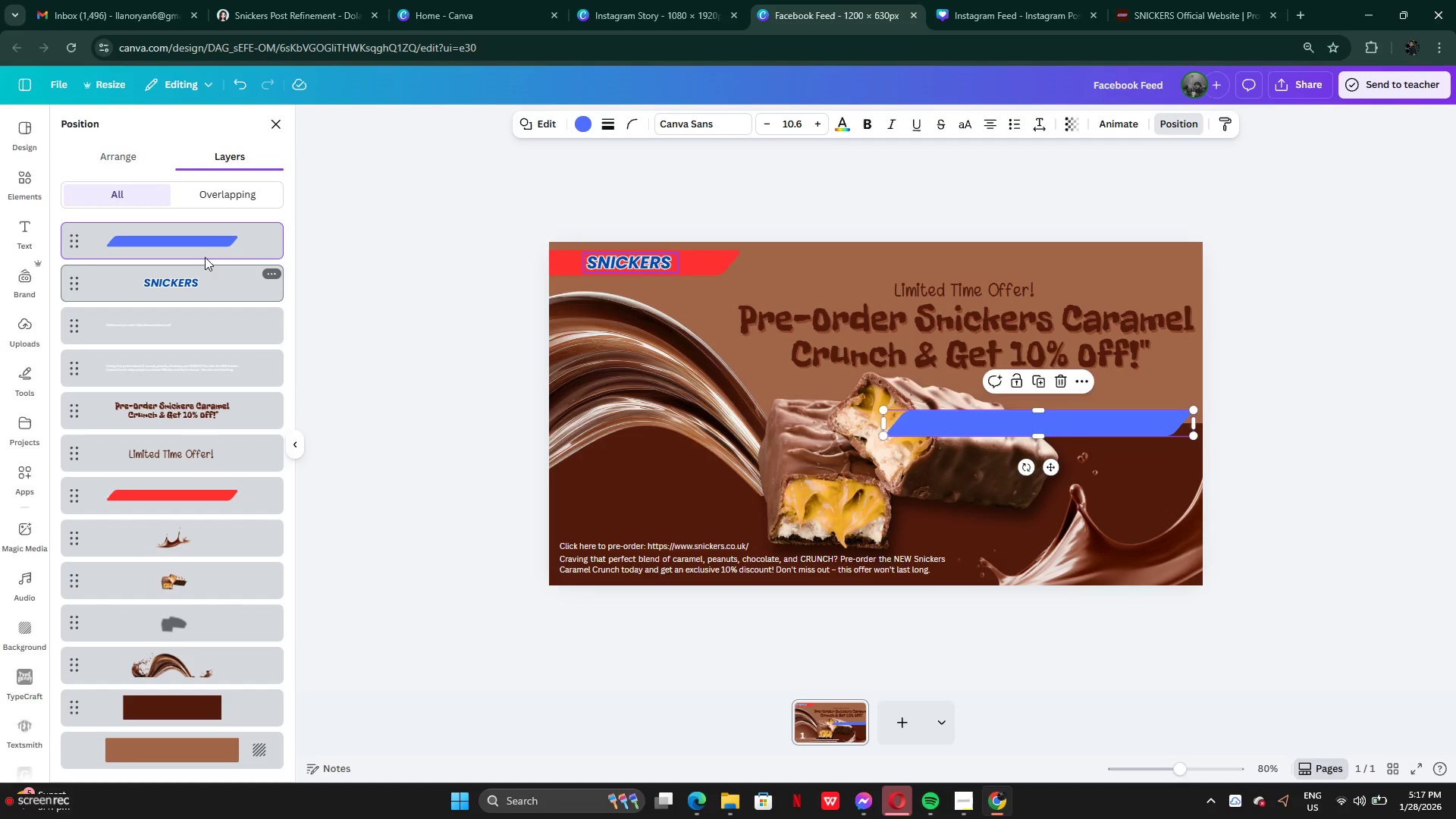 
left_click_drag(start_coordinate=[205, 246], to_coordinate=[199, 726])
 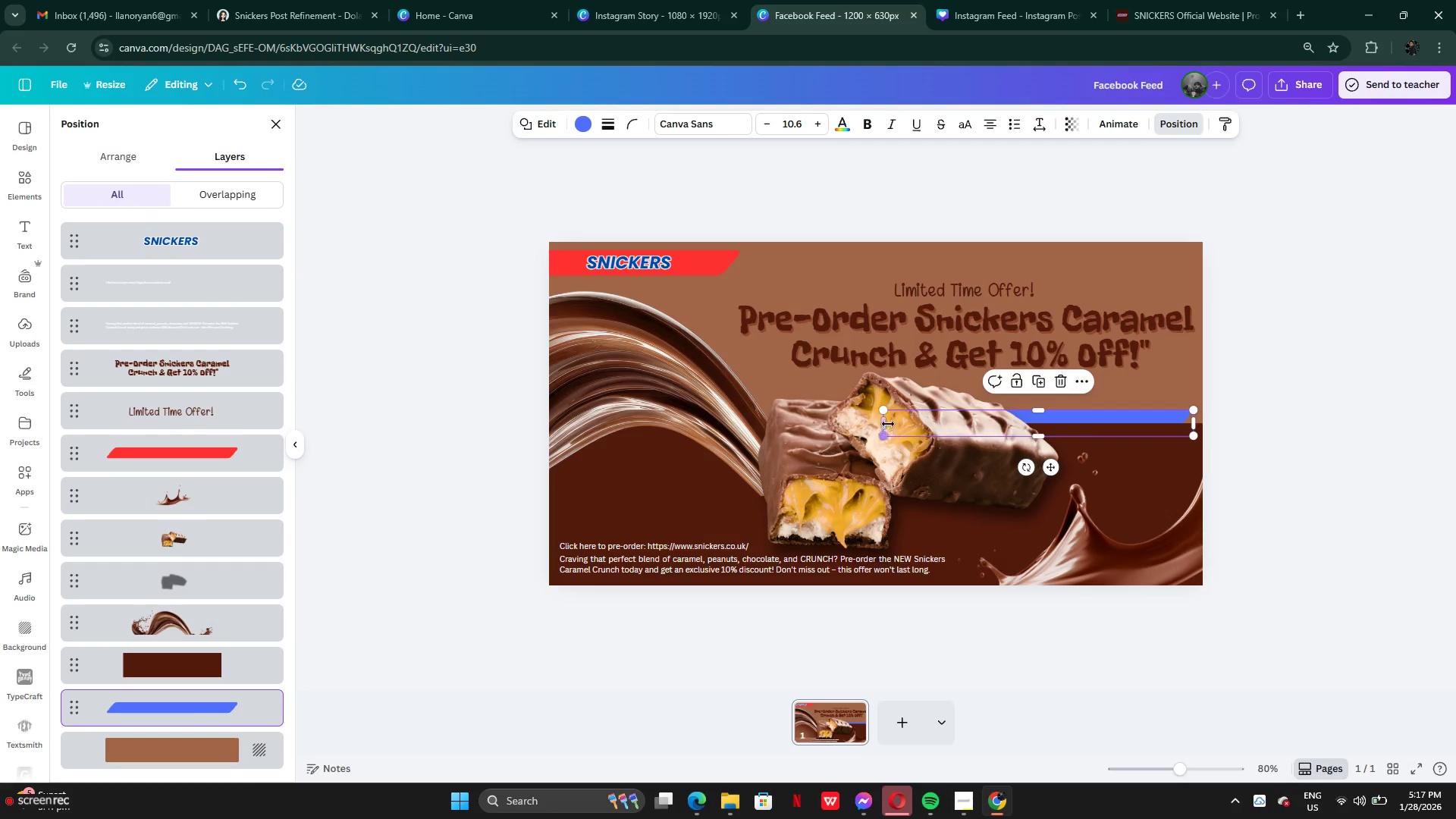 
left_click_drag(start_coordinate=[888, 422], to_coordinate=[461, 410])
 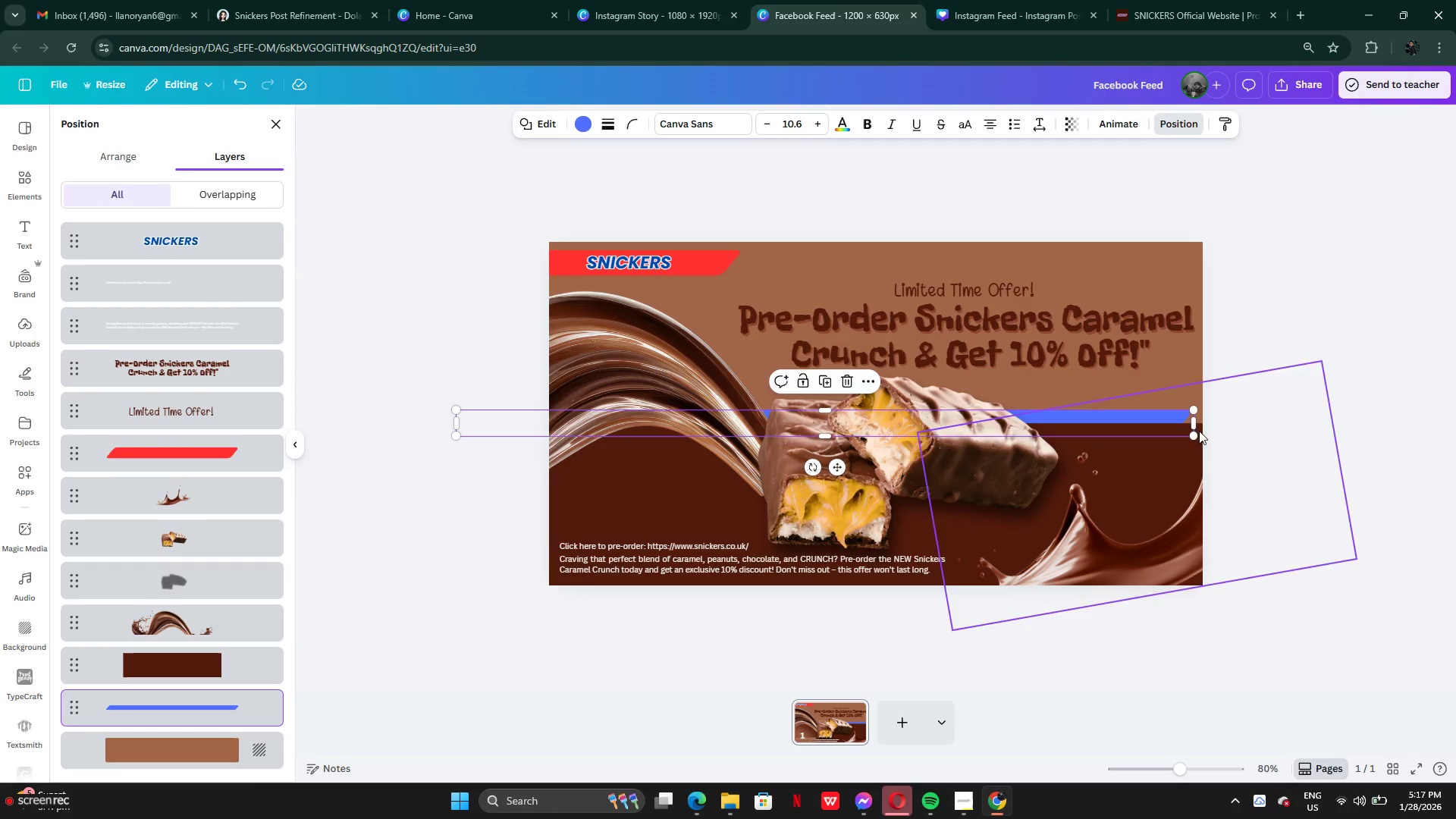 
left_click_drag(start_coordinate=[1196, 425], to_coordinate=[1266, 422])
 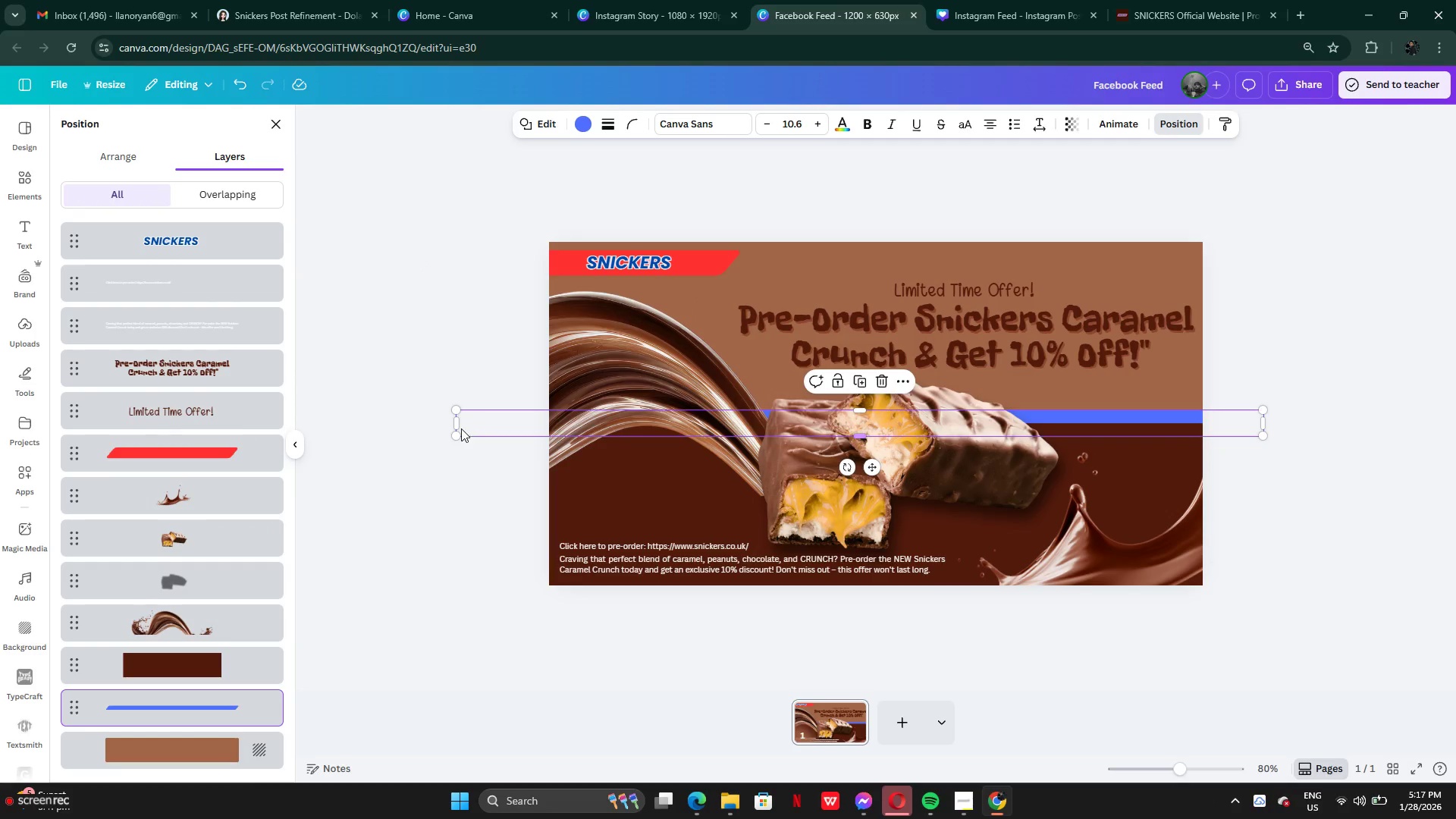 
left_click_drag(start_coordinate=[460, 427], to_coordinate=[982, 451])
 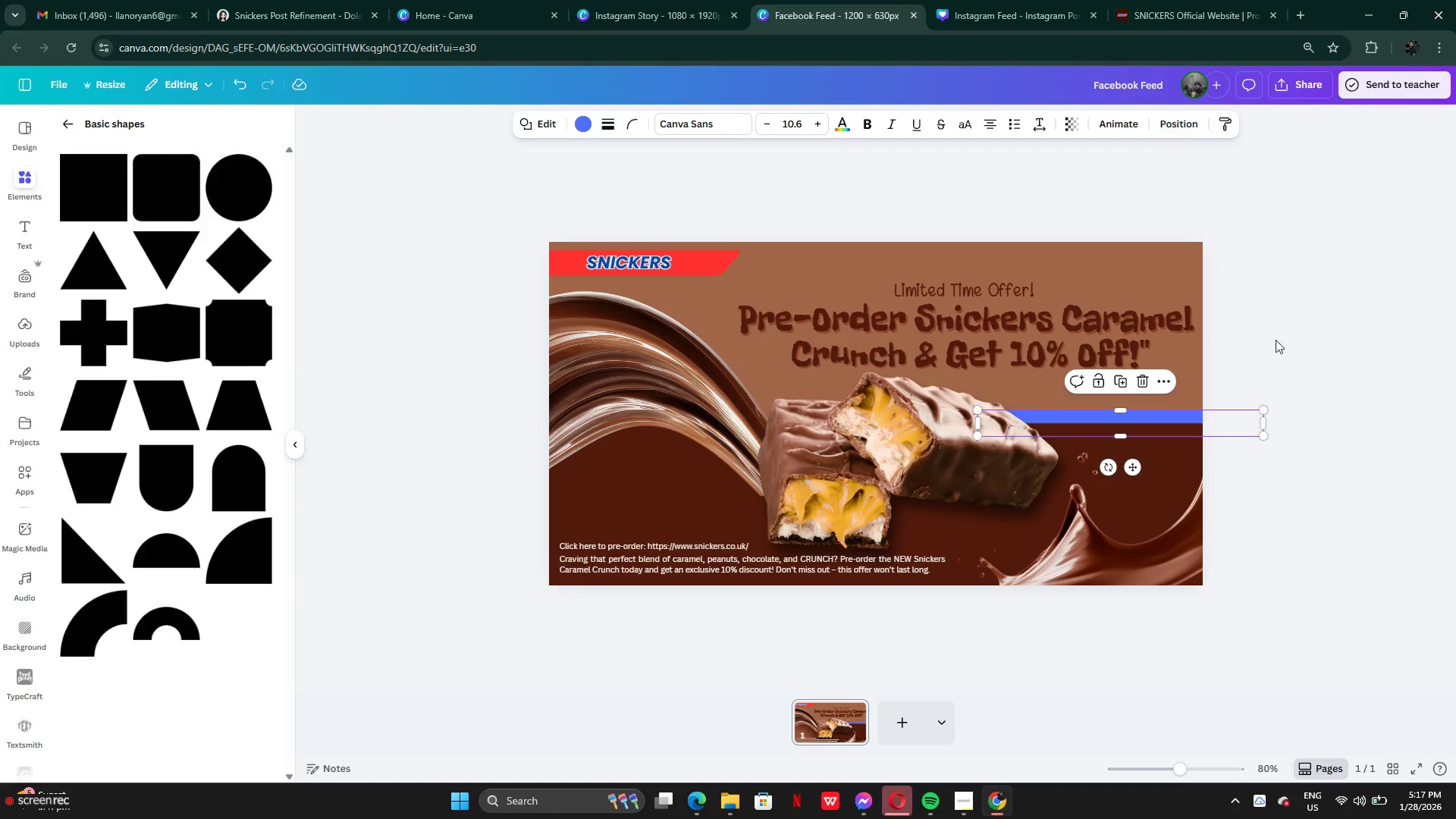 
double_click([1278, 339])
 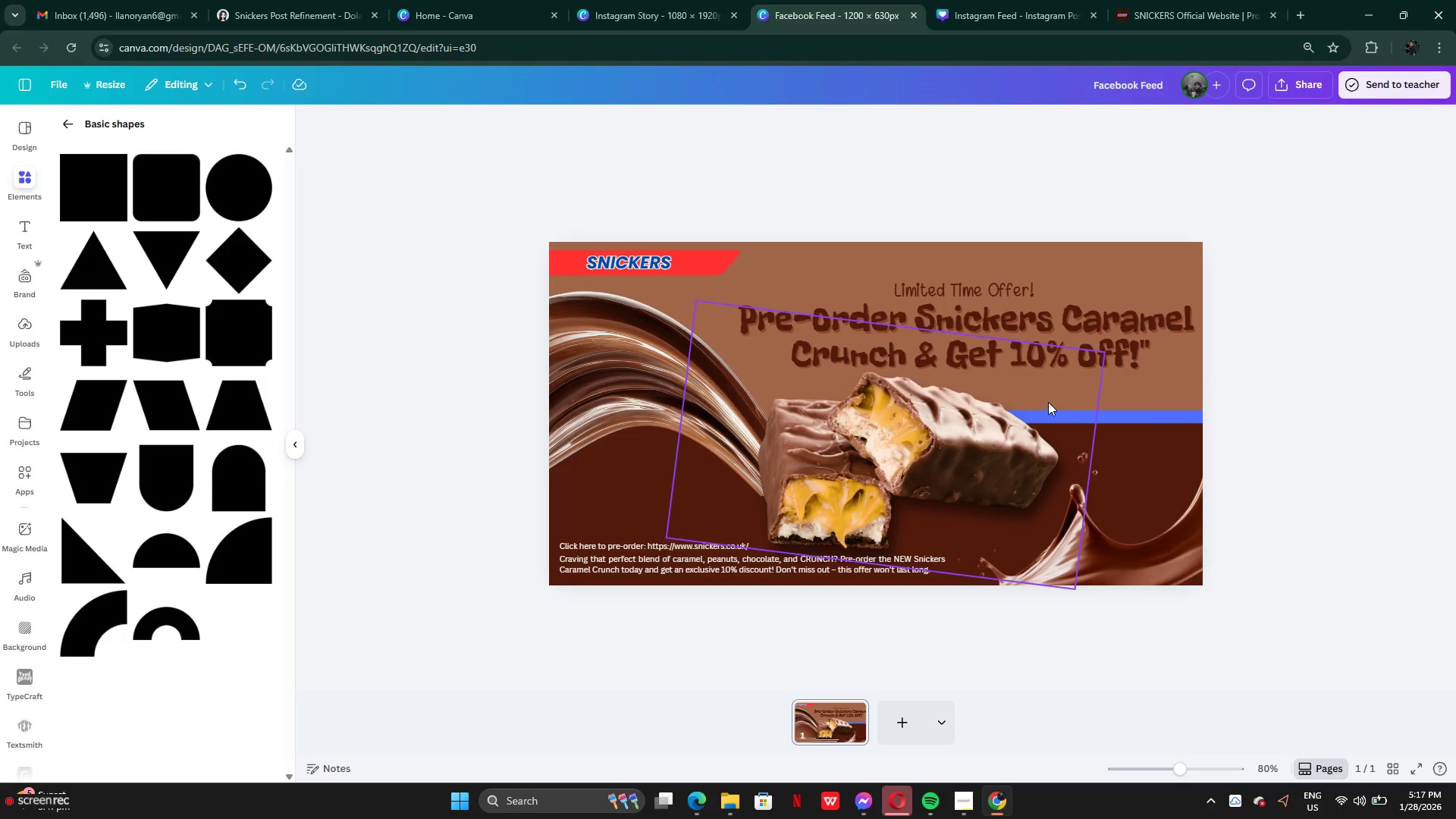 
left_click([1100, 408])
 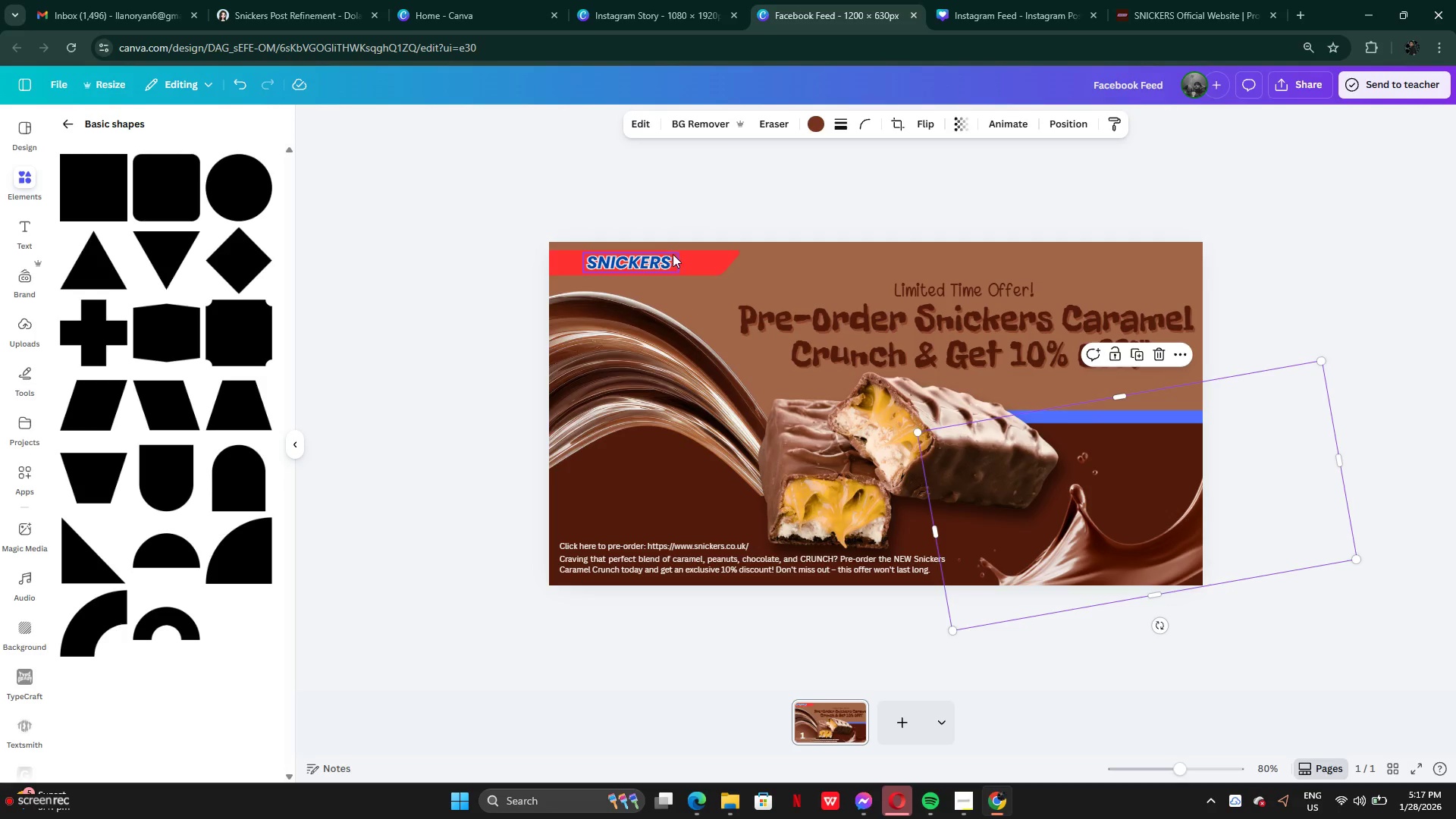 
left_click([690, 254])
 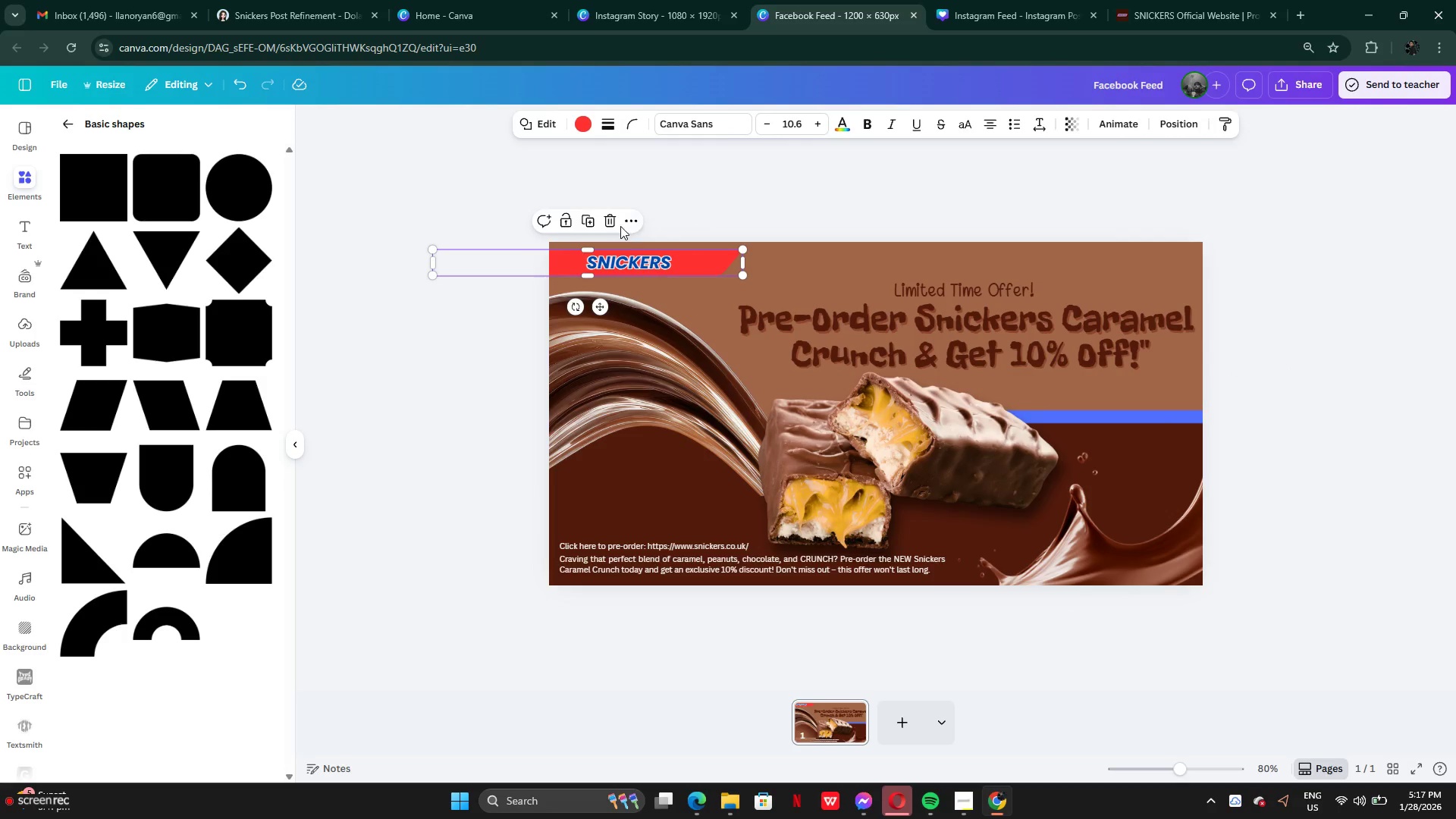 
left_click([614, 223])
 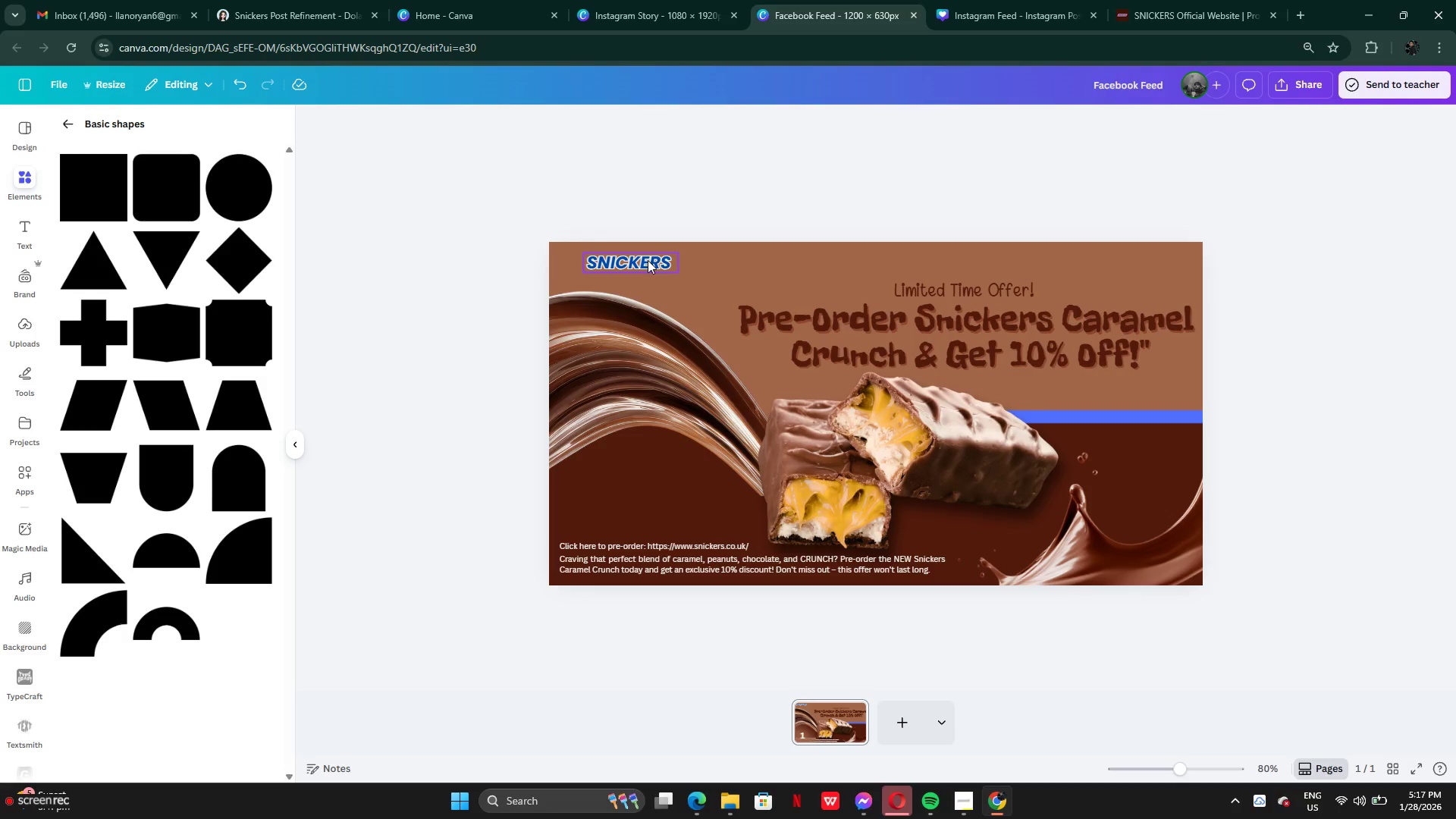 
left_click_drag(start_coordinate=[648, 260], to_coordinate=[636, 262])
 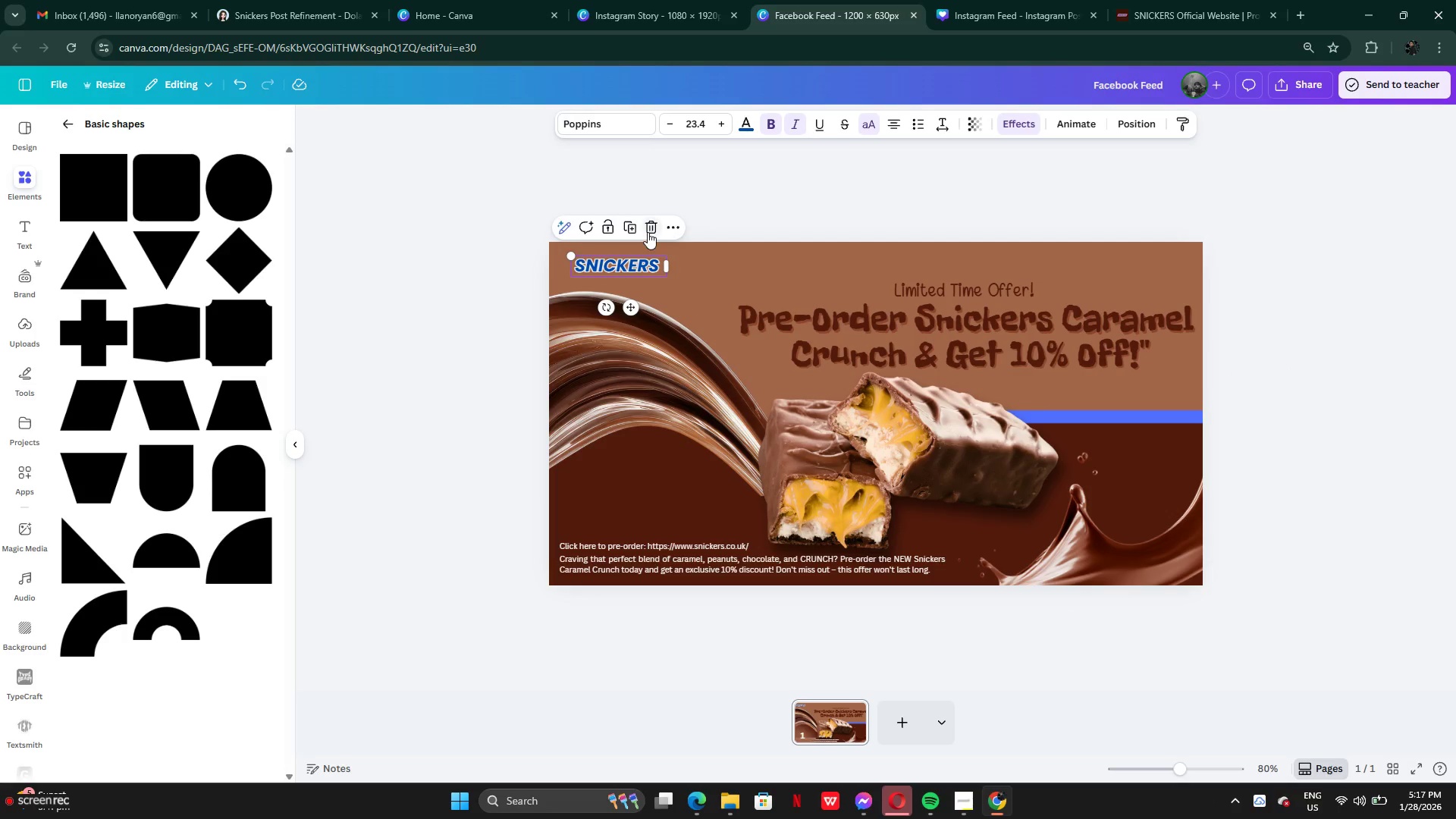 
left_click([648, 232])
 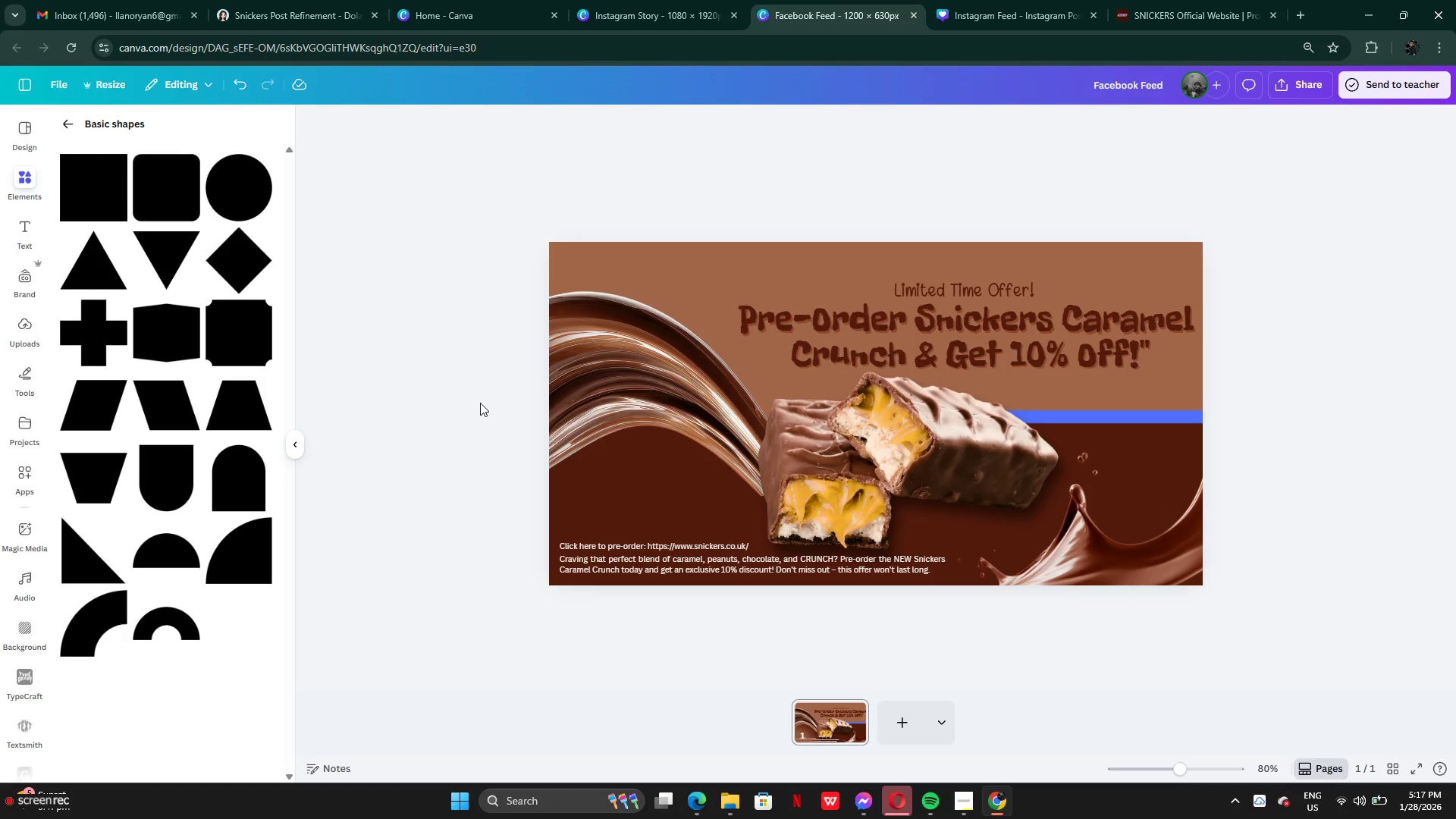 
wait(7.64)
 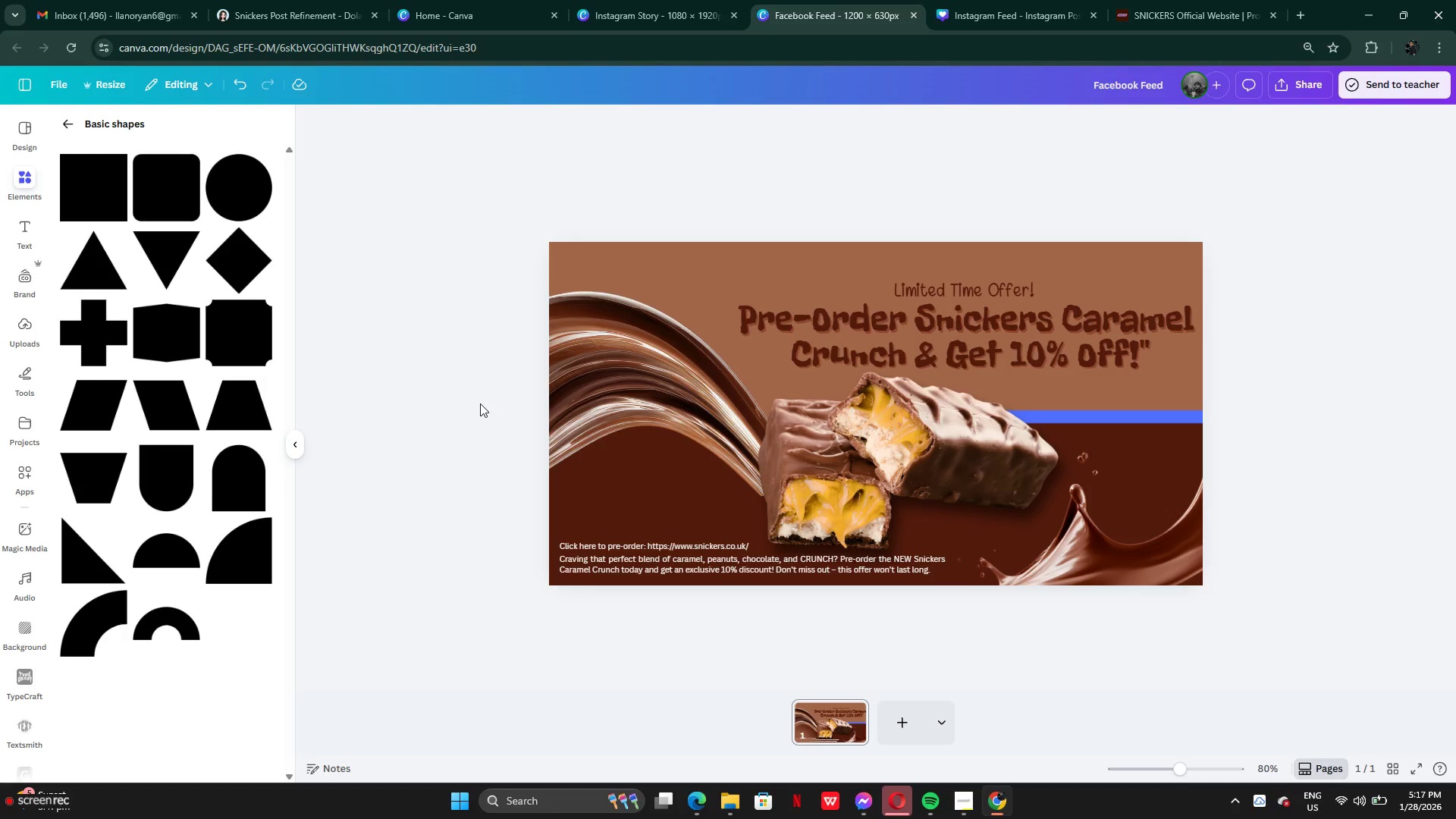 
left_click_drag(start_coordinate=[955, 337], to_coordinate=[940, 337])
 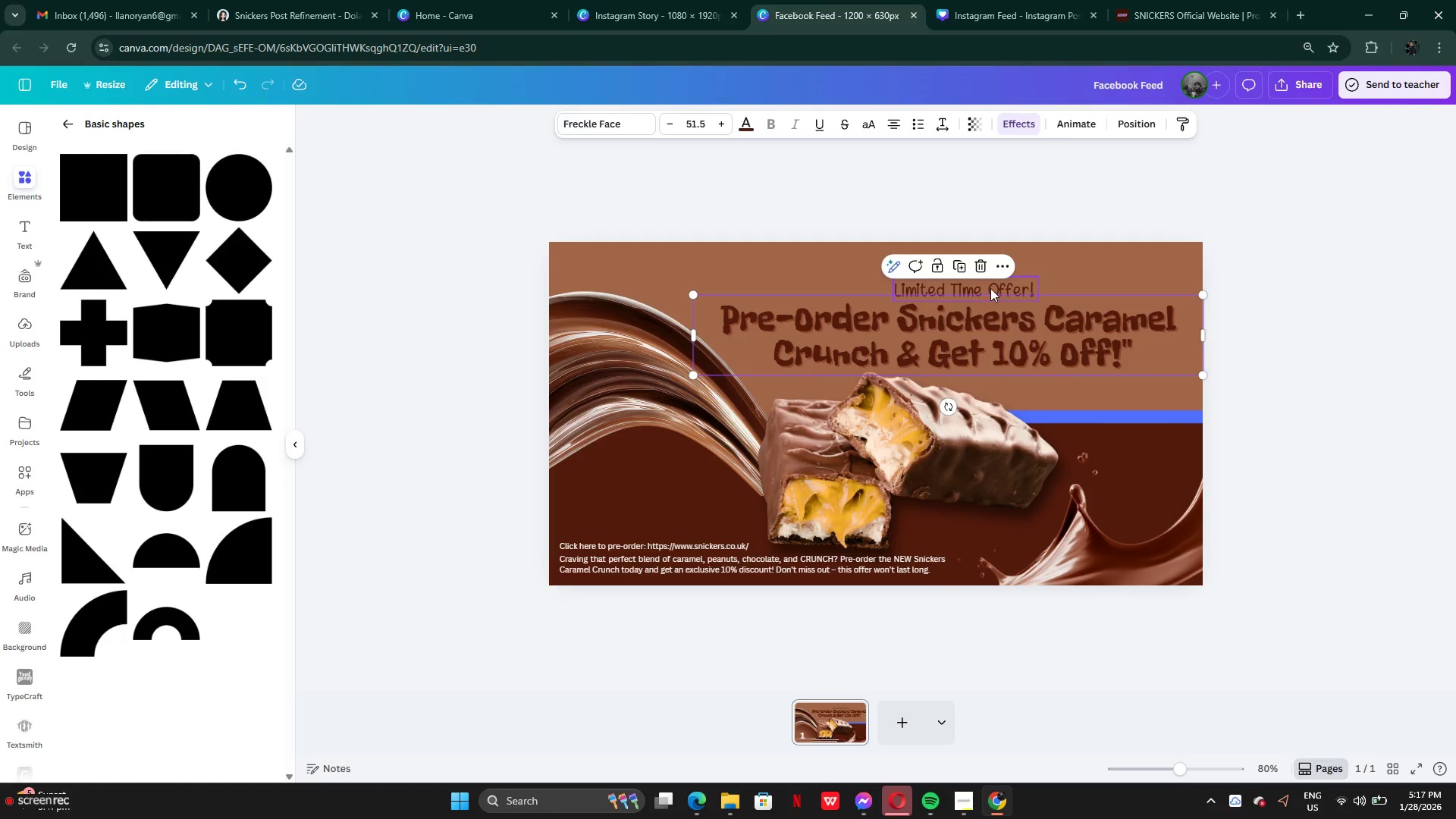 
left_click([991, 287])
 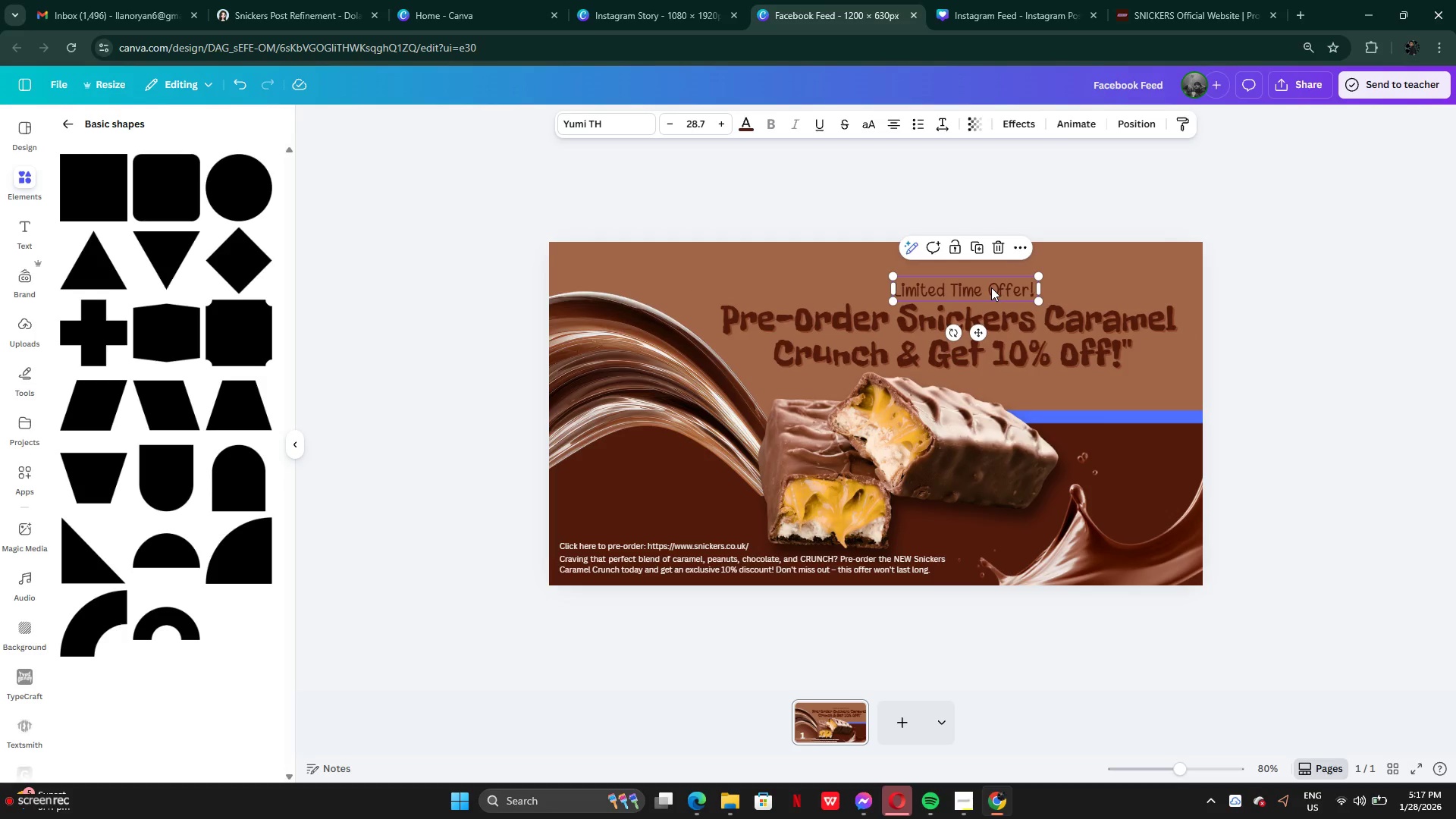 
left_click_drag(start_coordinate=[991, 287], to_coordinate=[947, 285])
 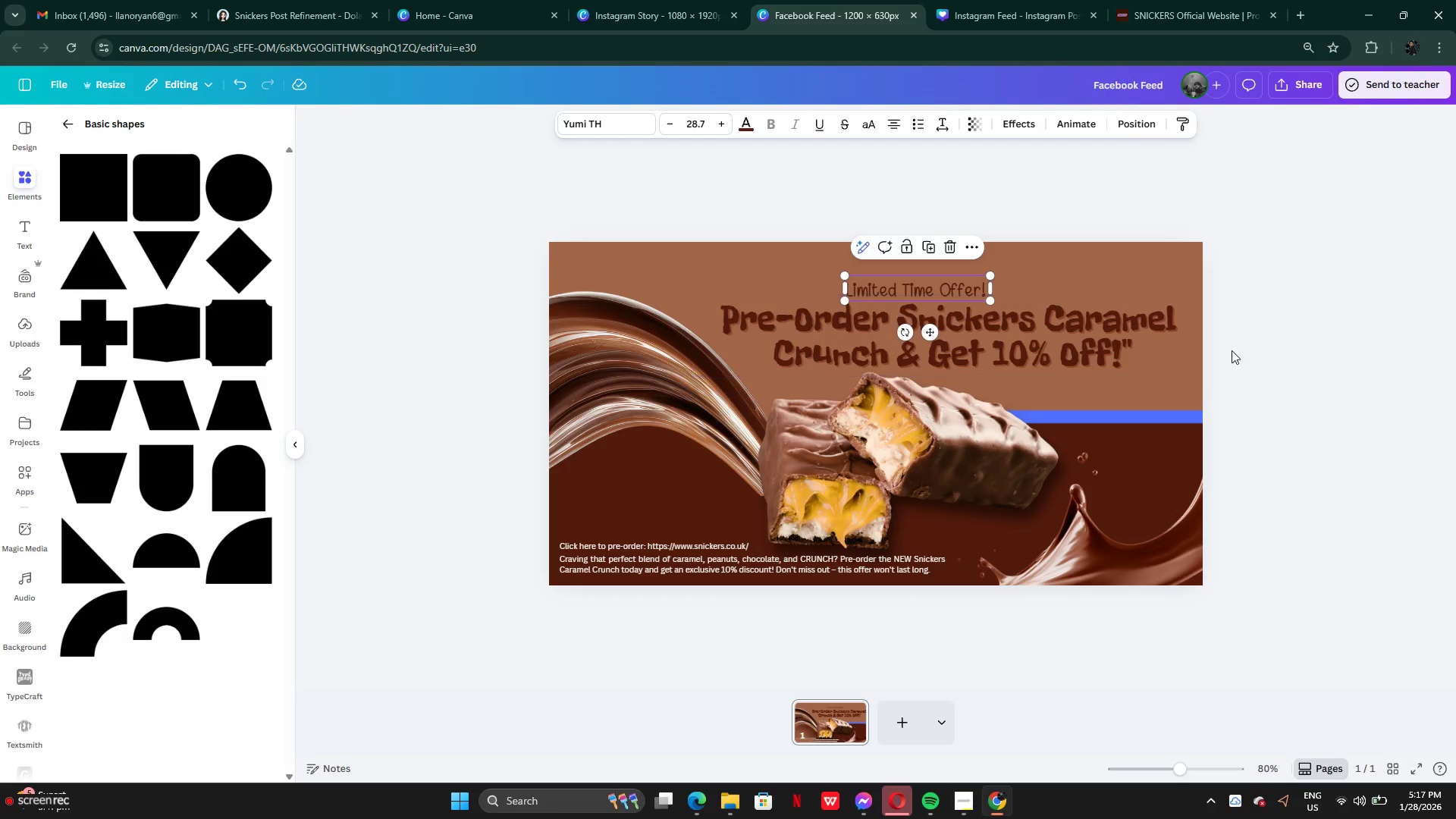 
left_click([1241, 352])
 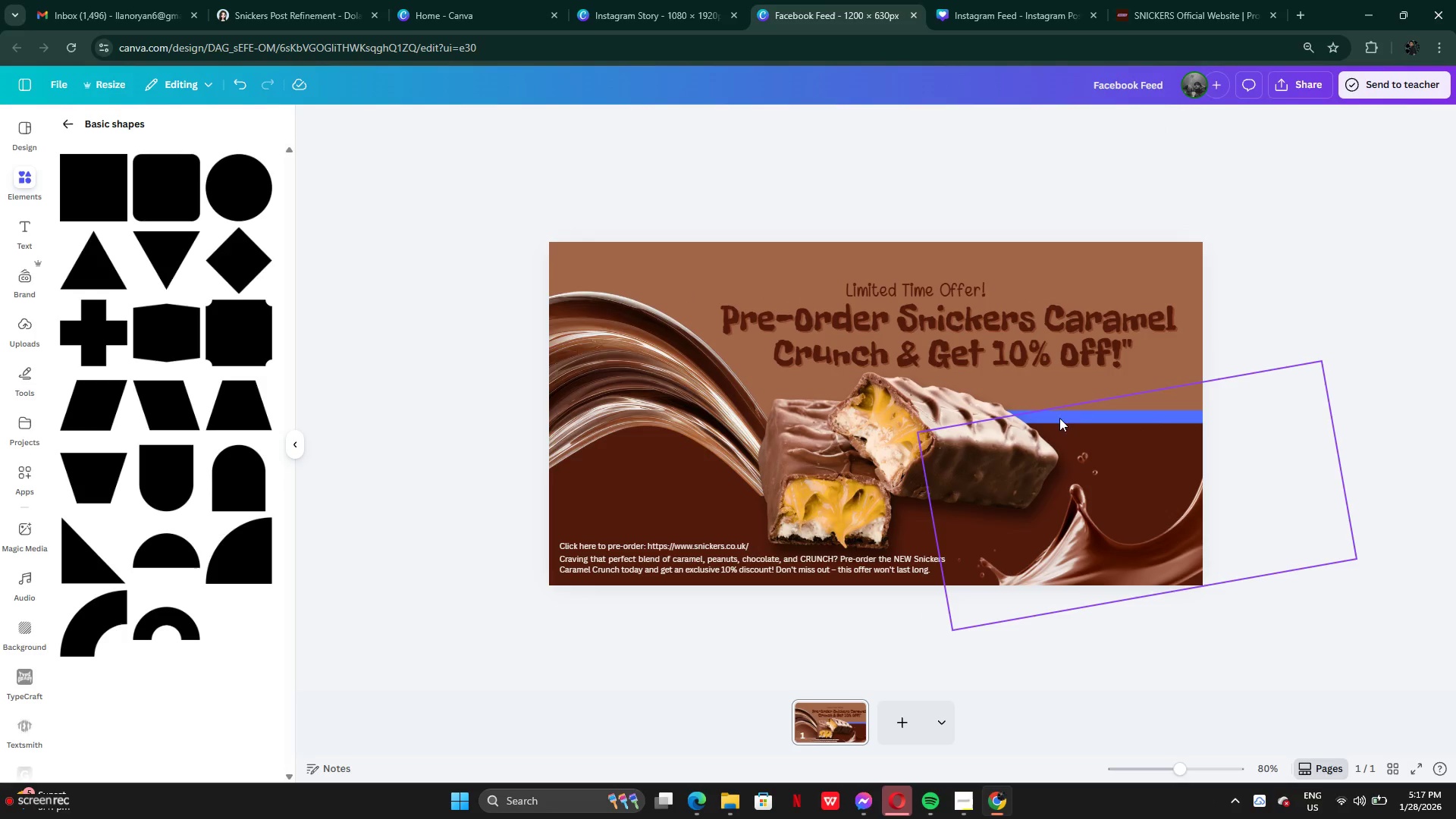 
left_click([1109, 414])
 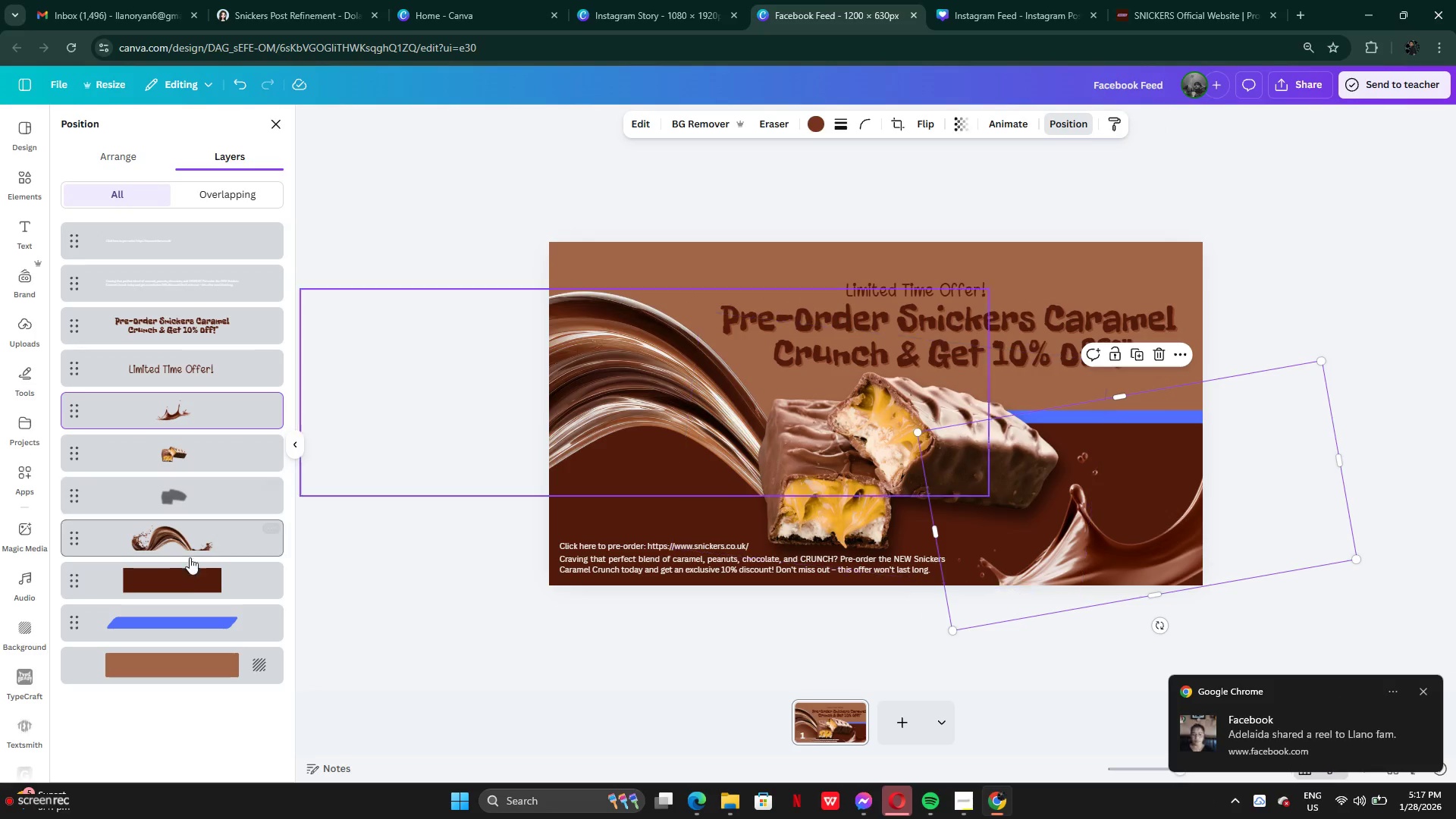 
left_click([178, 613])
 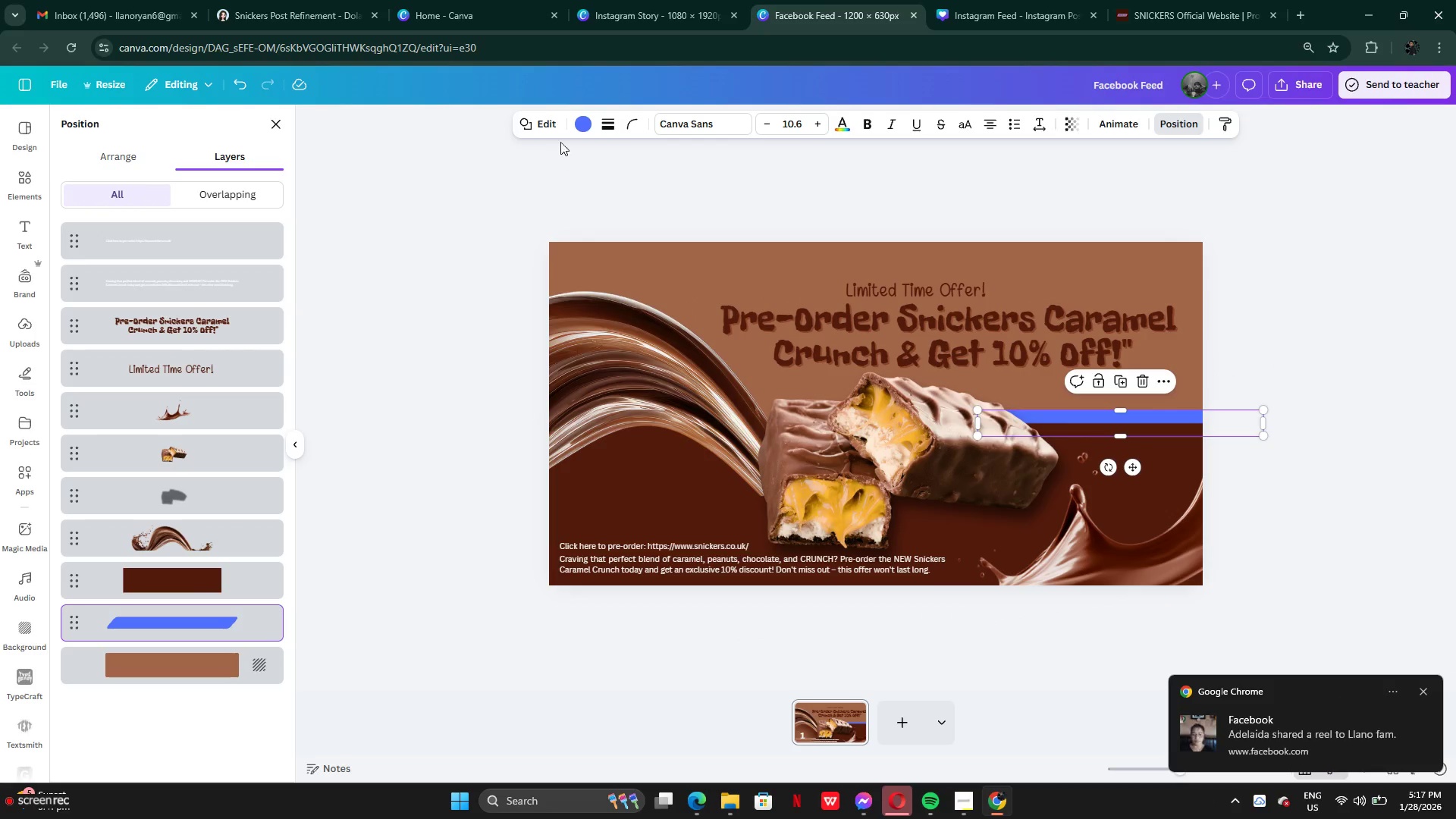 
left_click([579, 124])
 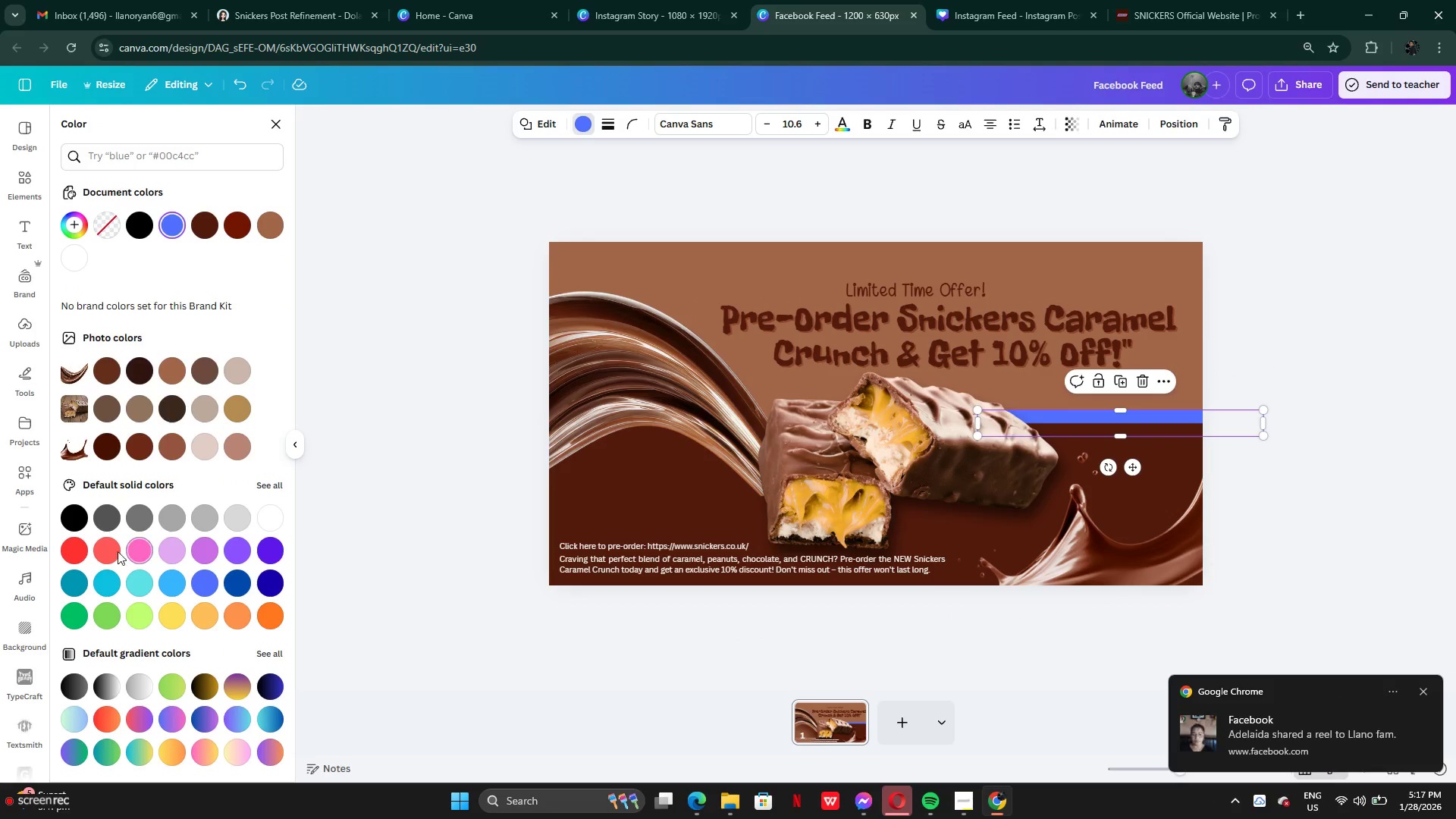 
left_click([77, 541])
 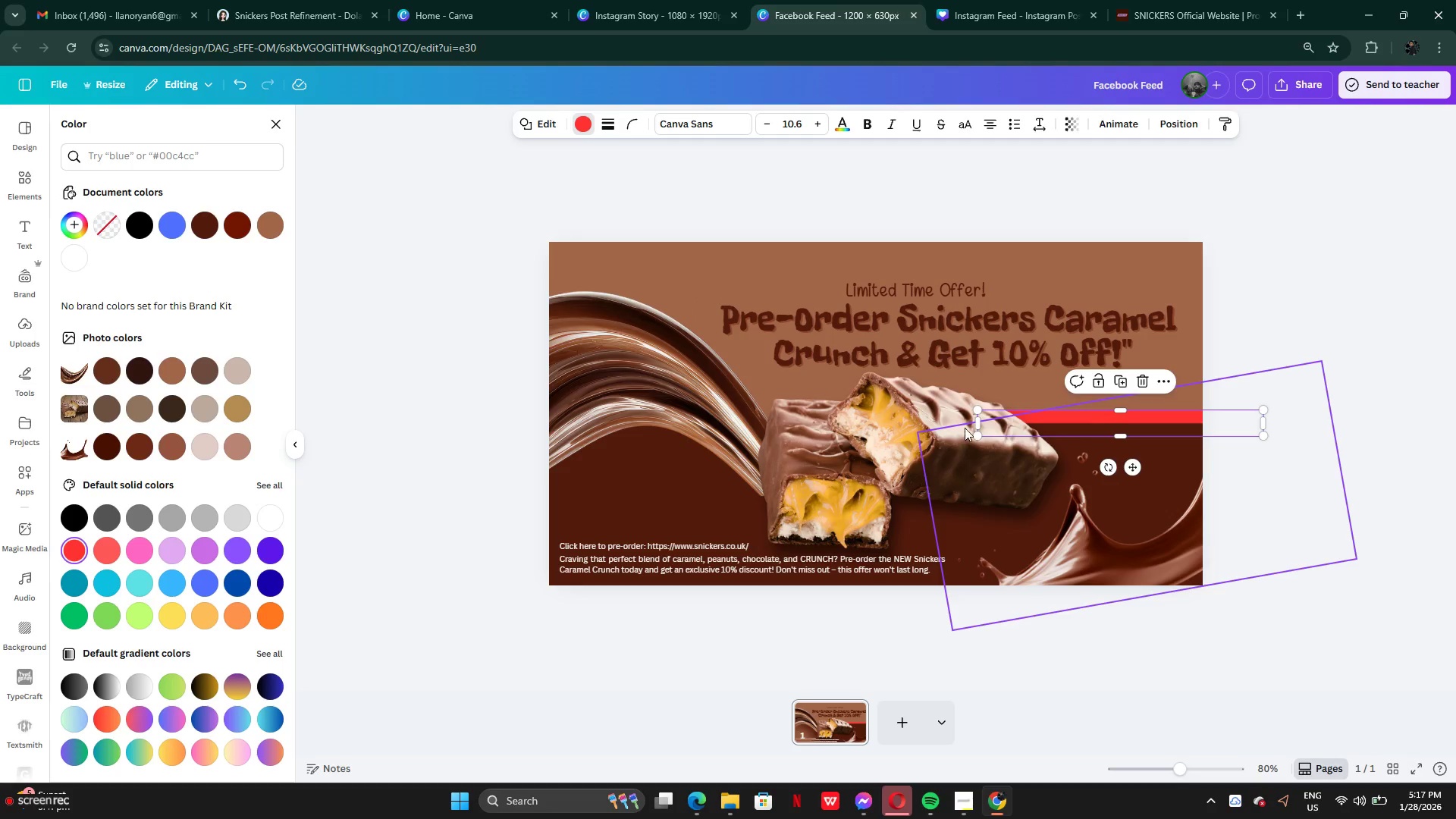 
left_click_drag(start_coordinate=[976, 419], to_coordinate=[452, 397])
 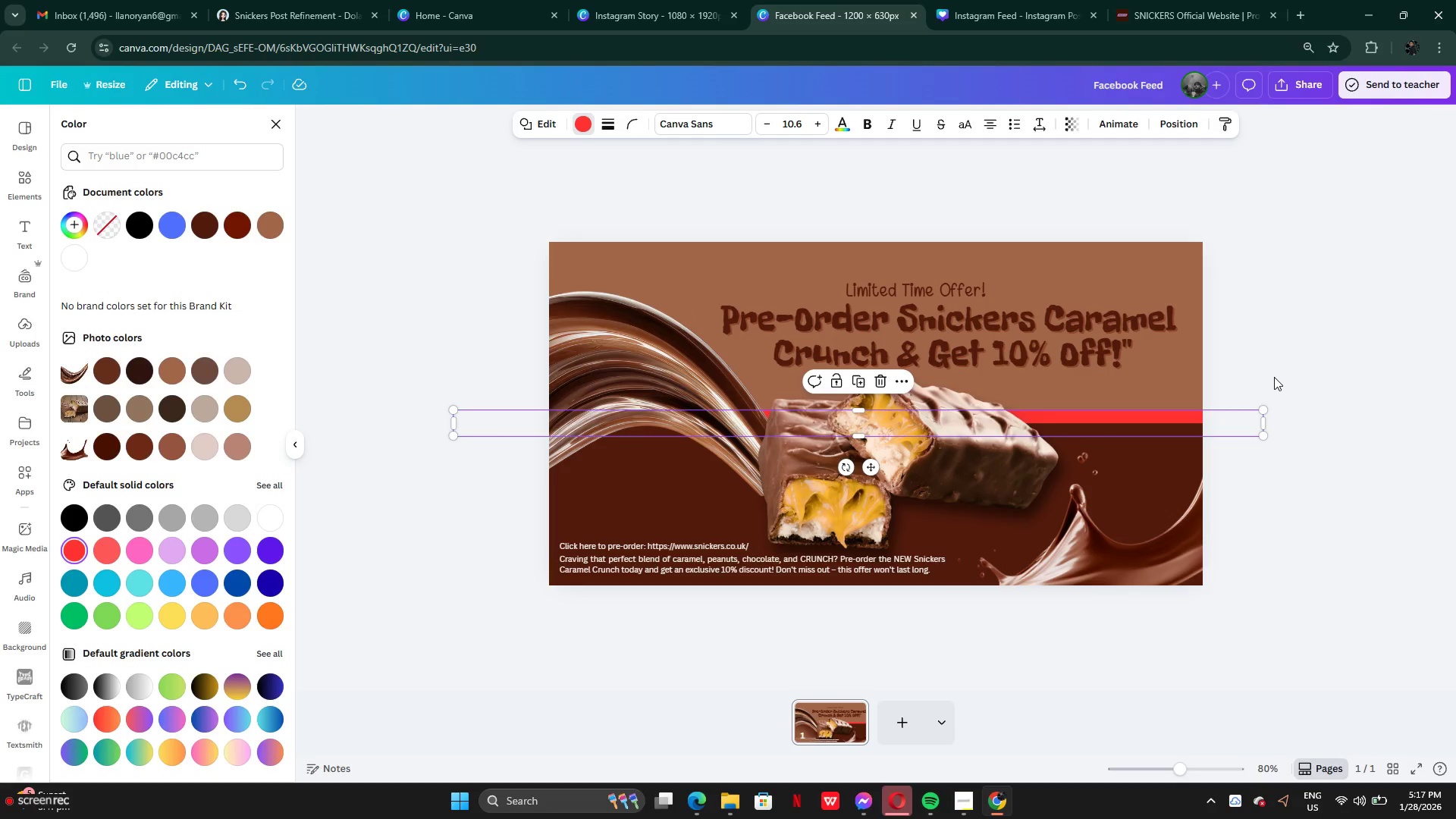 
double_click([1274, 377])
 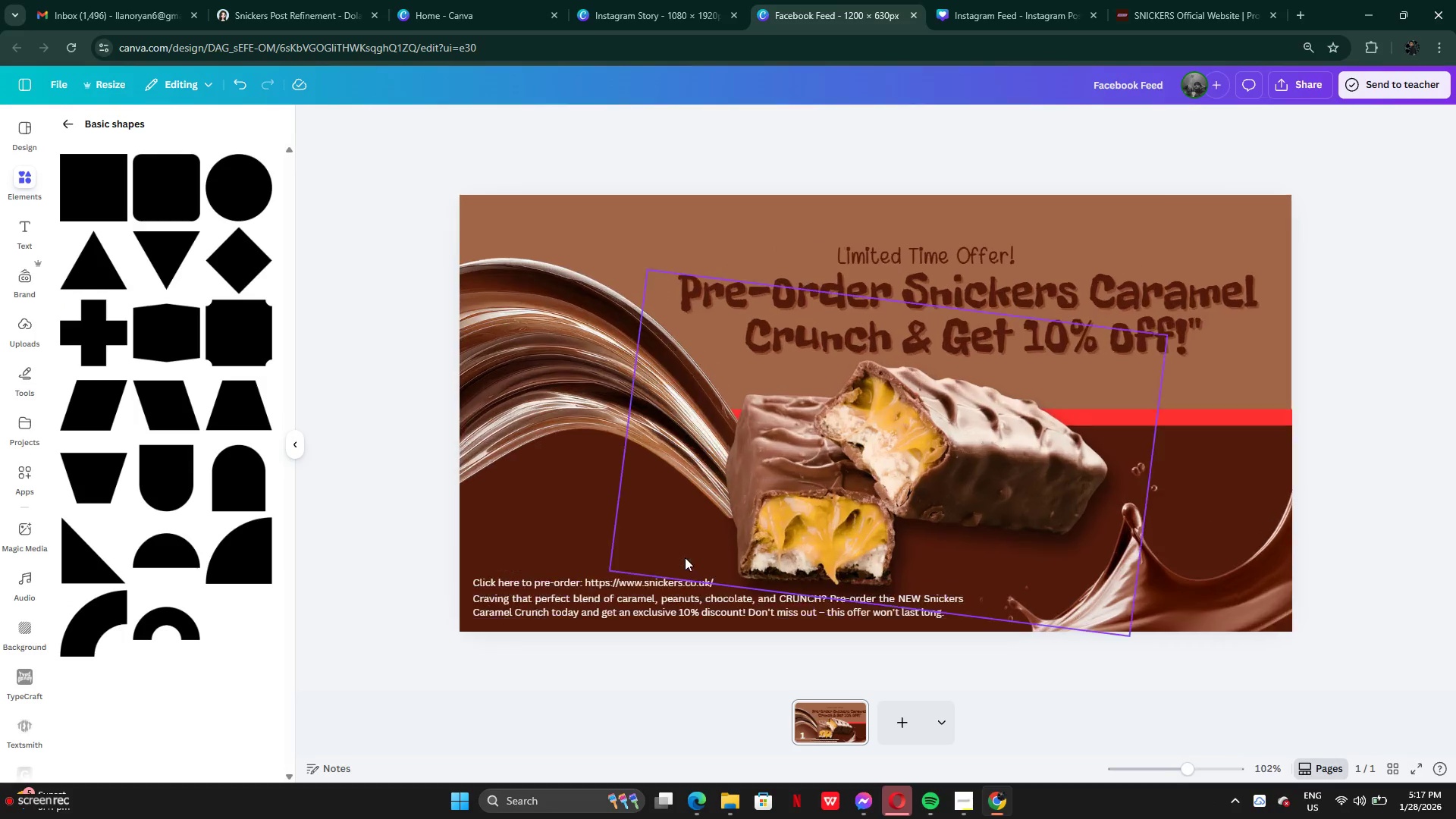 
wait(5.66)
 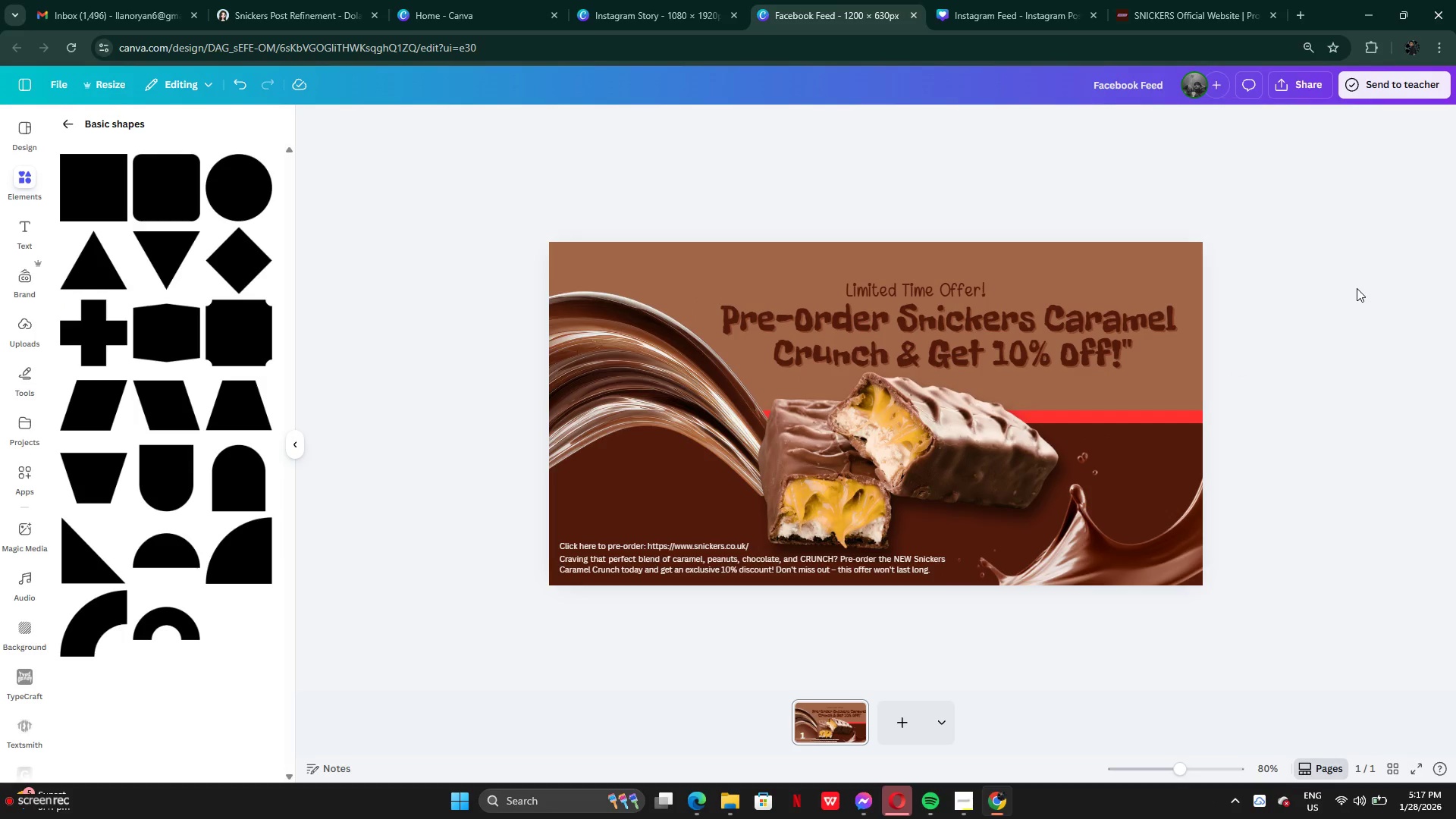 
double_click([576, 601])
 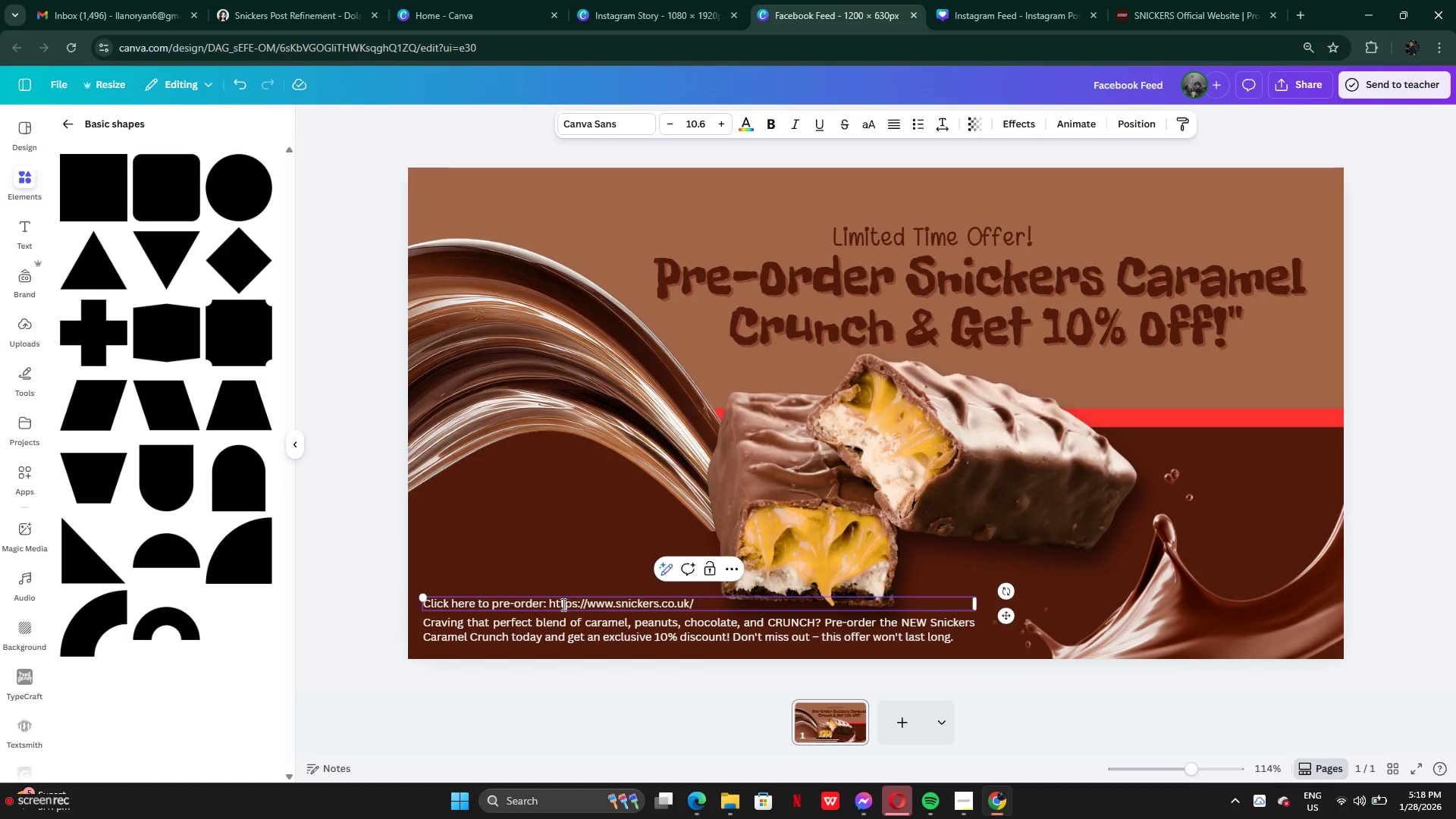 
left_click([561, 604])
 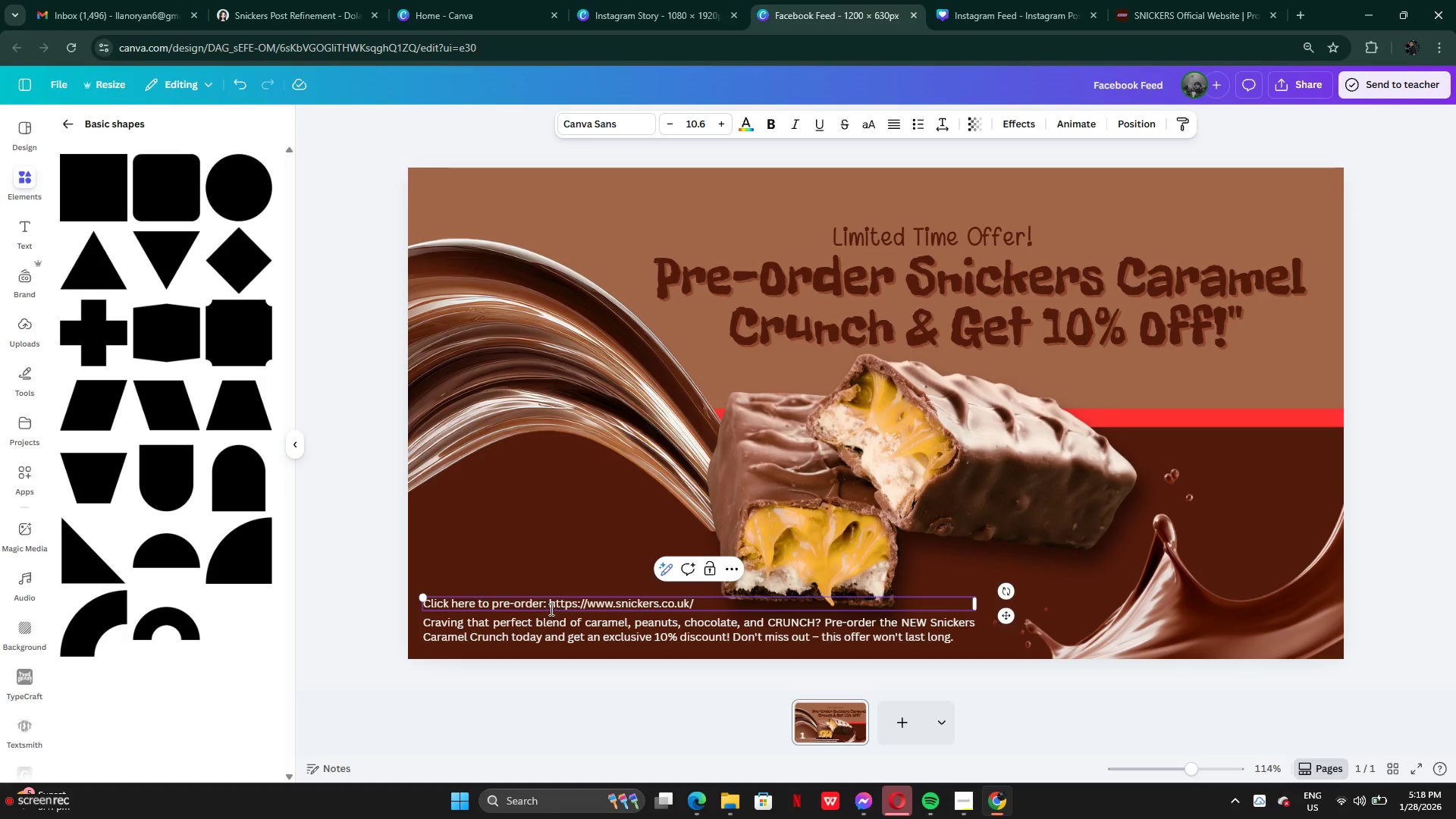 
left_click_drag(start_coordinate=[550, 609], to_coordinate=[696, 614])
 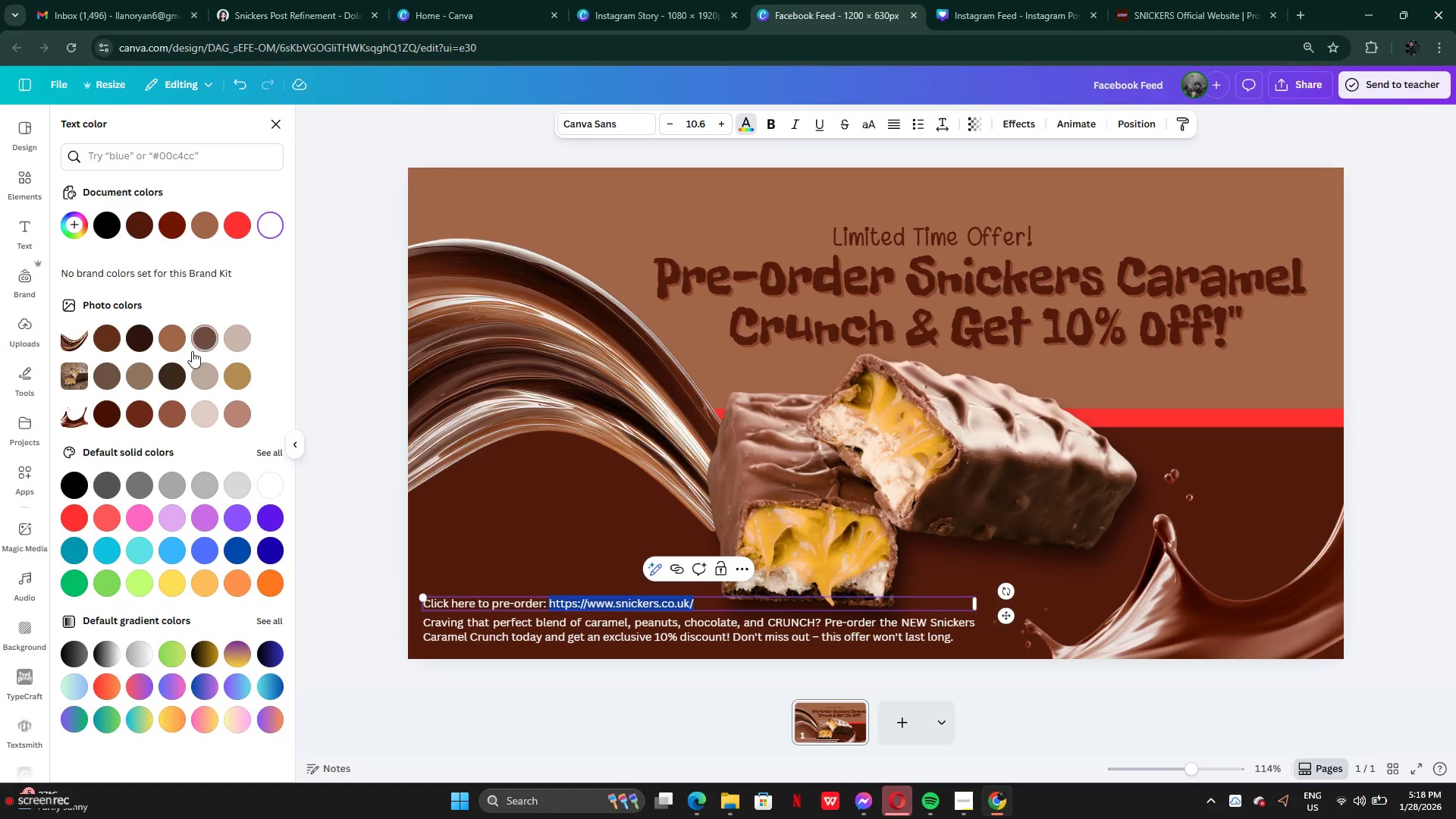 
wait(6.62)
 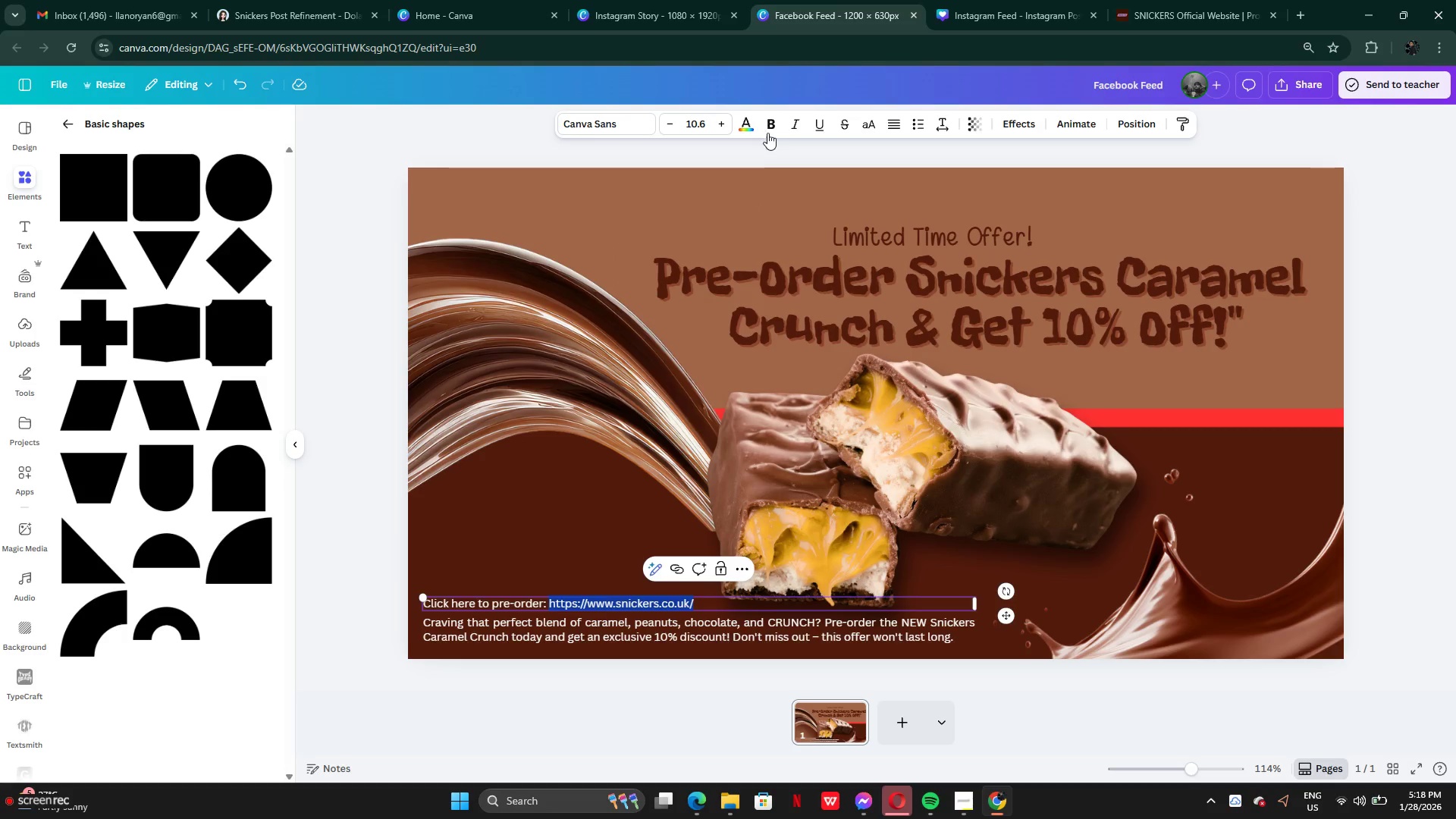 
left_click([212, 553])
 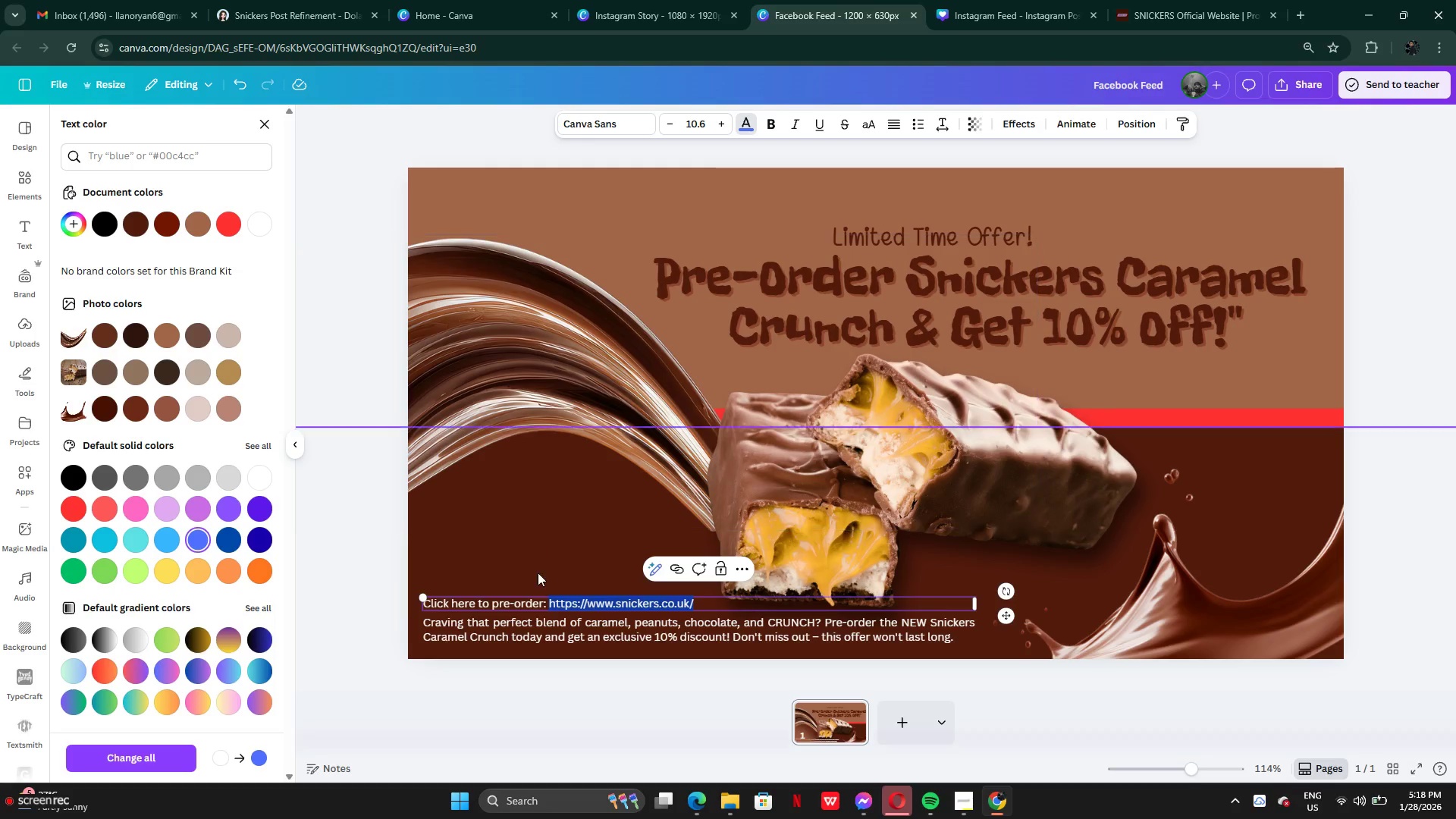 
left_click([538, 559])
 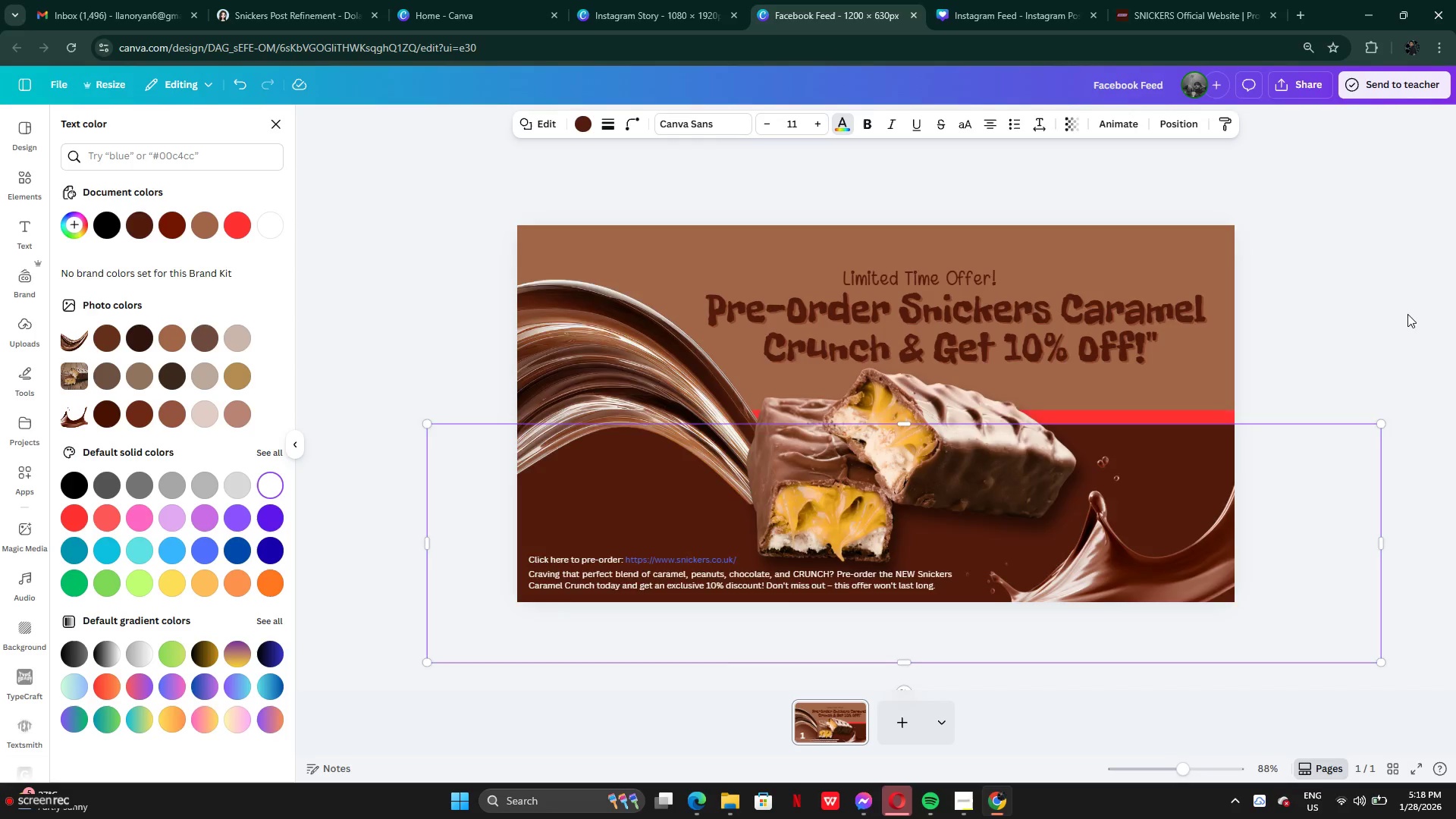 
left_click([1335, 271])
 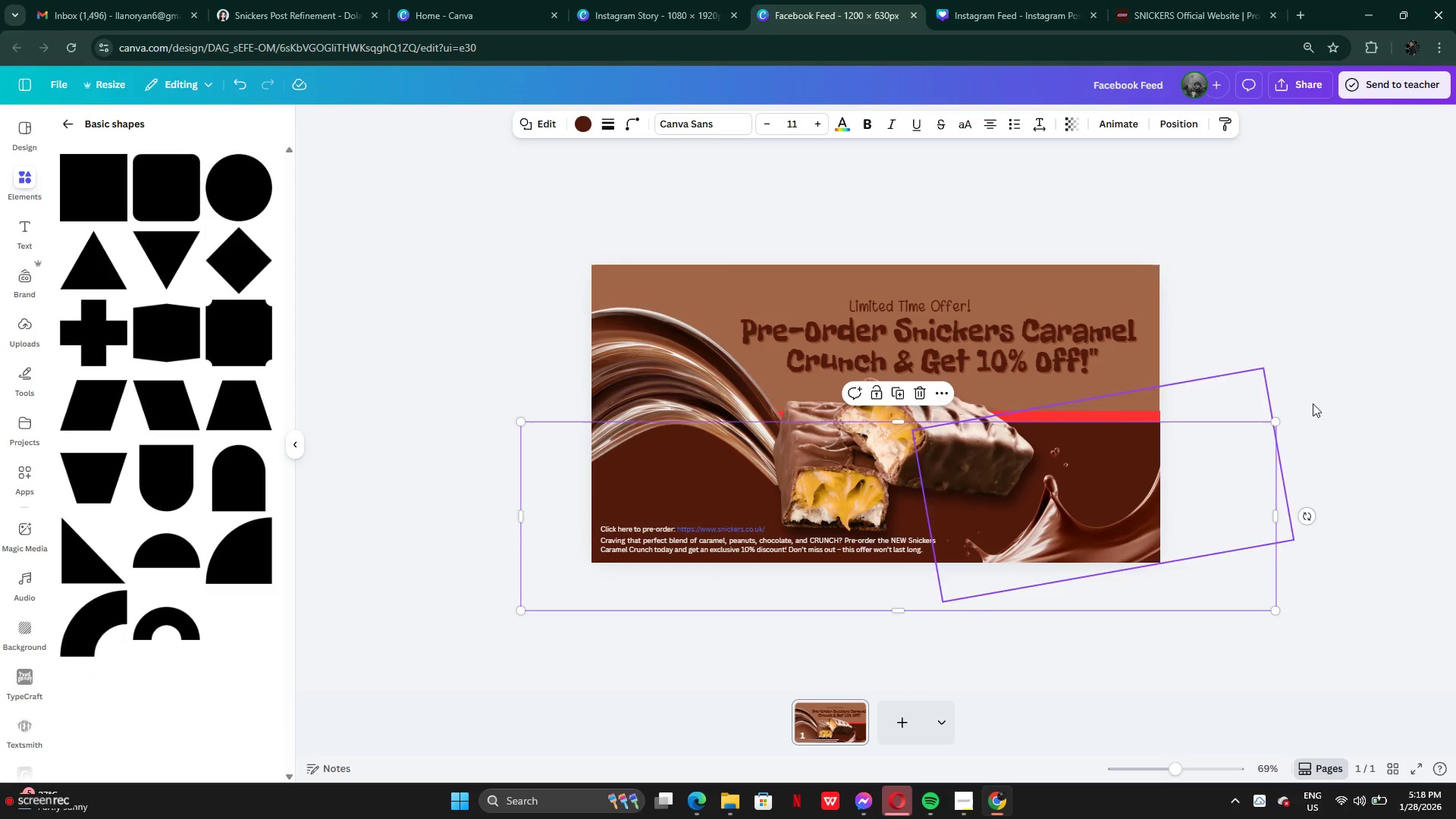 
left_click([1364, 389])
 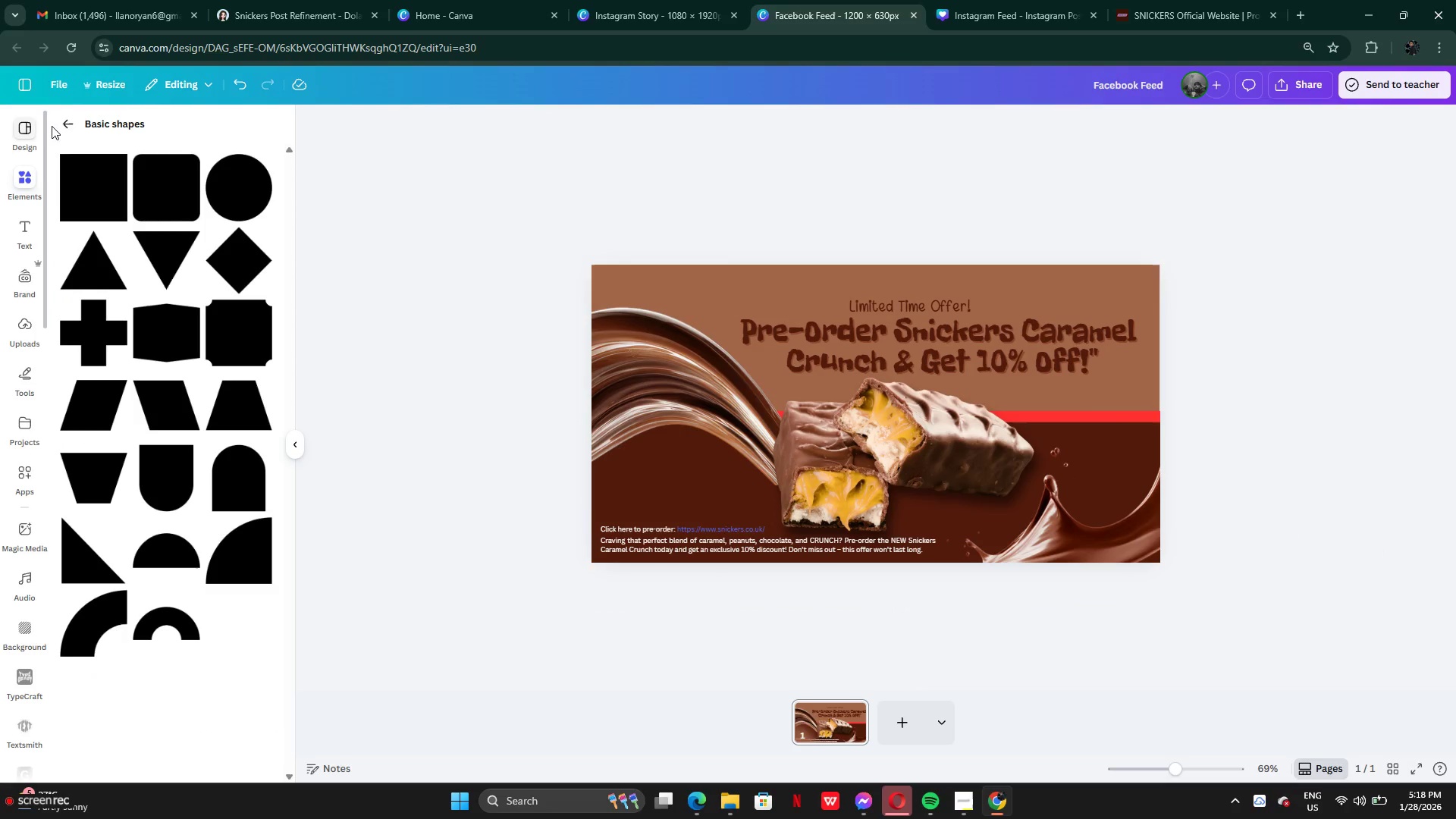 
left_click([64, 124])
 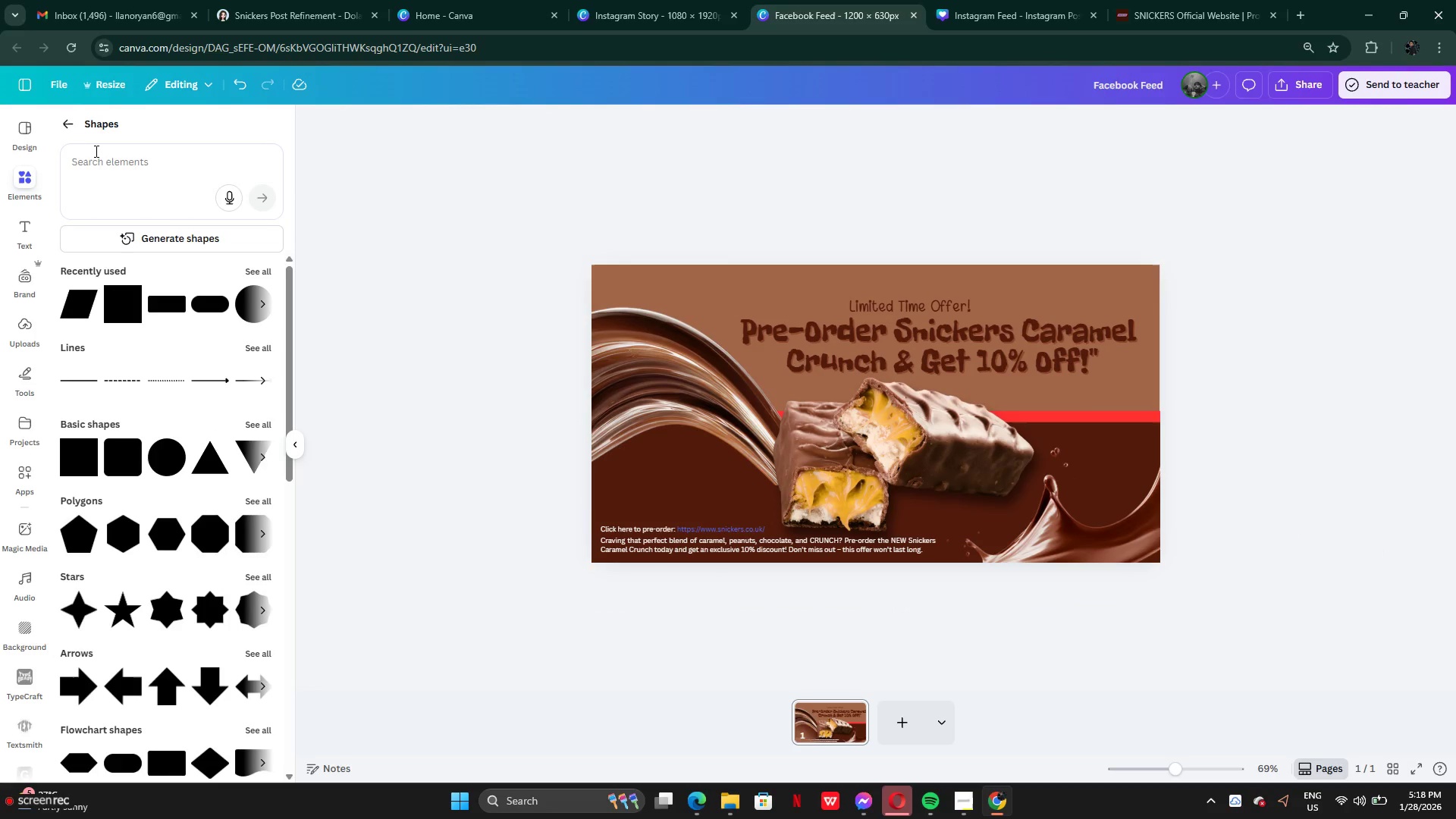 
left_click([65, 125])
 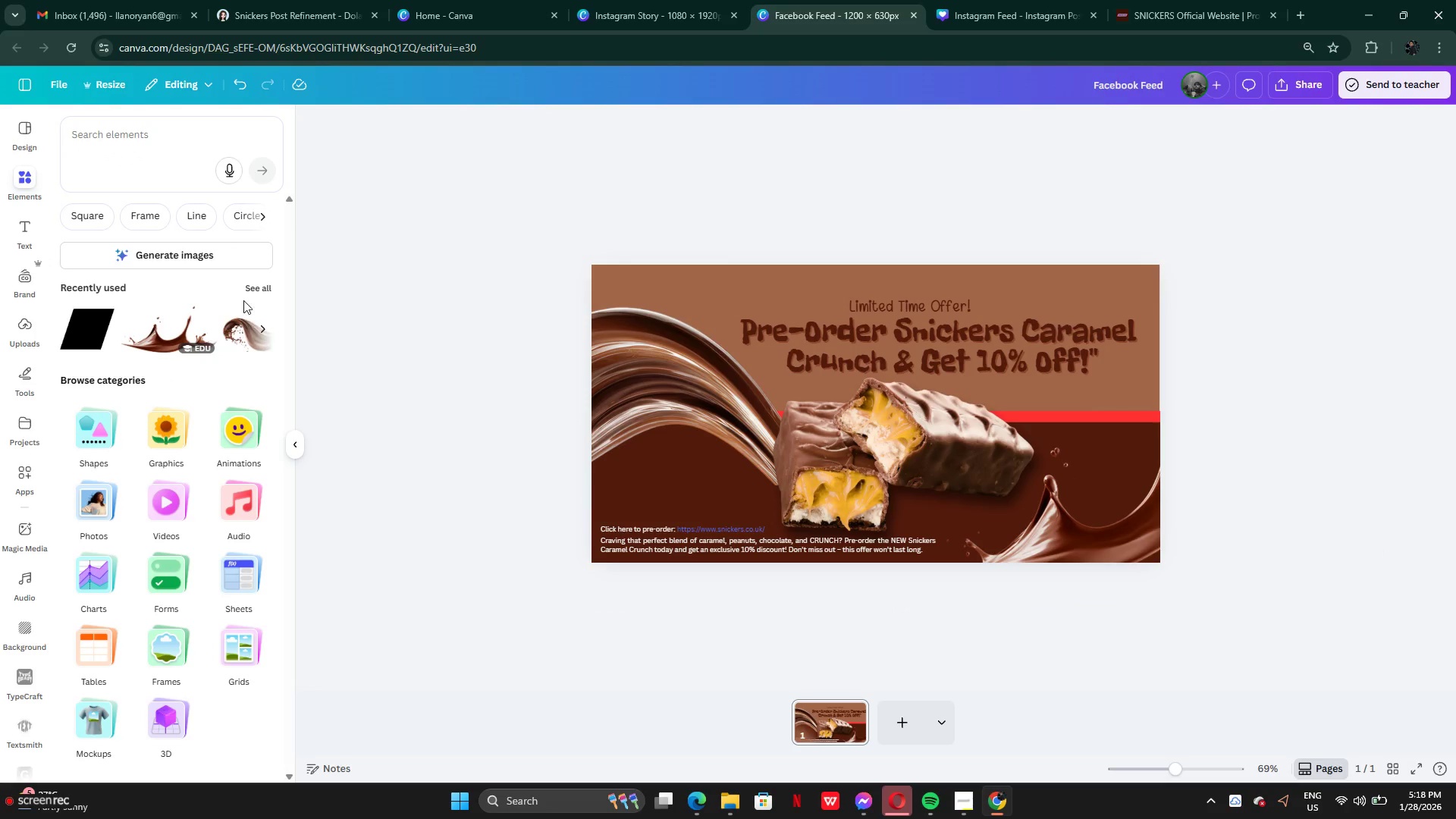 
left_click([246, 286])
 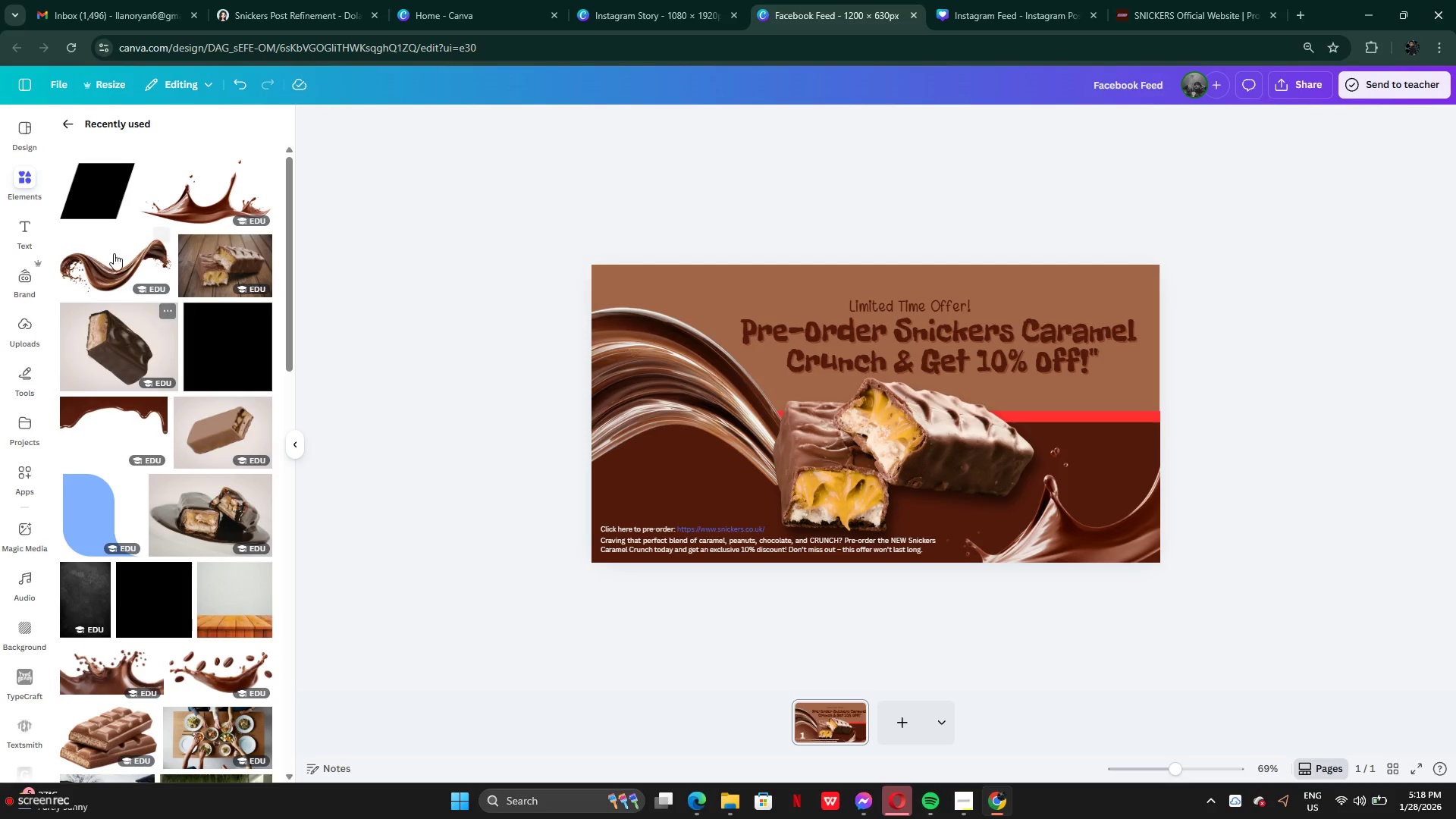 
scroll: coordinate [192, 462], scroll_direction: up, amount: 1.0
 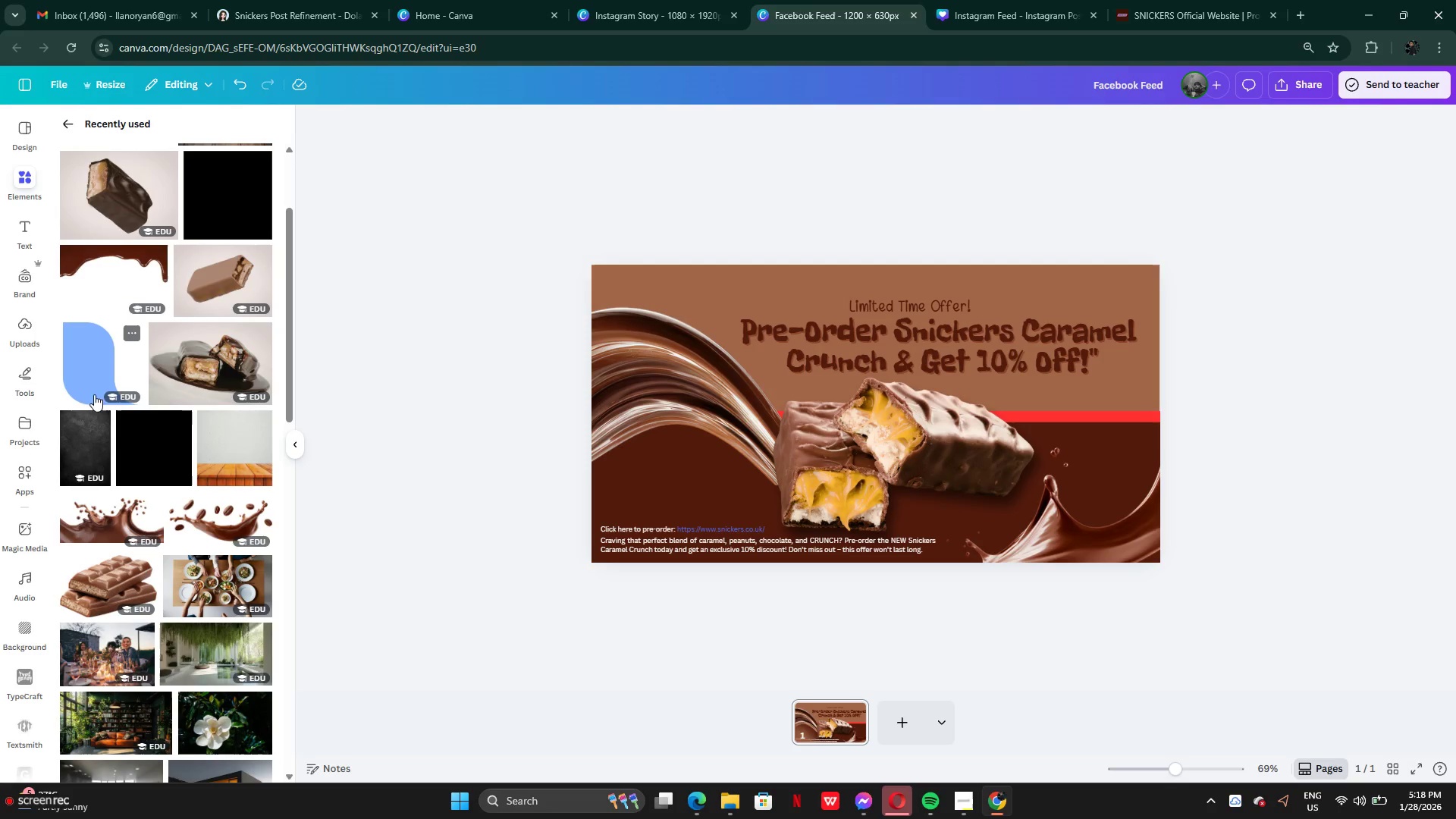 
left_click([92, 372])
 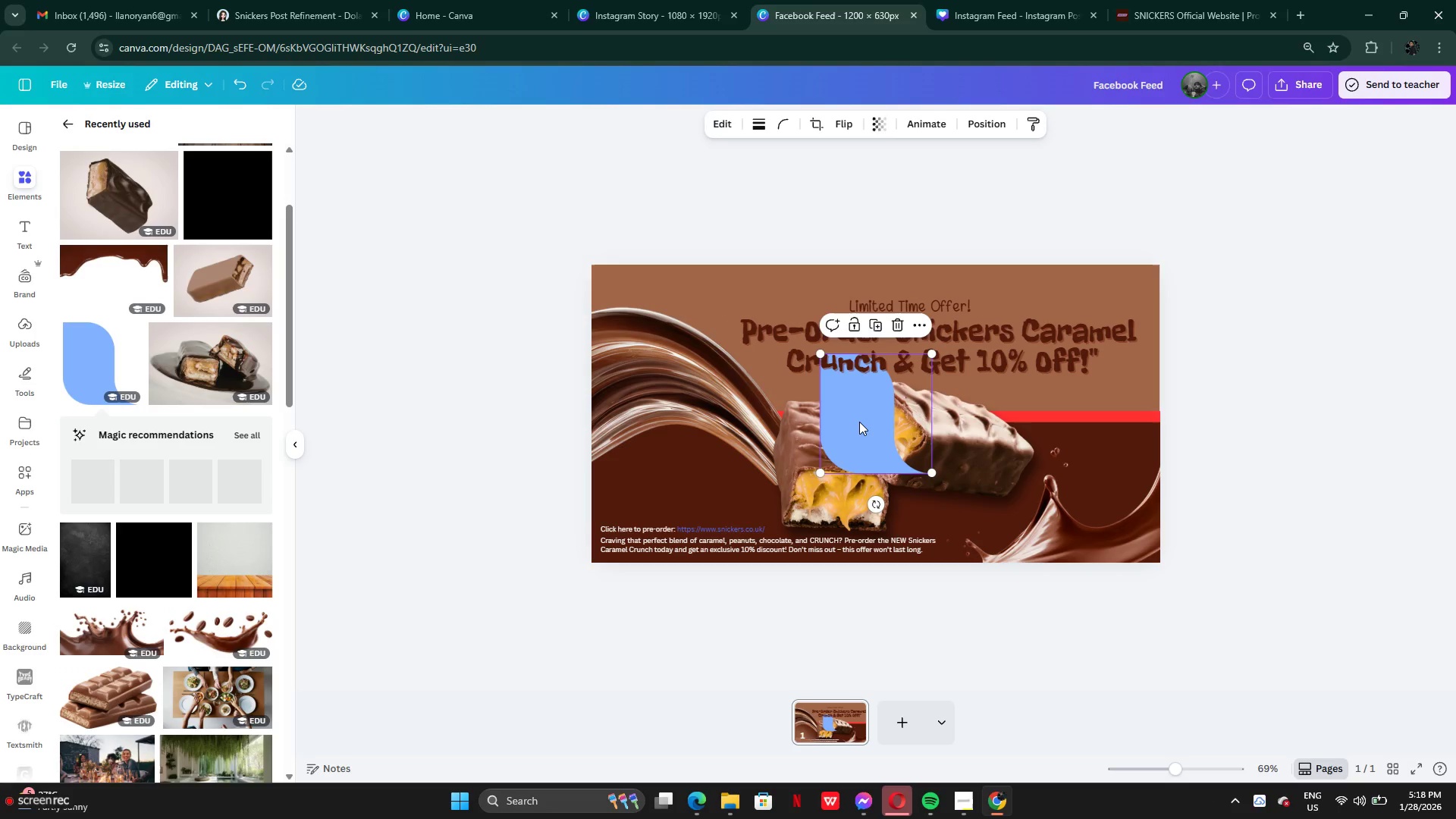 
left_click_drag(start_coordinate=[856, 429], to_coordinate=[617, 303])
 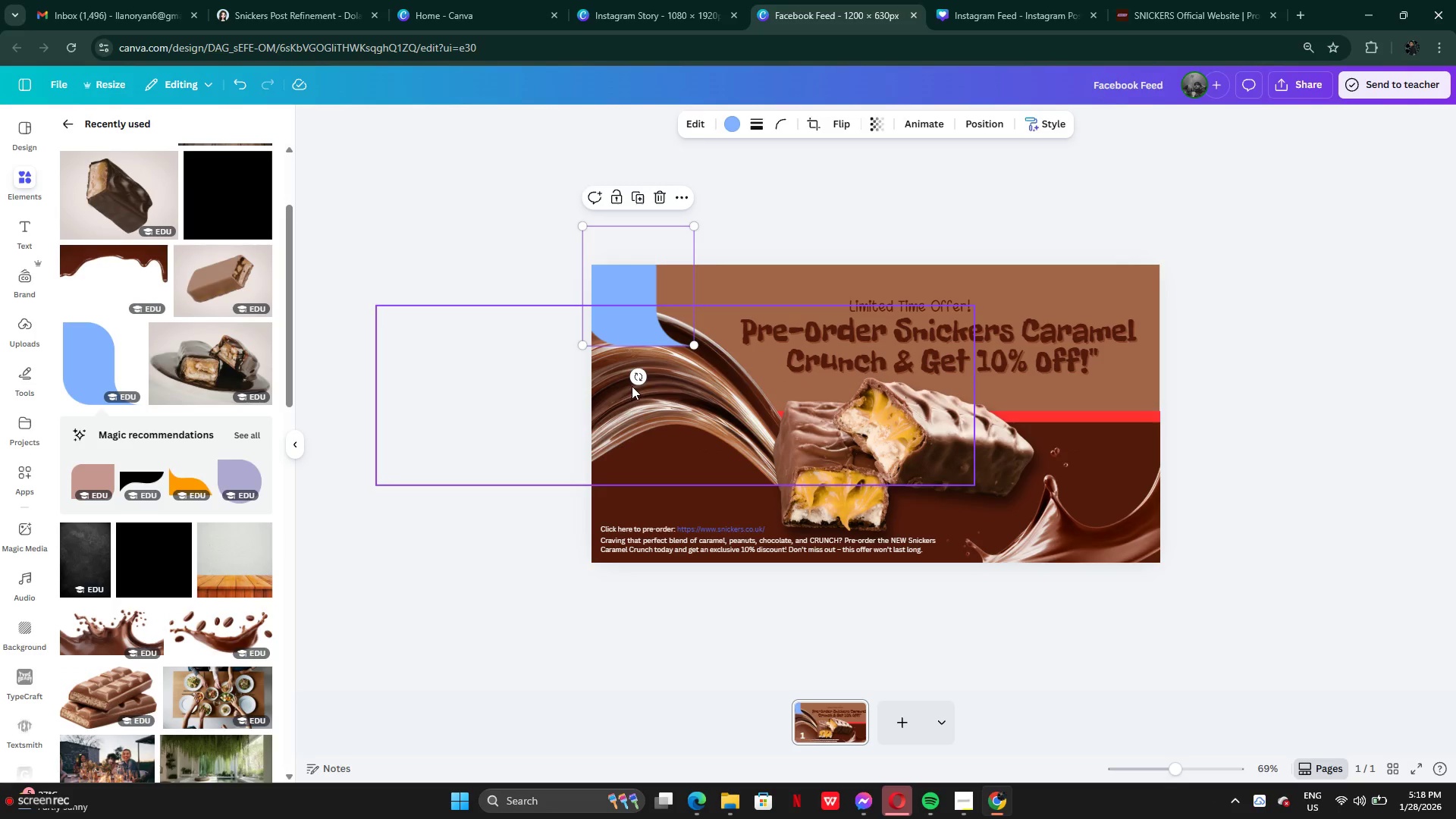 
left_click_drag(start_coordinate=[635, 382], to_coordinate=[427, 254])
 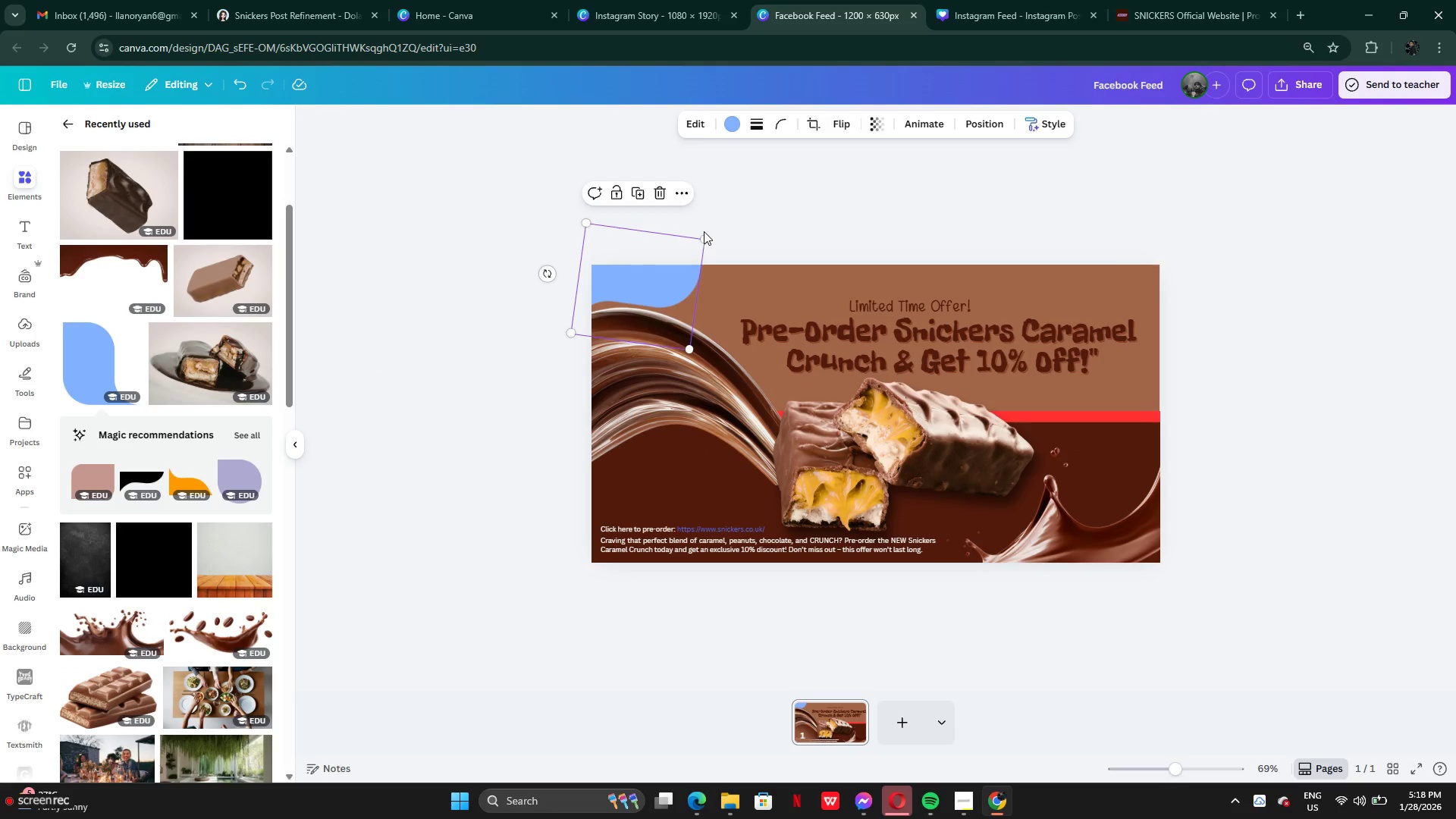 
left_click_drag(start_coordinate=[702, 234], to_coordinate=[1182, 173])
 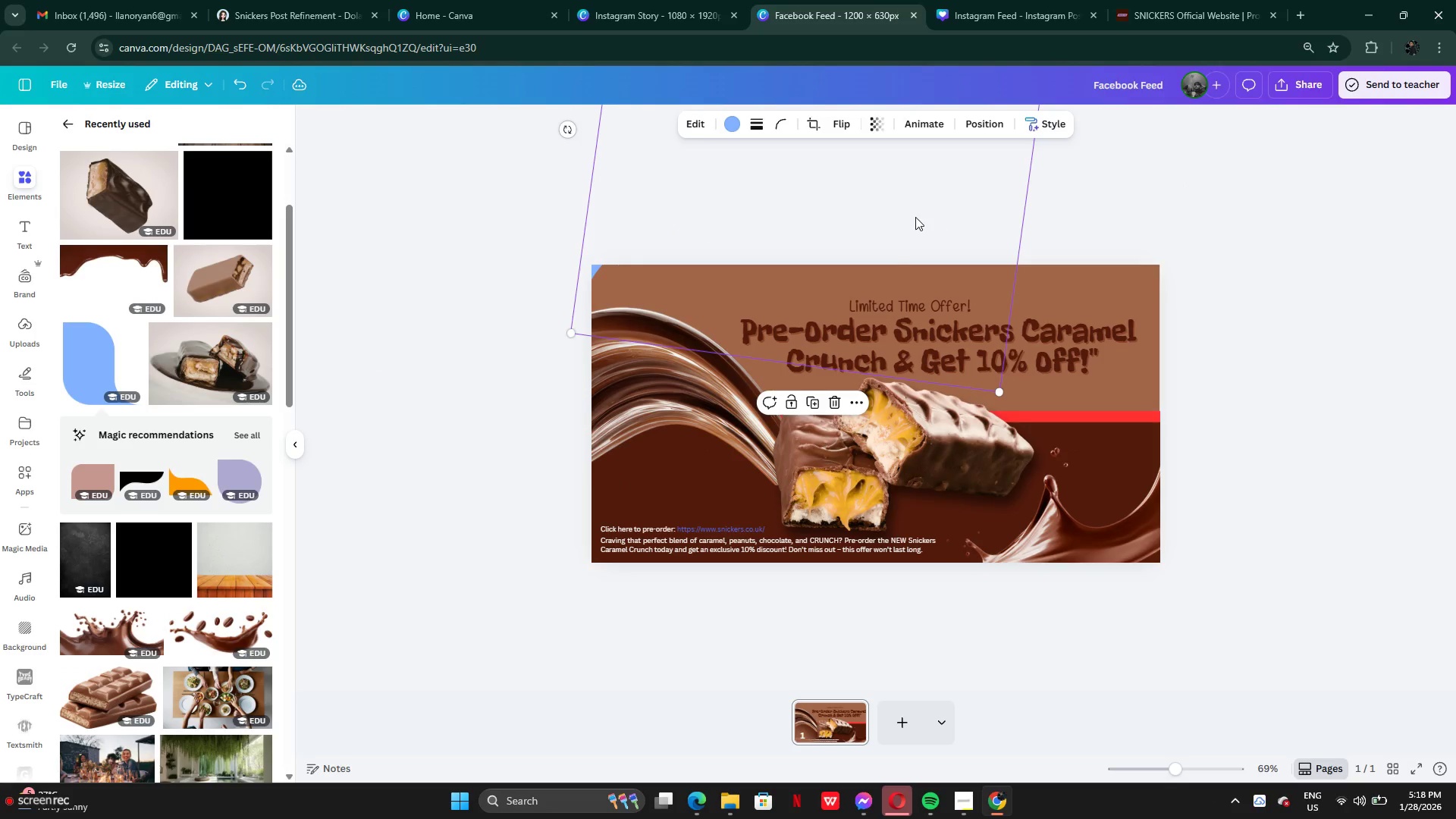 
left_click_drag(start_coordinate=[915, 217], to_coordinate=[854, 281])
 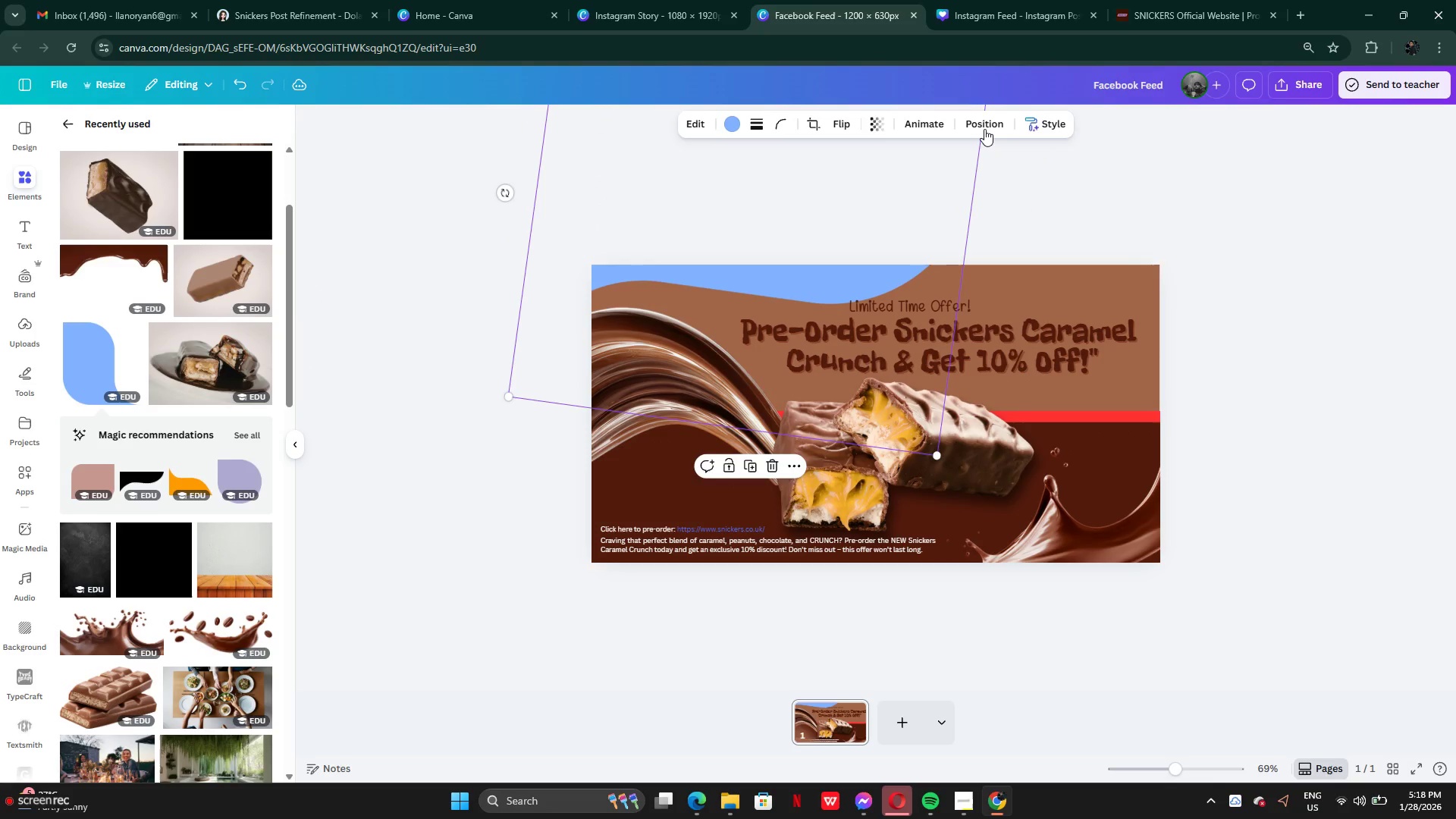 
left_click([984, 127])
 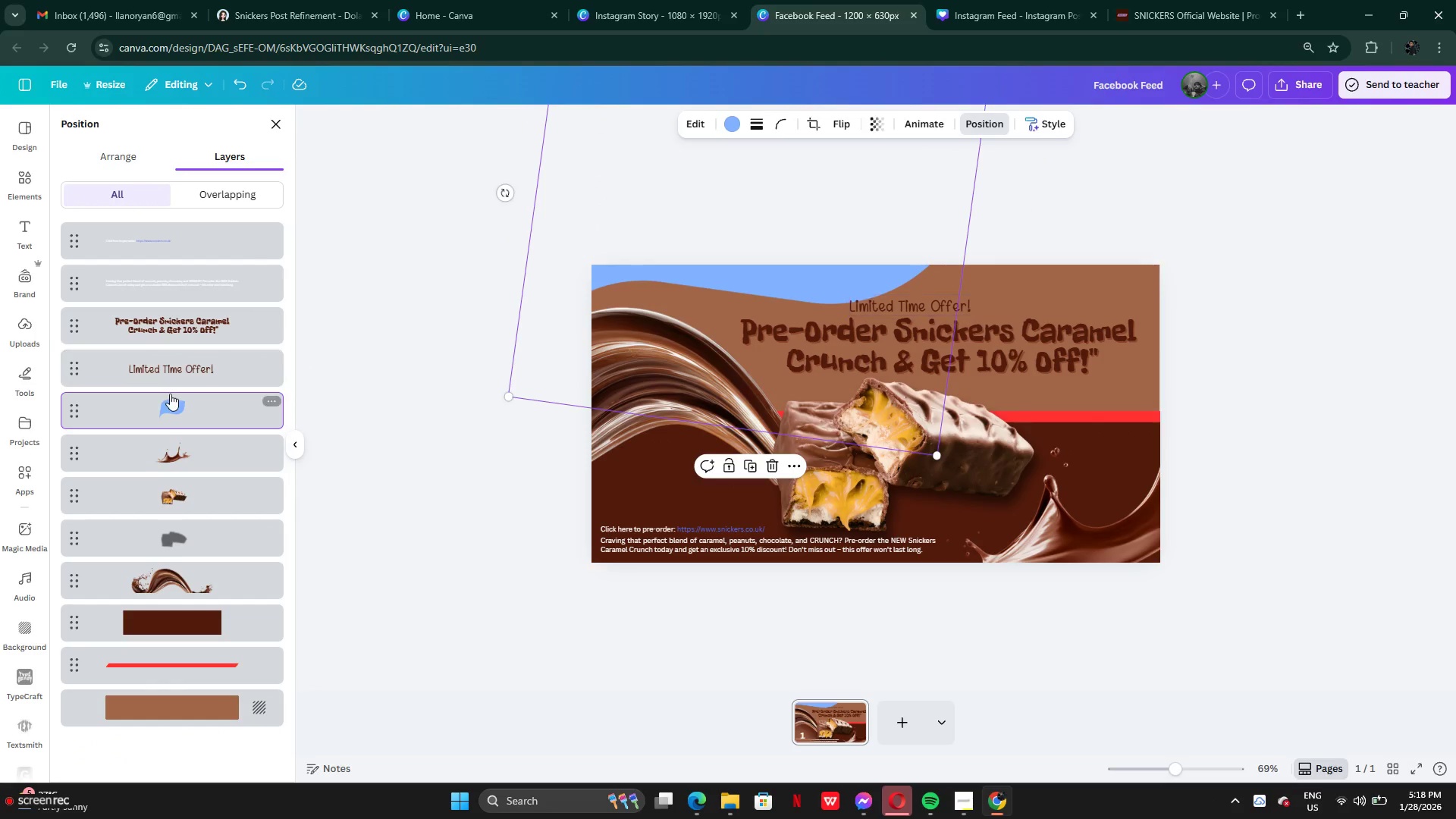 
left_click_drag(start_coordinate=[177, 400], to_coordinate=[180, 596])
 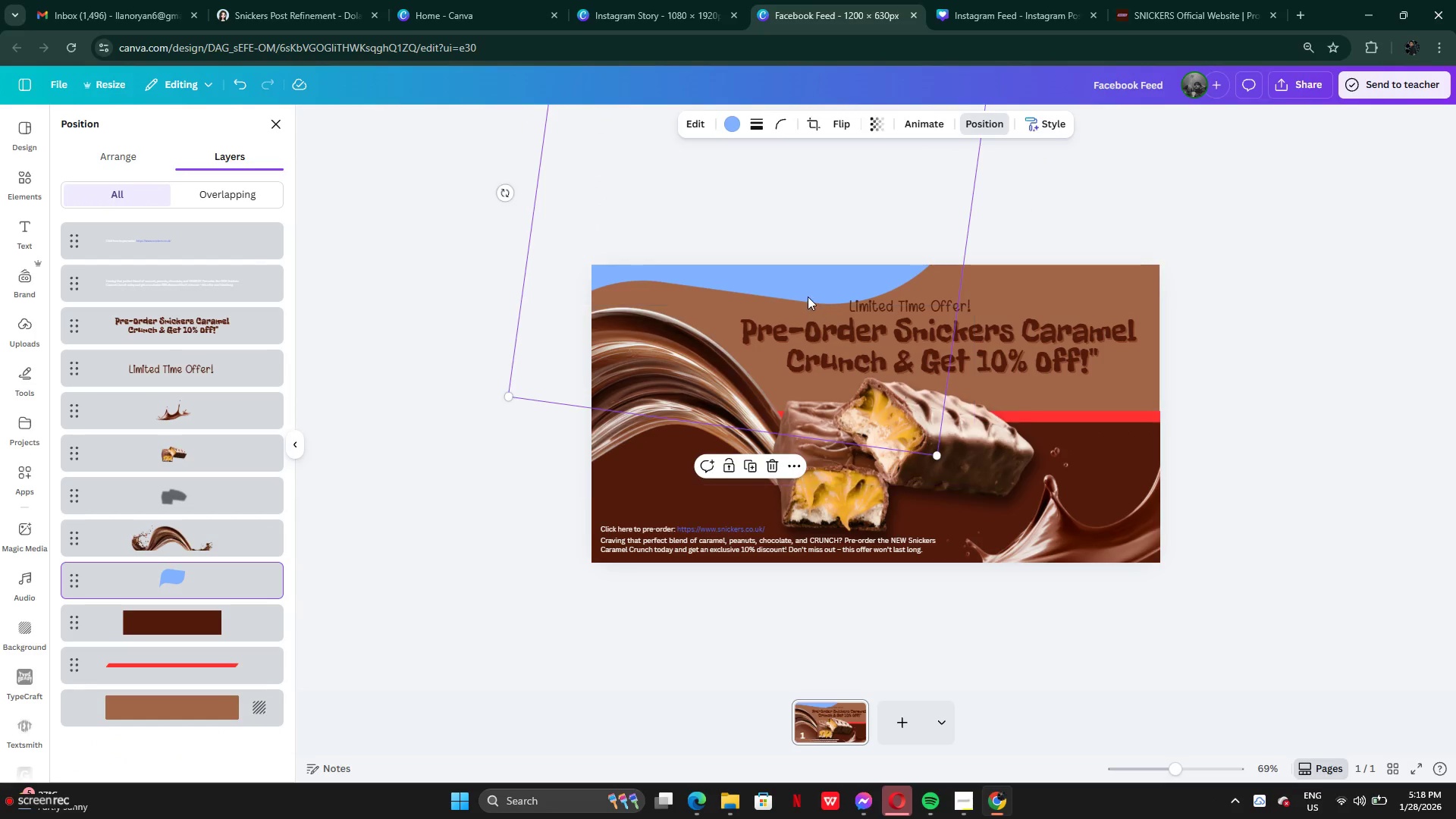 
left_click_drag(start_coordinate=[808, 297], to_coordinate=[700, 333])
 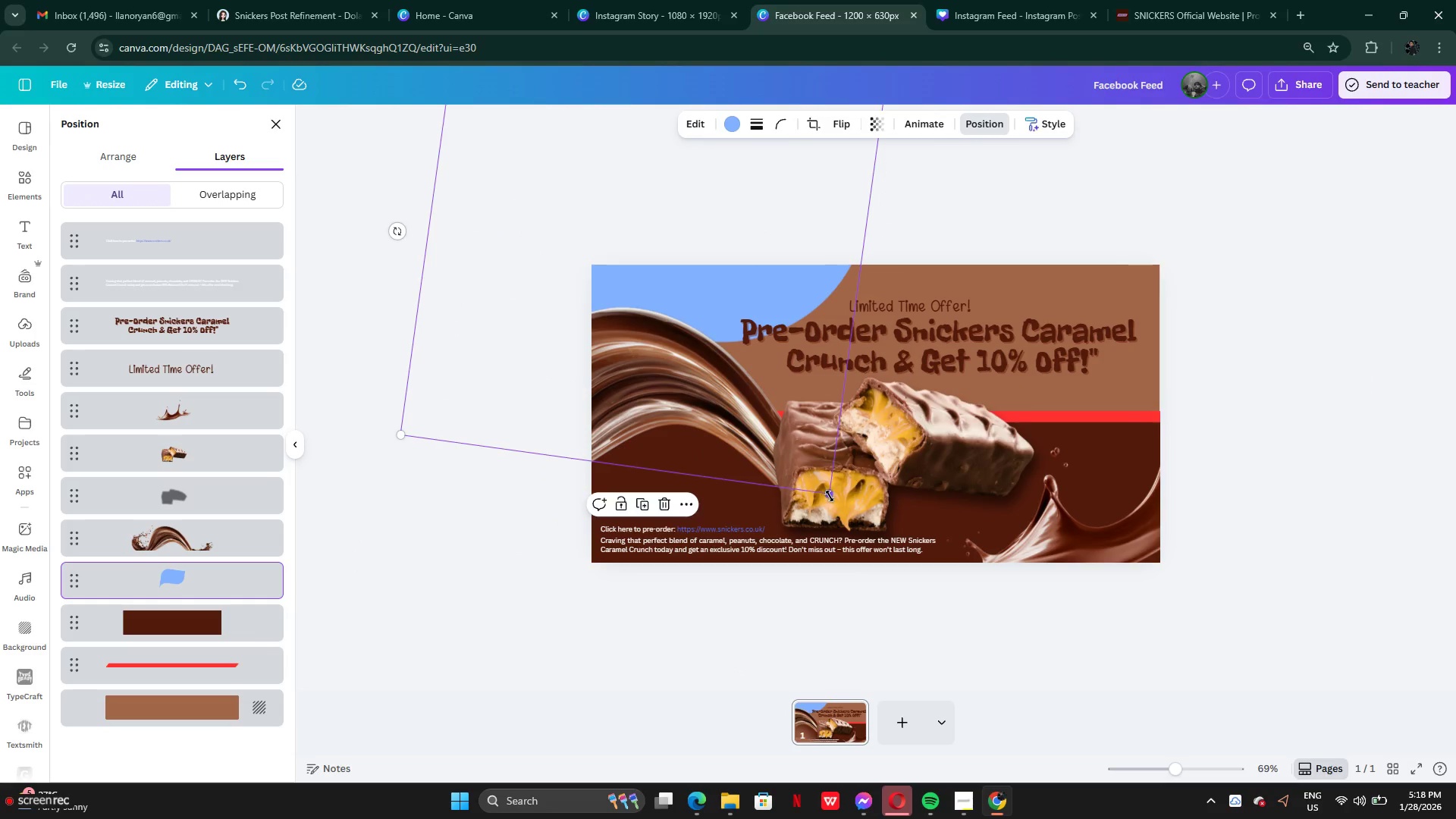 
left_click_drag(start_coordinate=[830, 495], to_coordinate=[718, 331])
 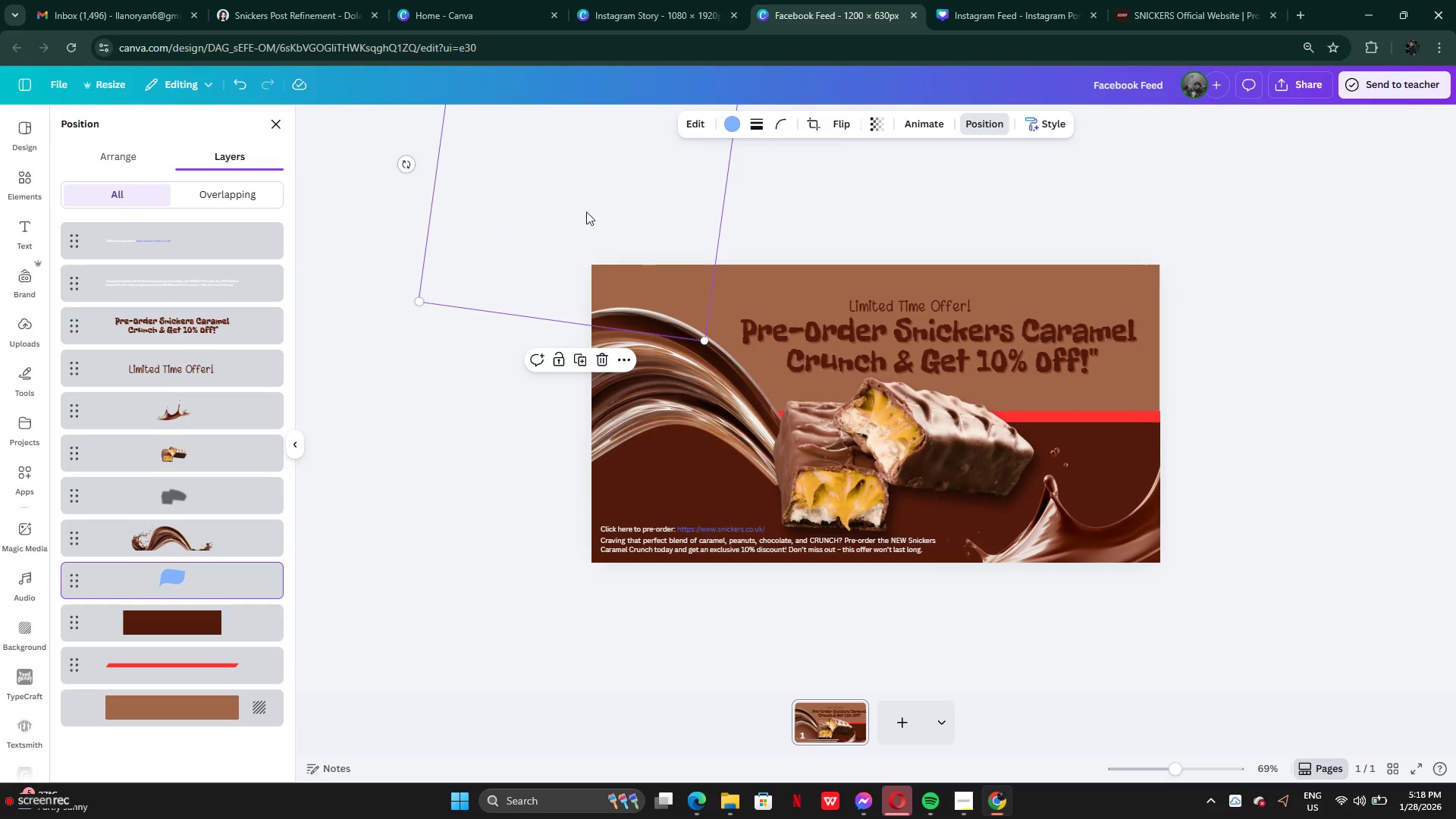 
left_click_drag(start_coordinate=[581, 203], to_coordinate=[745, 268])
 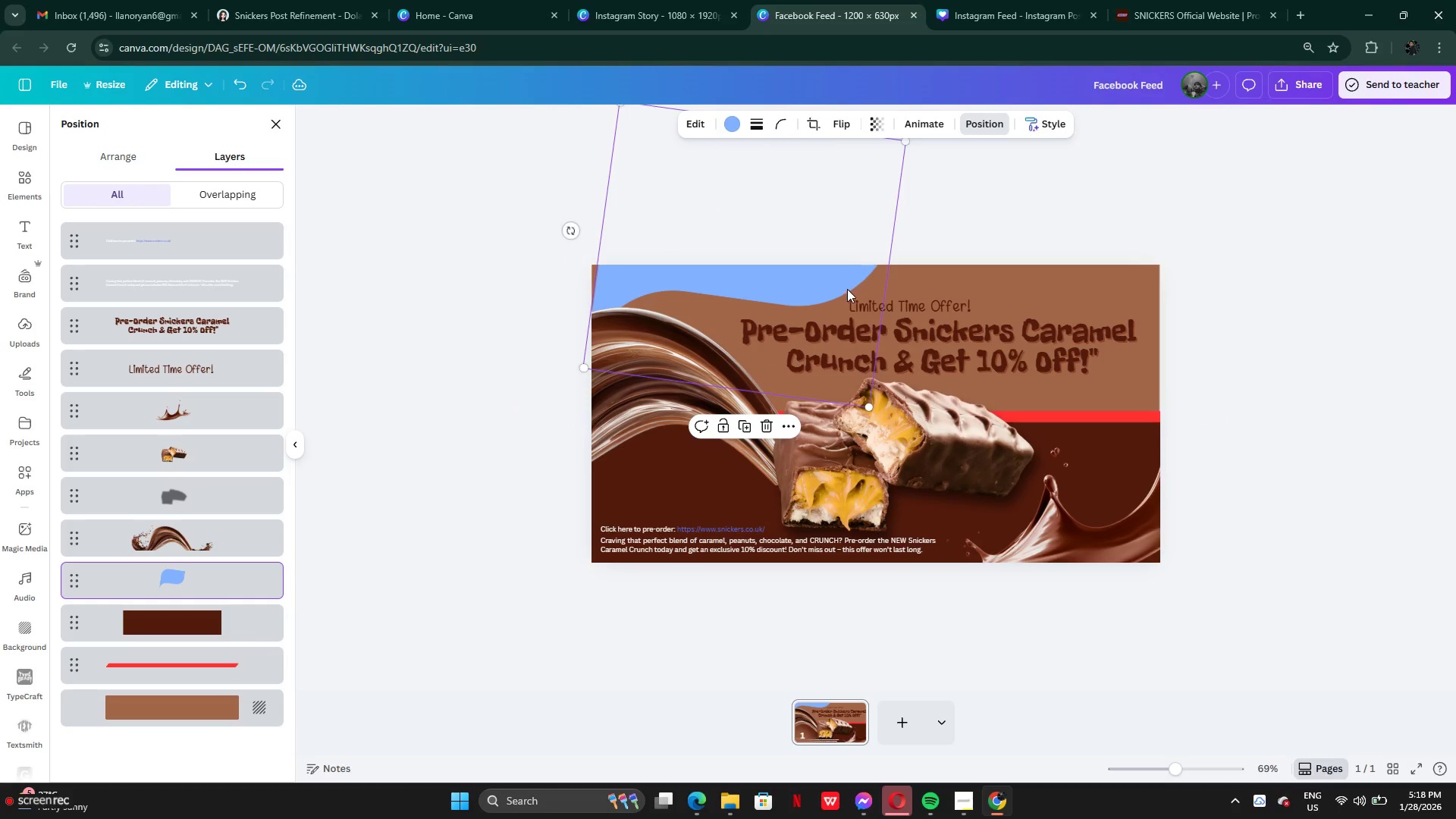 
left_click_drag(start_coordinate=[846, 289], to_coordinate=[835, 282])
 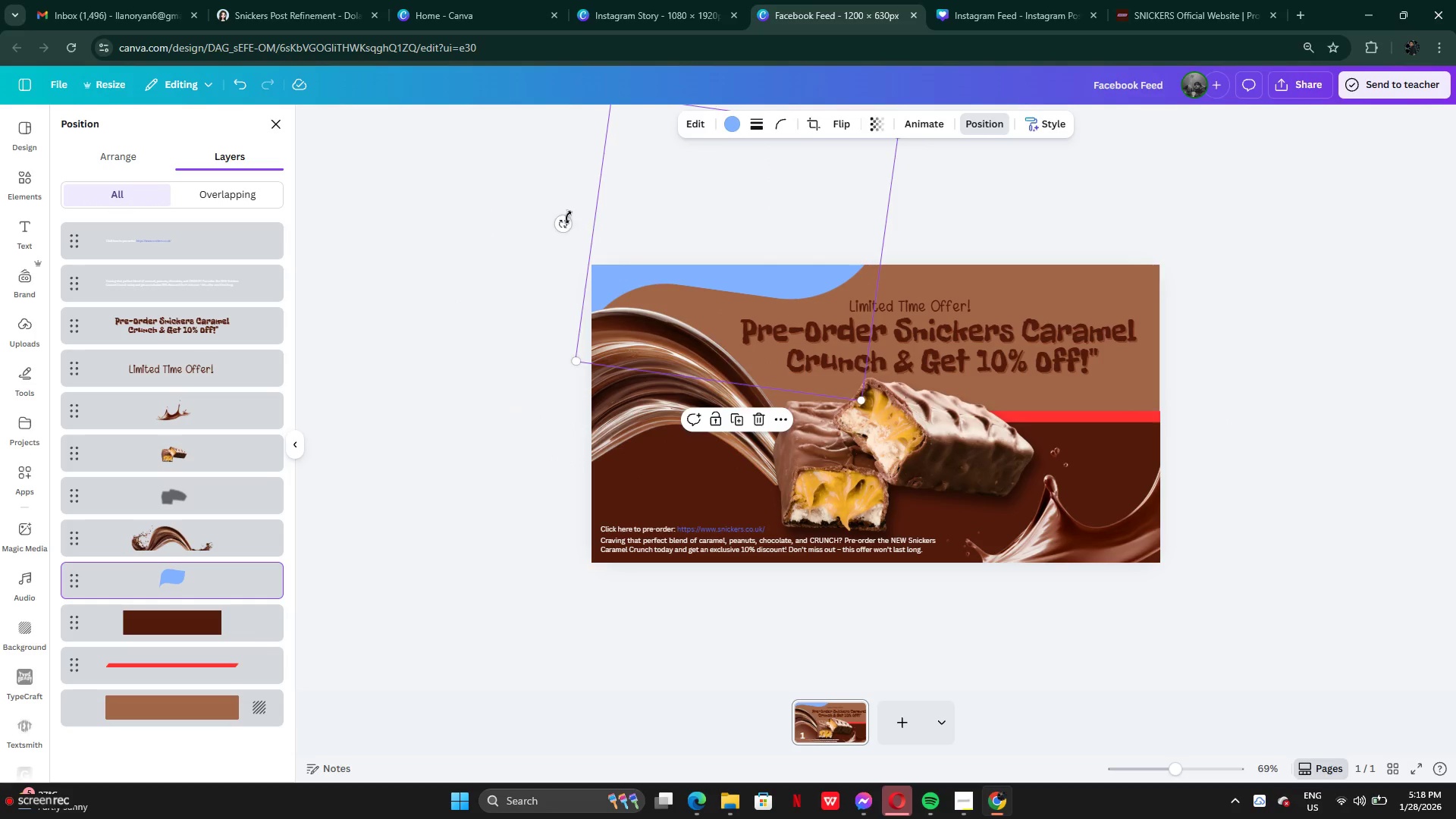 
left_click_drag(start_coordinate=[568, 217], to_coordinate=[571, 247])
 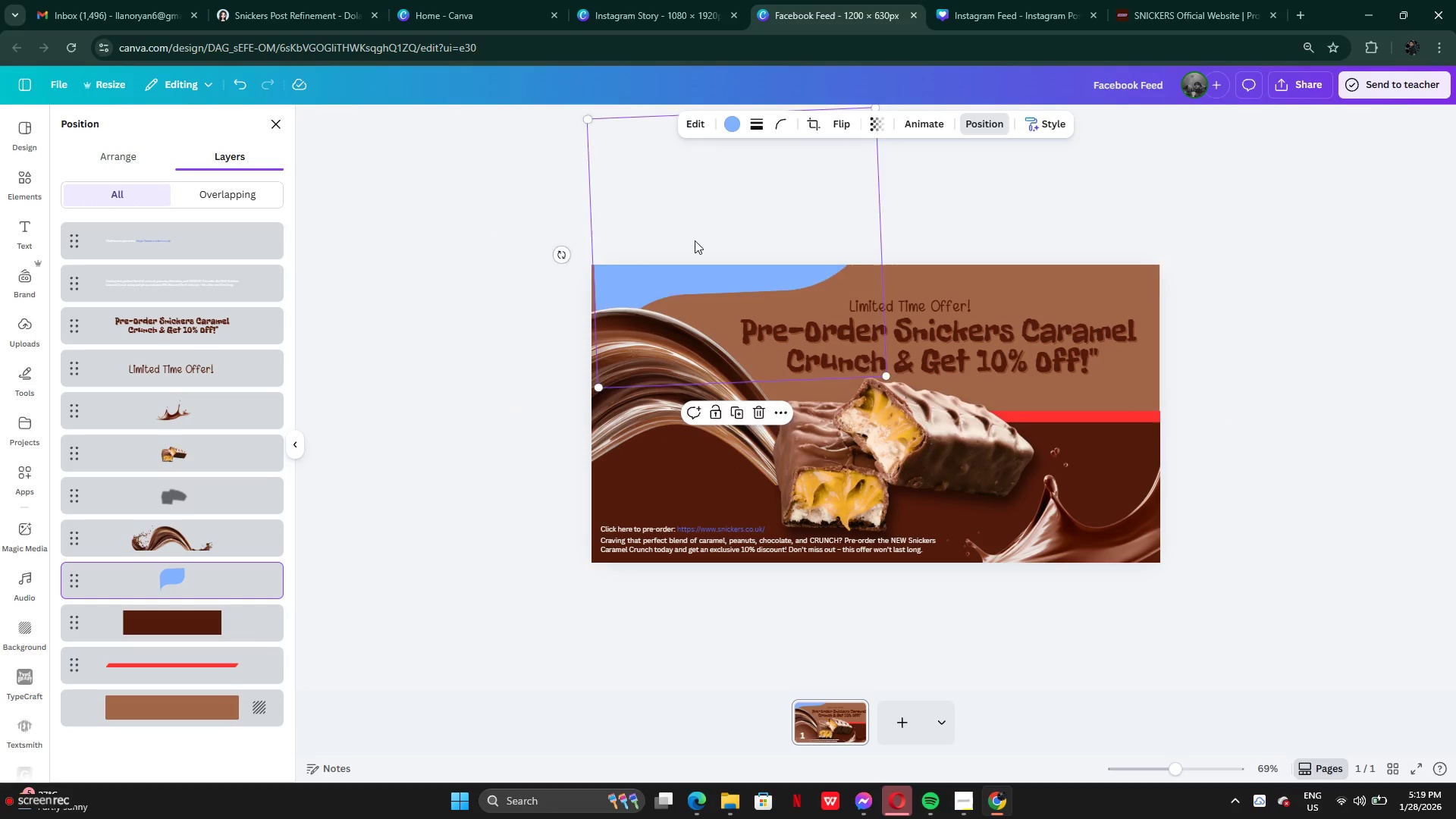 
left_click_drag(start_coordinate=[709, 240], to_coordinate=[679, 240])
 